 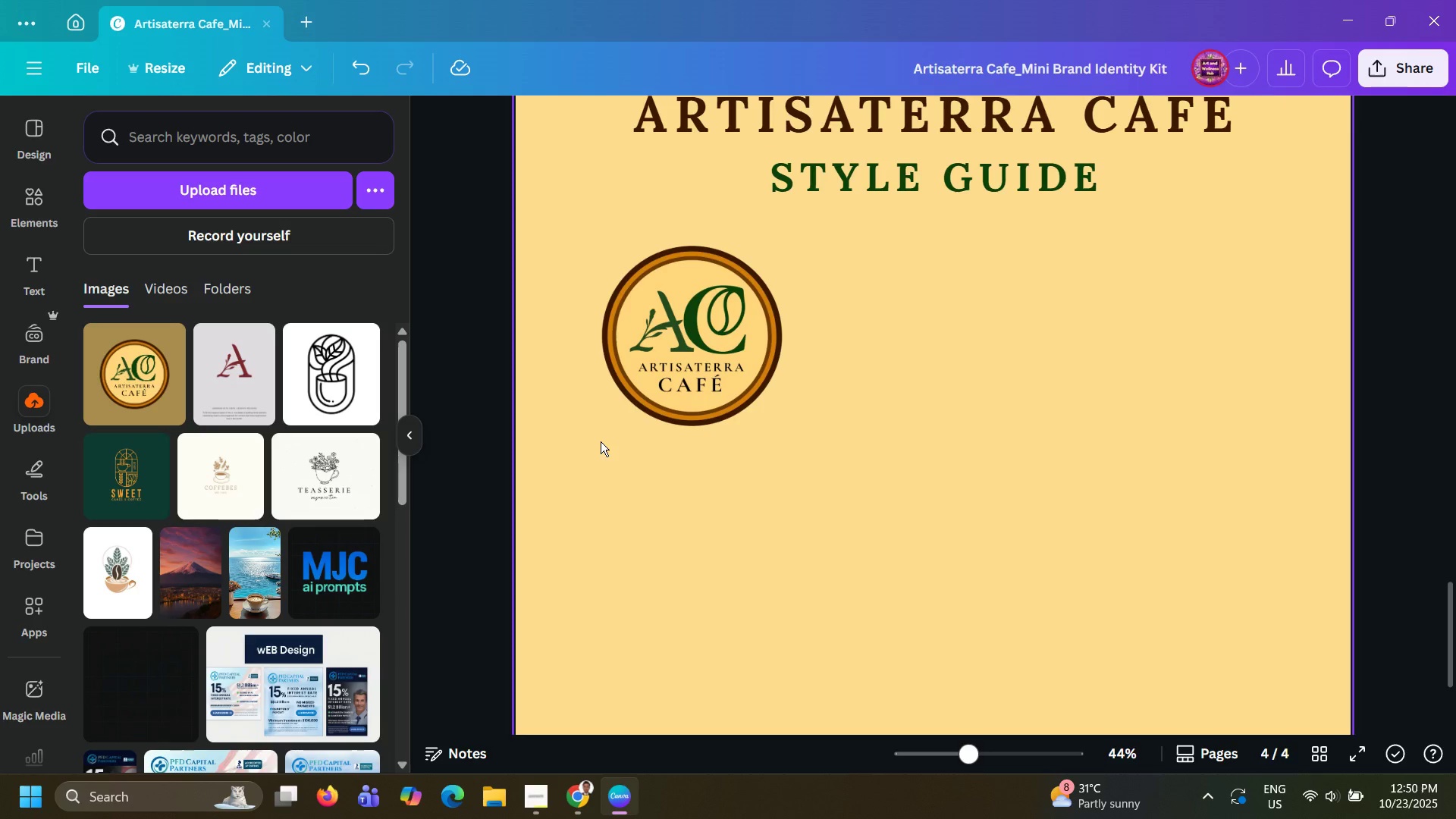 
scroll: coordinate [533, 444], scroll_direction: down, amount: 3.0
 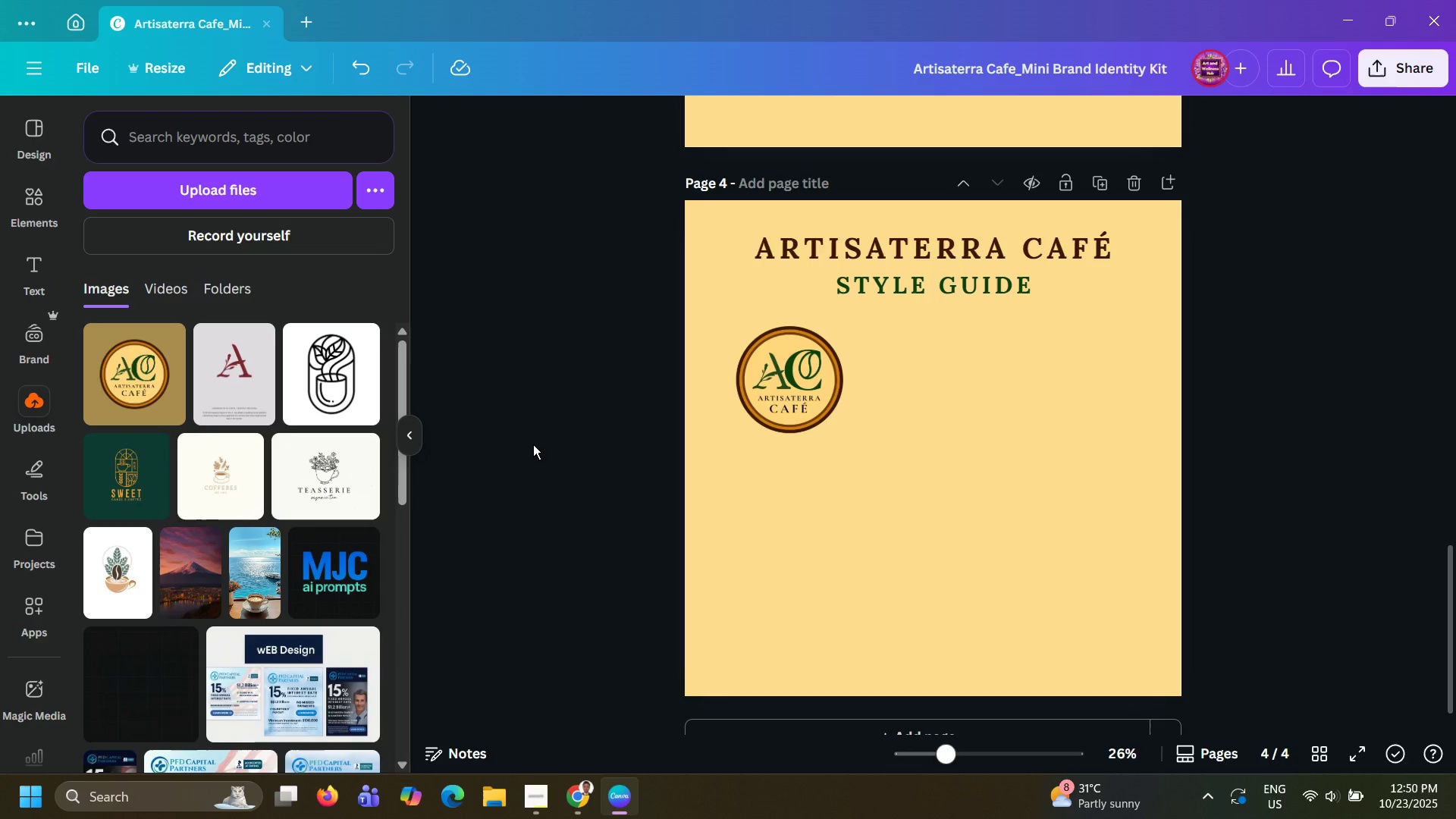 
left_click([533, 444])
 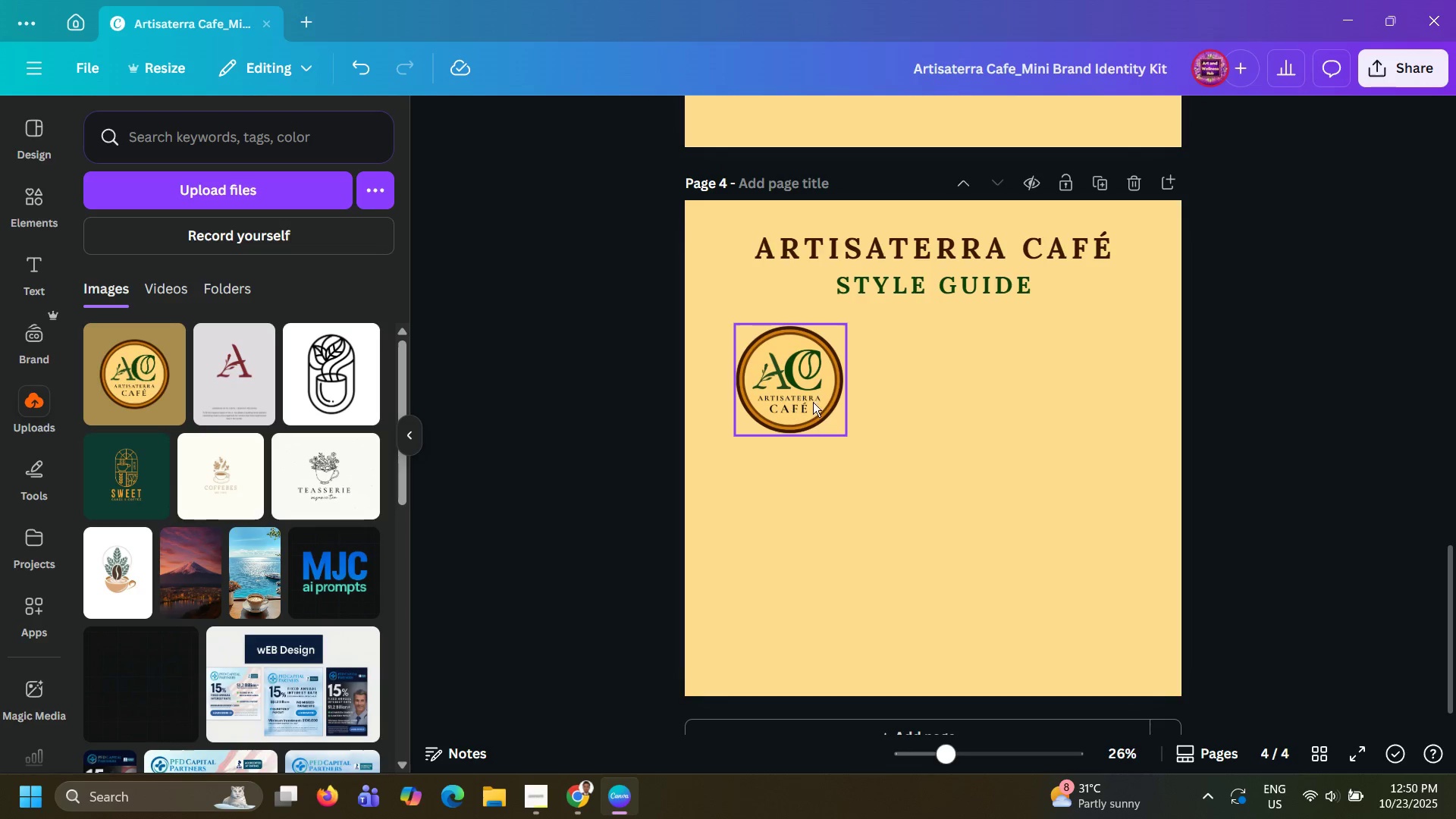 
left_click_drag(start_coordinate=[827, 397], to_coordinate=[819, 464])
 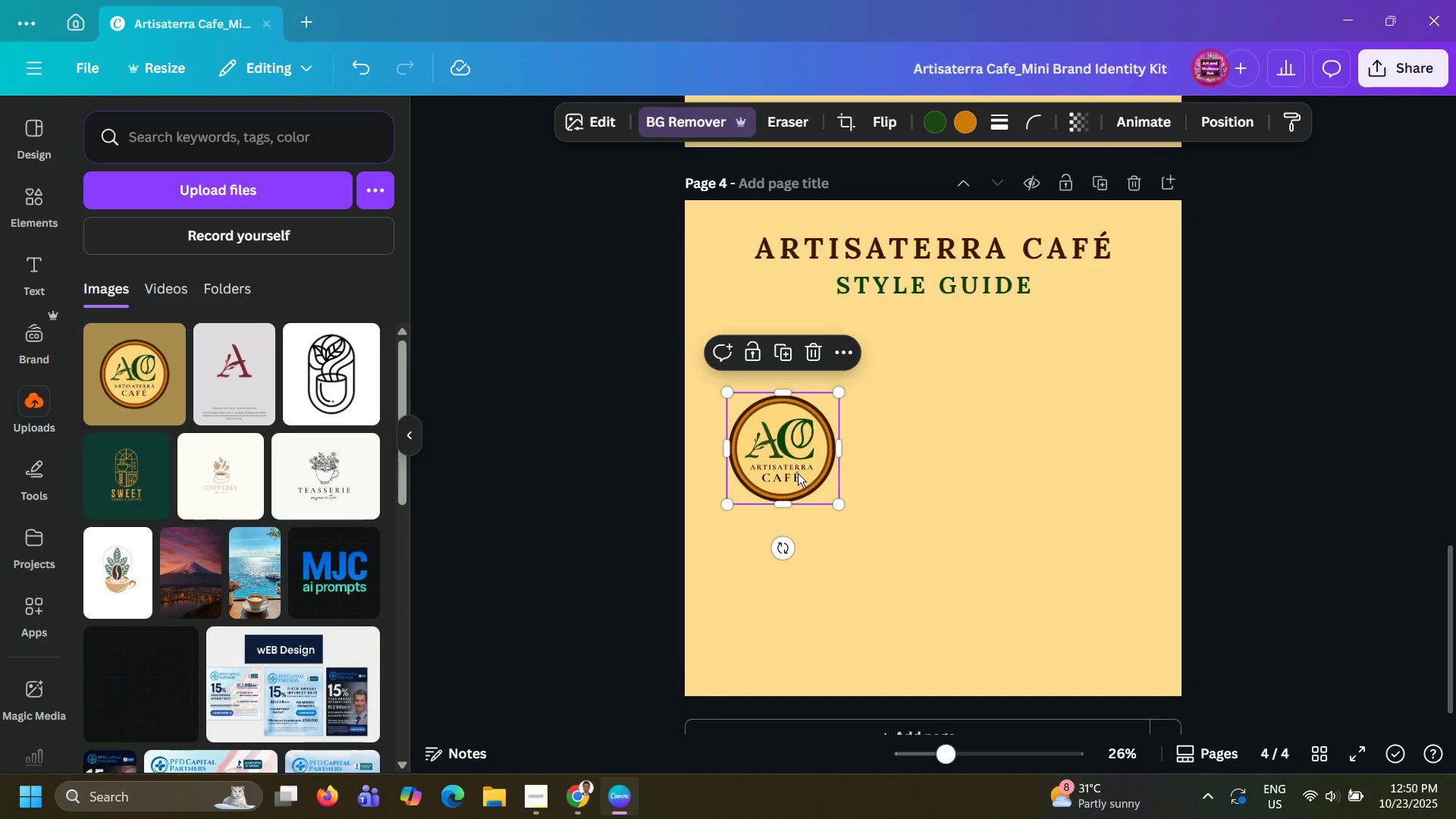 
hold_key(key=ControlLeft, duration=0.53)
scroll: coordinate [797, 481], scroll_direction: up, amount: 1.0
 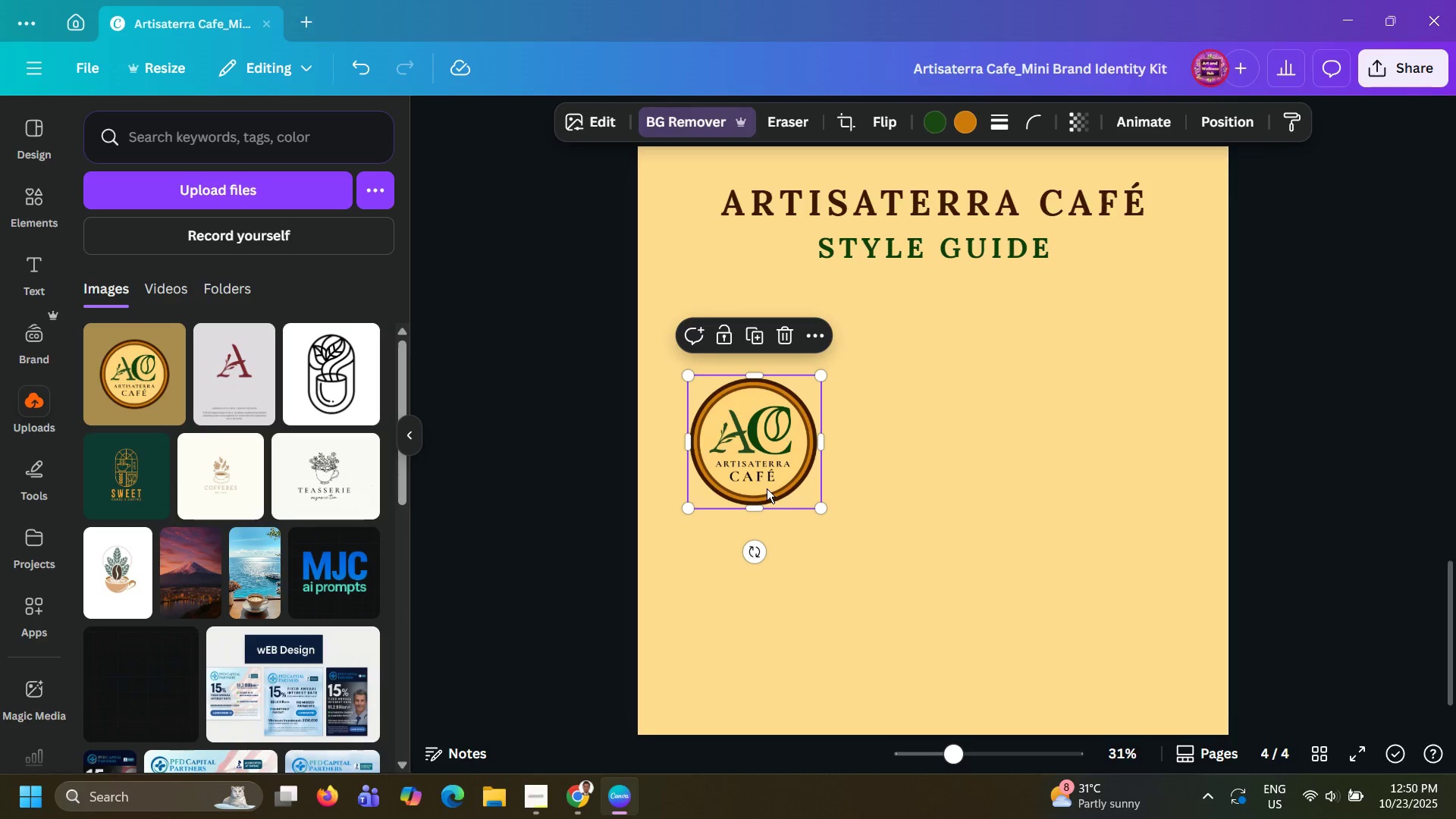 
hold_key(key=ControlLeft, duration=0.67)
scroll: coordinate [767, 488], scroll_direction: up, amount: 1.0
 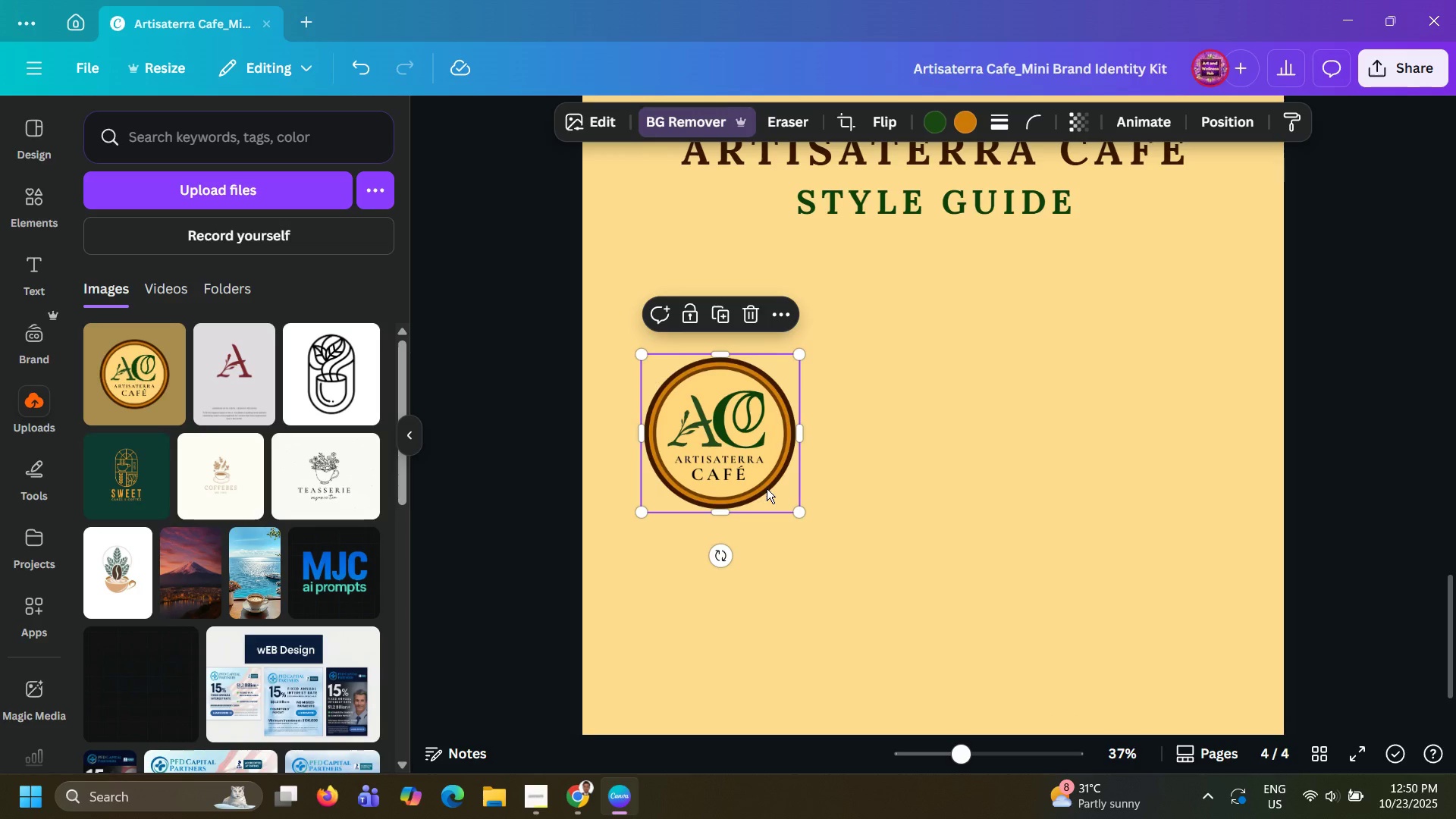 
hold_key(key=ControlLeft, duration=1.52)
 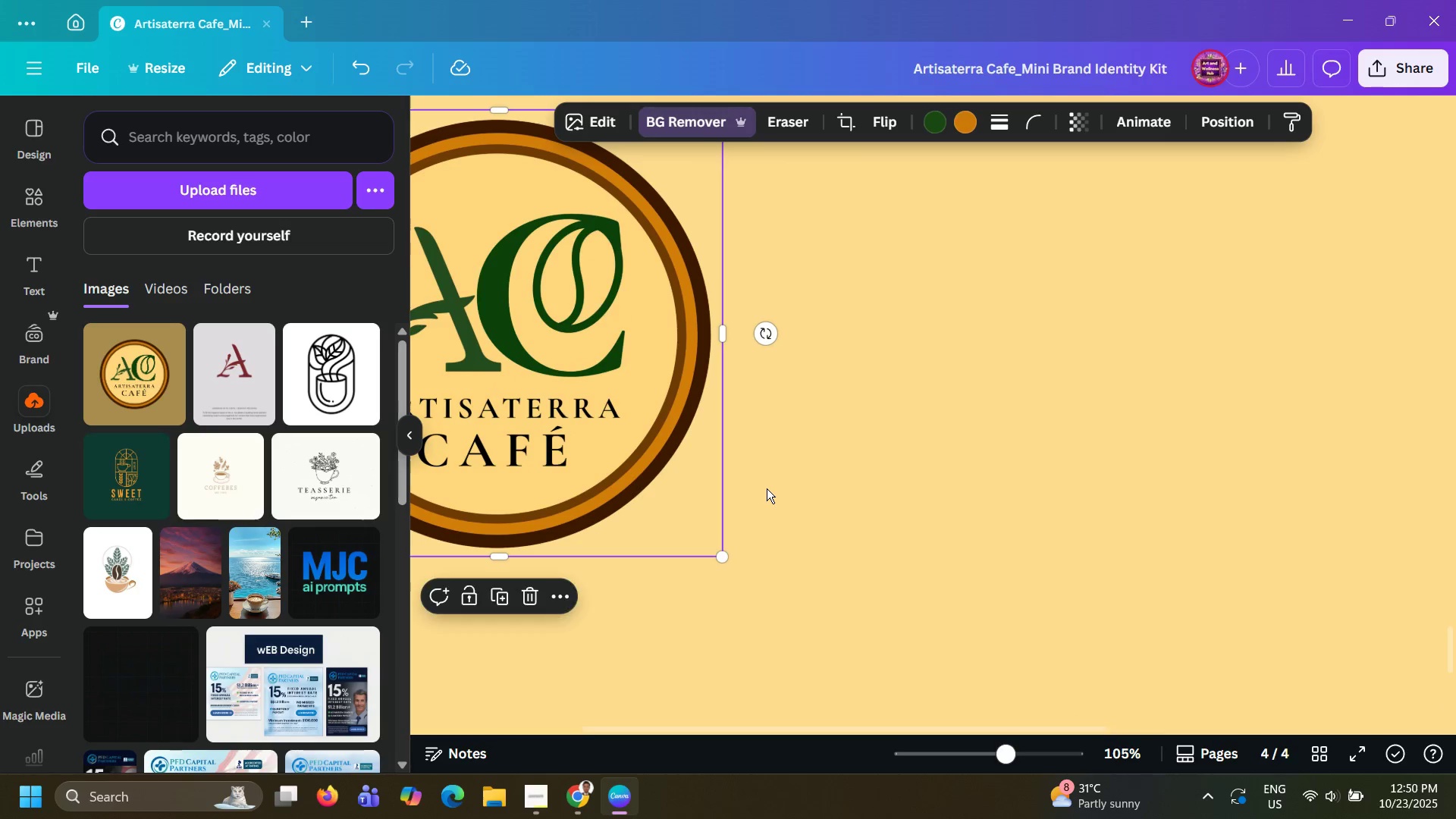 
hold_key(key=ControlLeft, duration=0.41)
 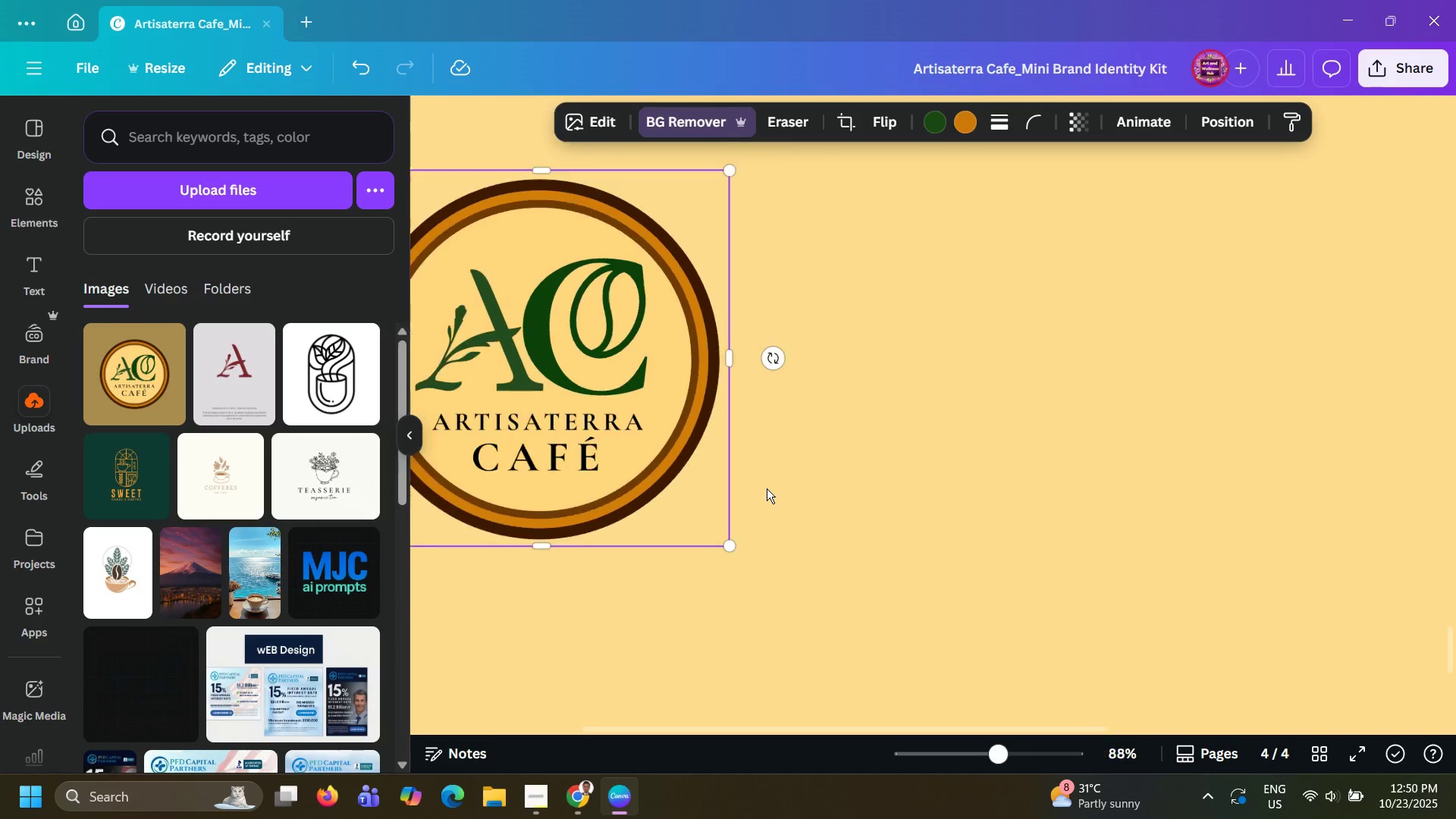 
hold_key(key=ControlLeft, duration=1.52)
scroll: coordinate [767, 488], scroll_direction: down, amount: 3.0
 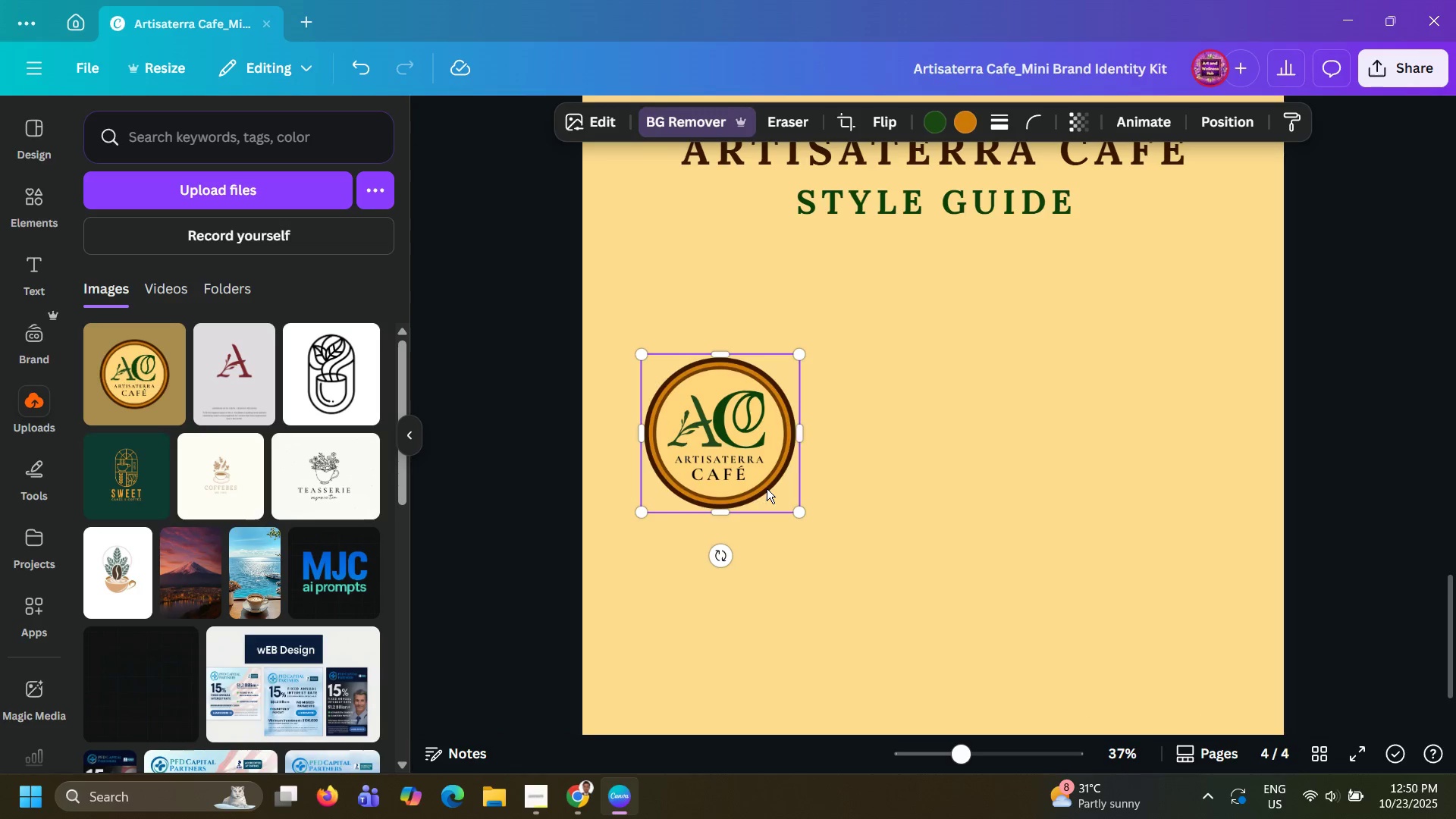 
hold_key(key=ControlLeft, duration=0.46)
 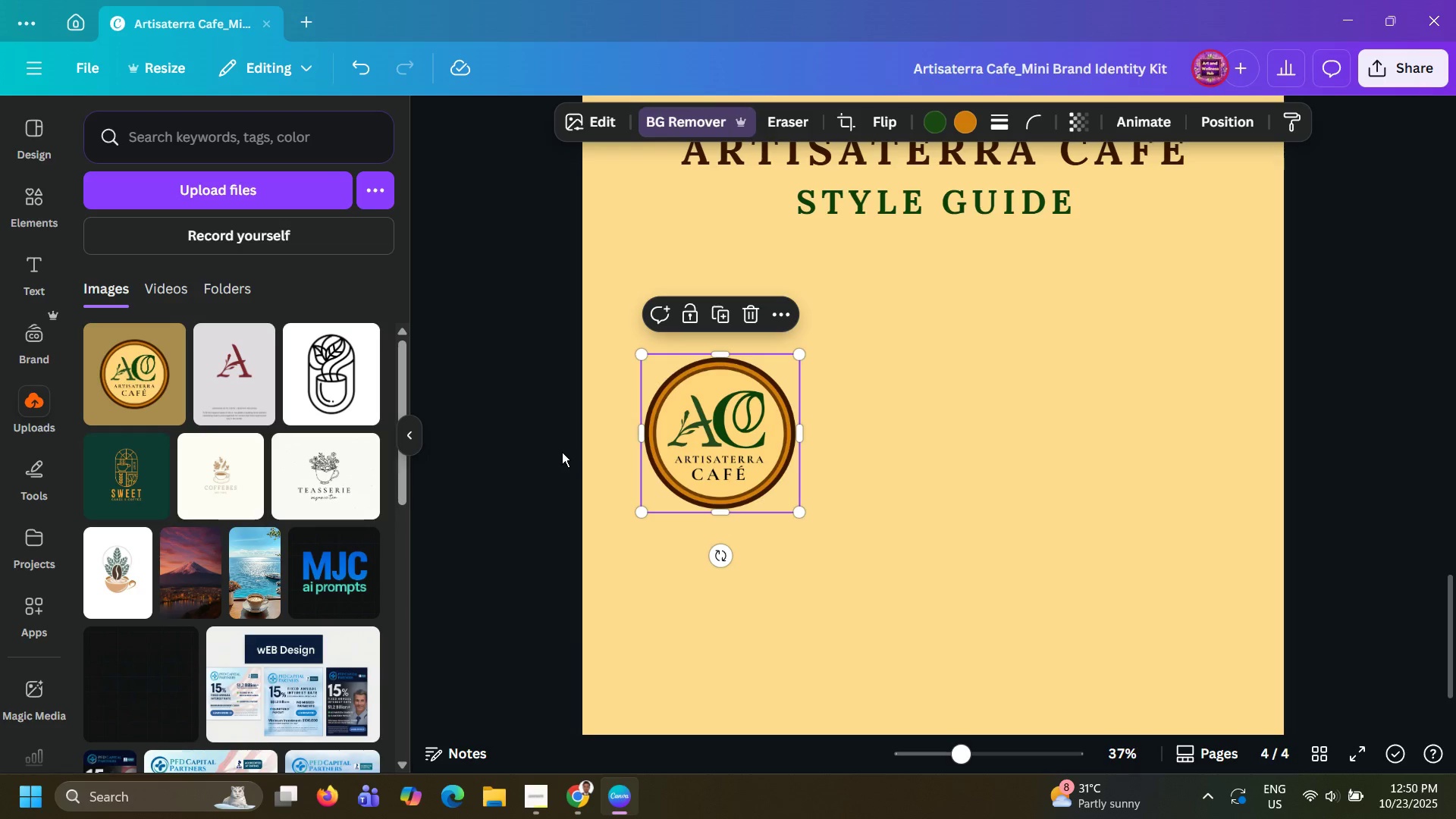 
left_click([562, 452])
 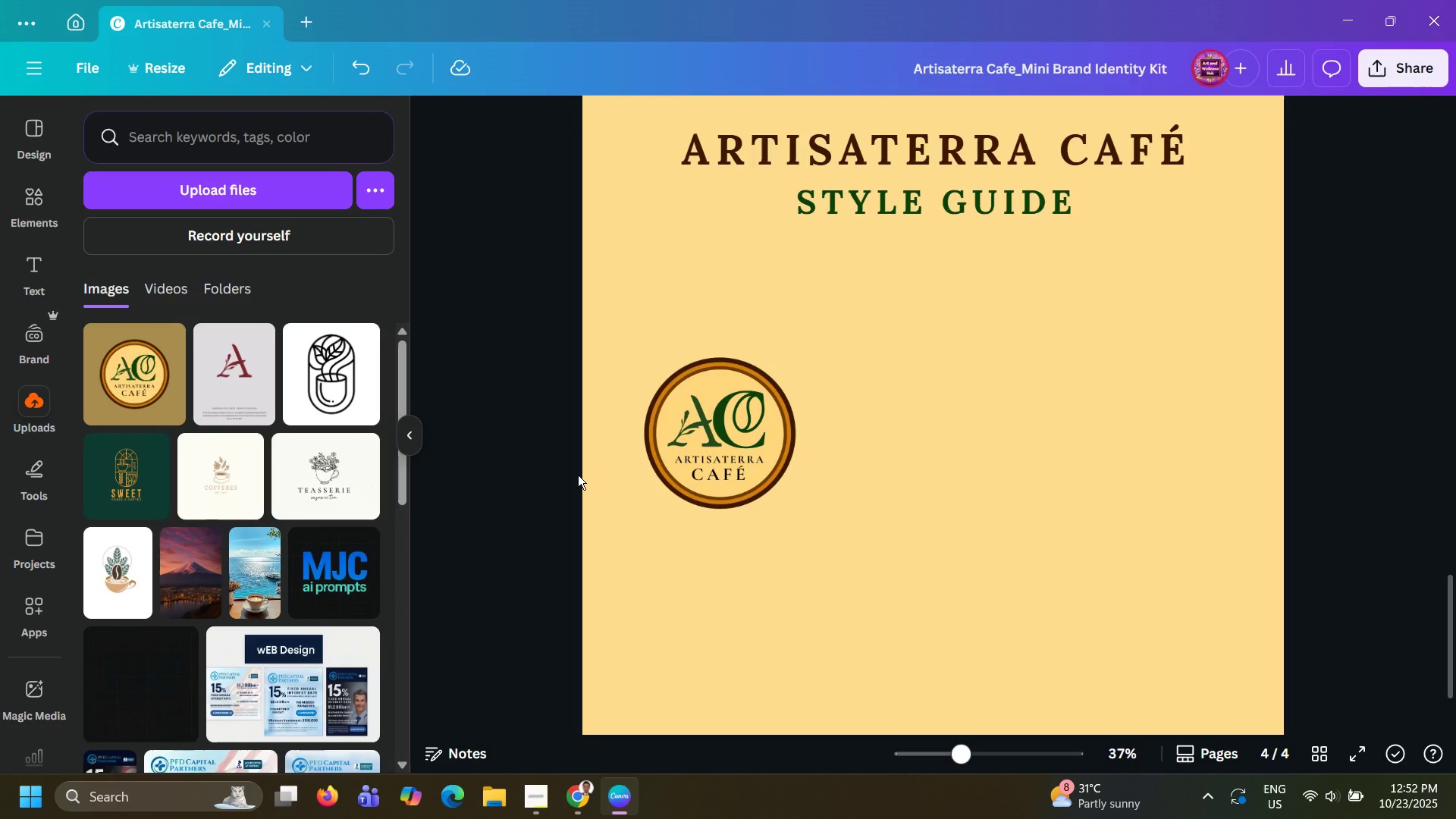 
wait(79.93)
 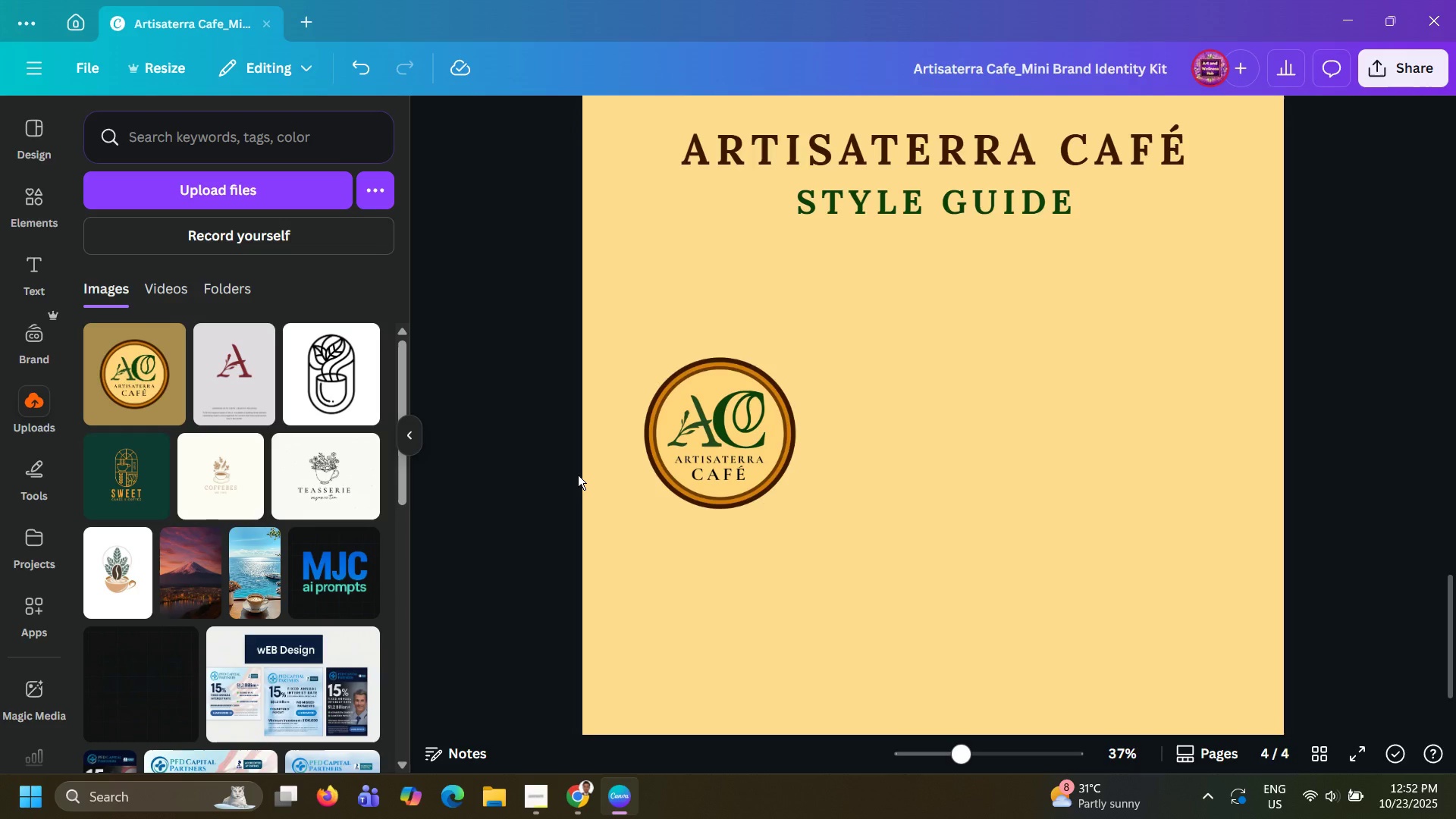 
left_click_drag(start_coordinate=[719, 472], to_coordinate=[758, 396])
 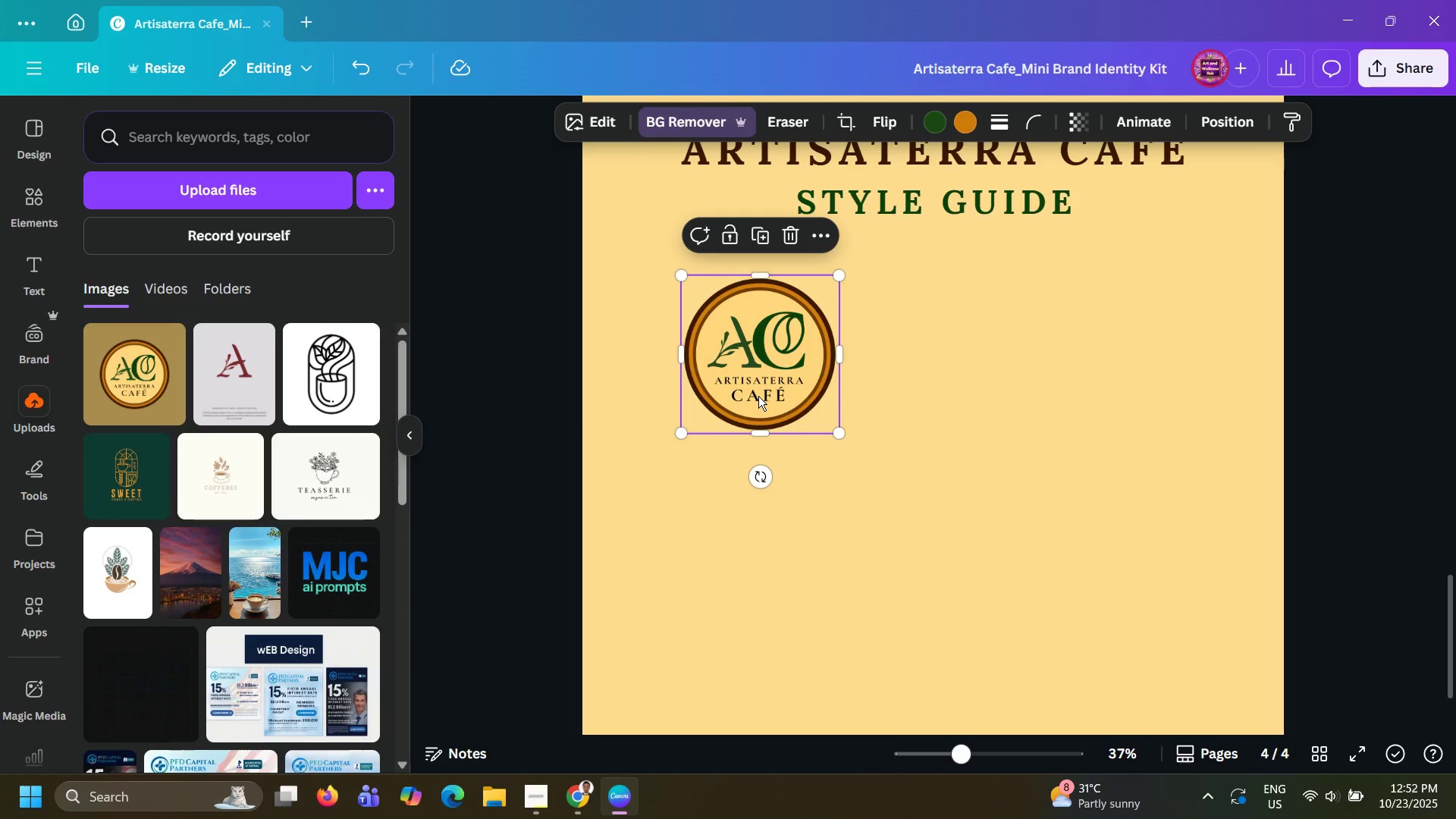 
left_click([758, 396])
 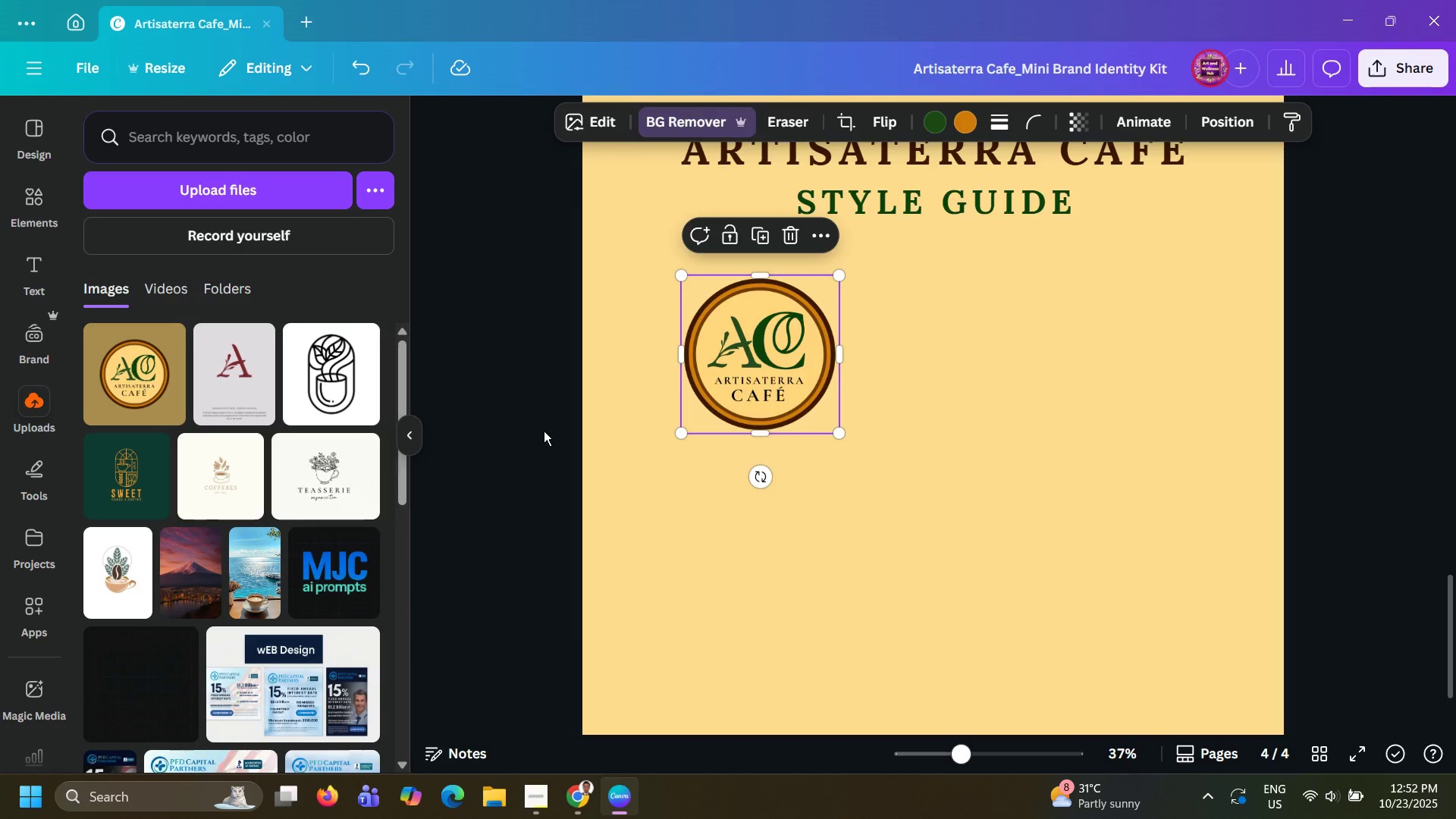 
left_click([544, 431])
 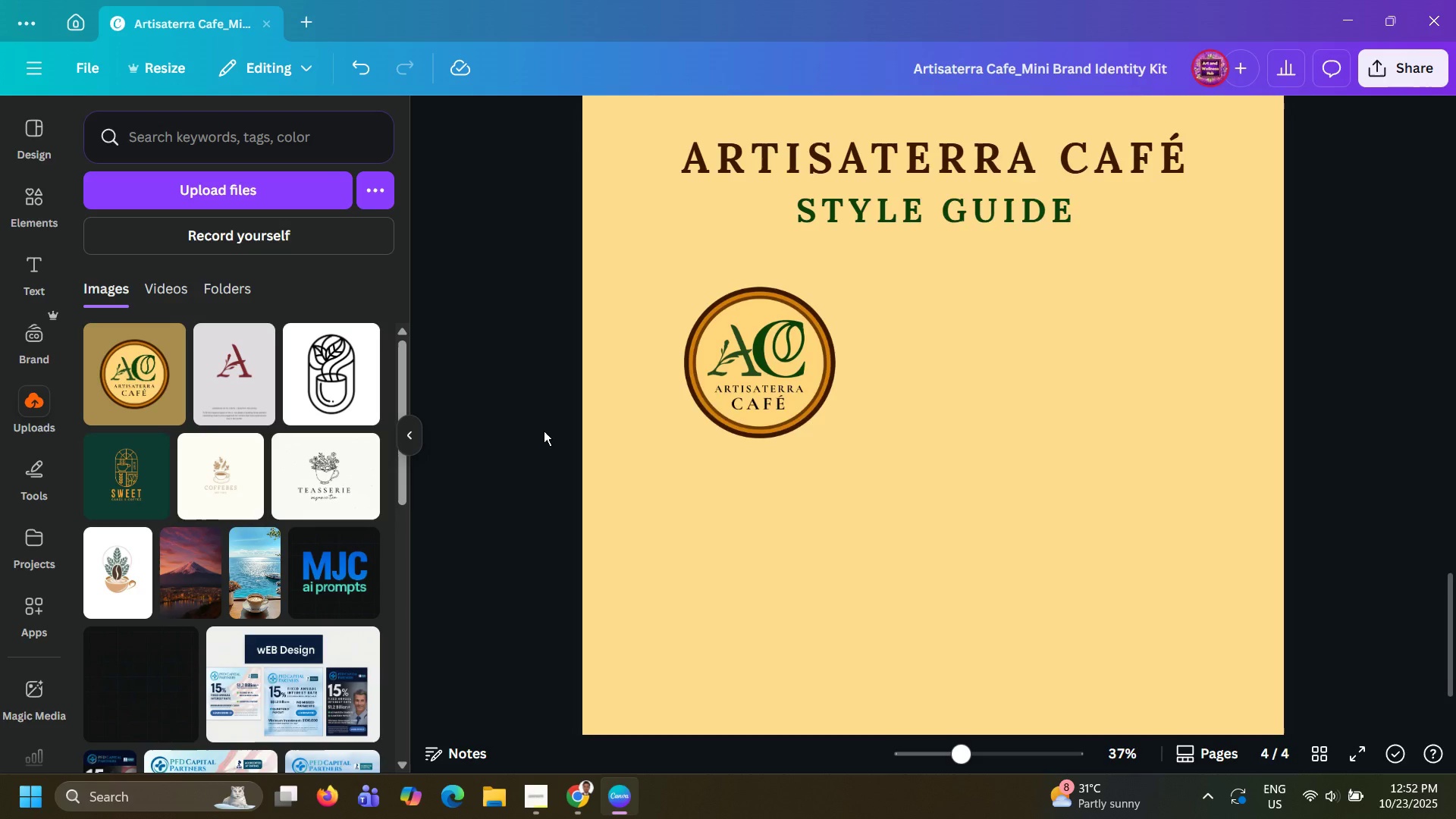 
scroll: coordinate [544, 431], scroll_direction: up, amount: 3.0
 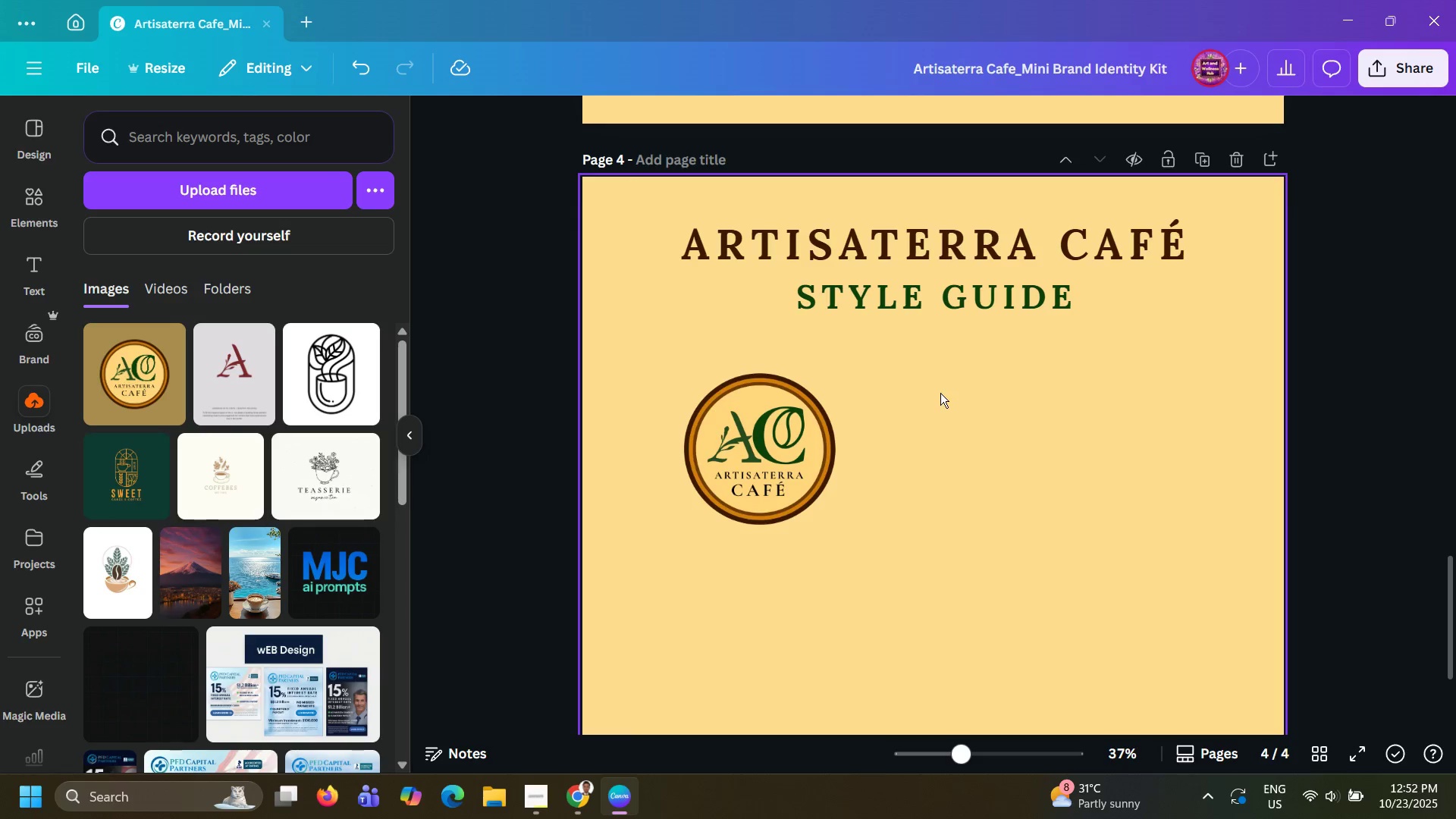 
left_click([940, 393])
 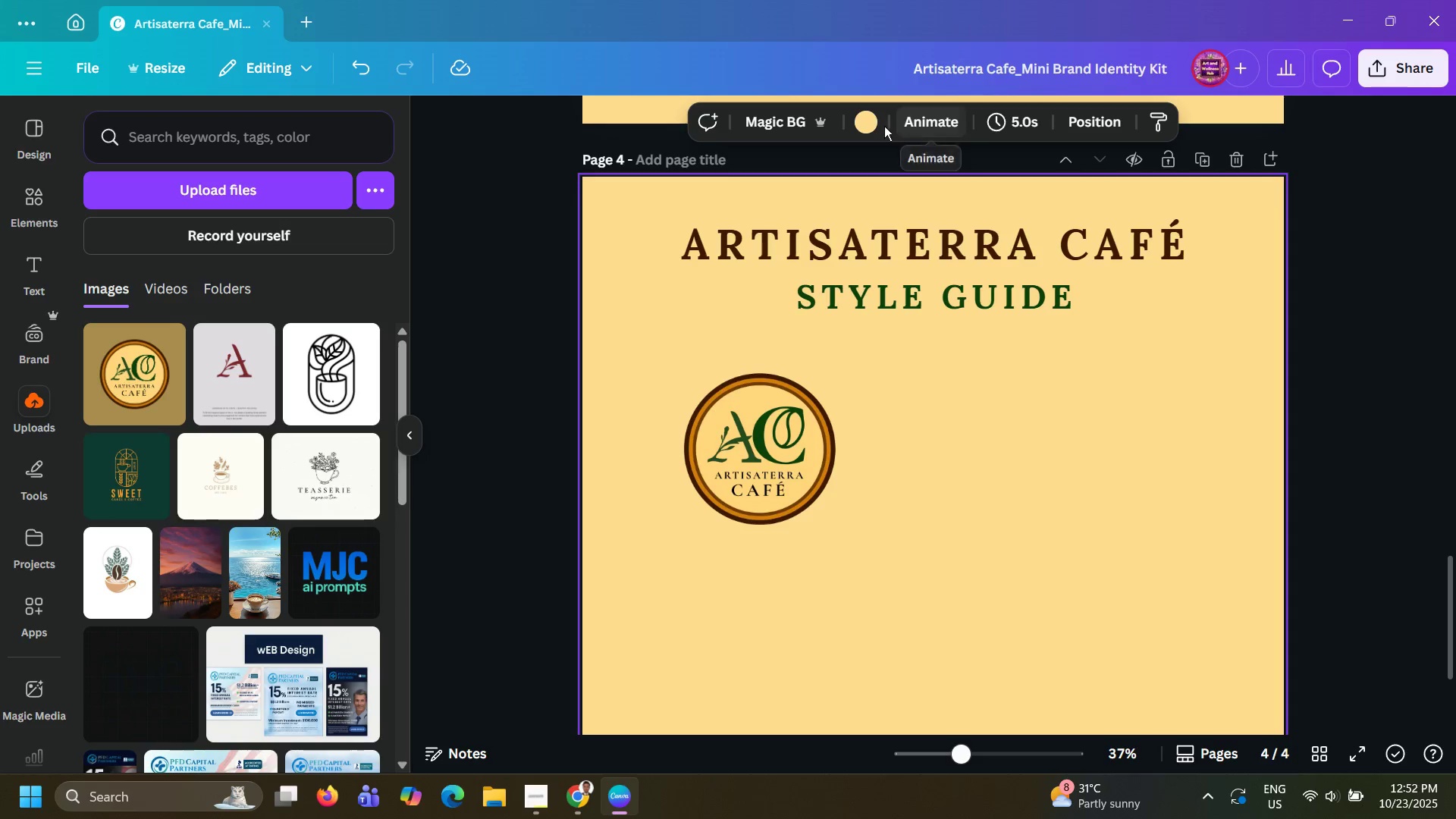 
left_click([880, 124])
 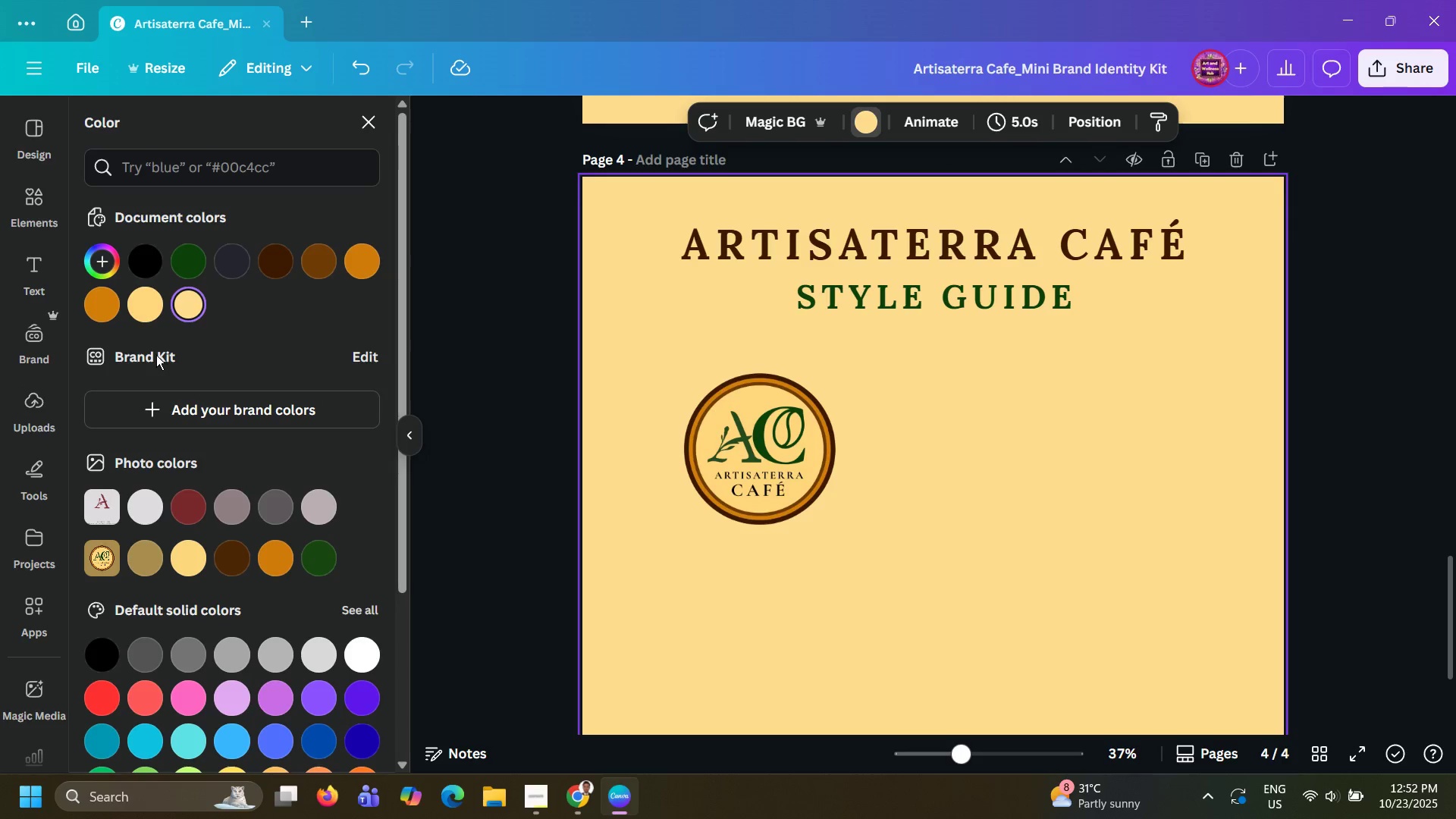 
scroll: coordinate [199, 469], scroll_direction: down, amount: 3.0
 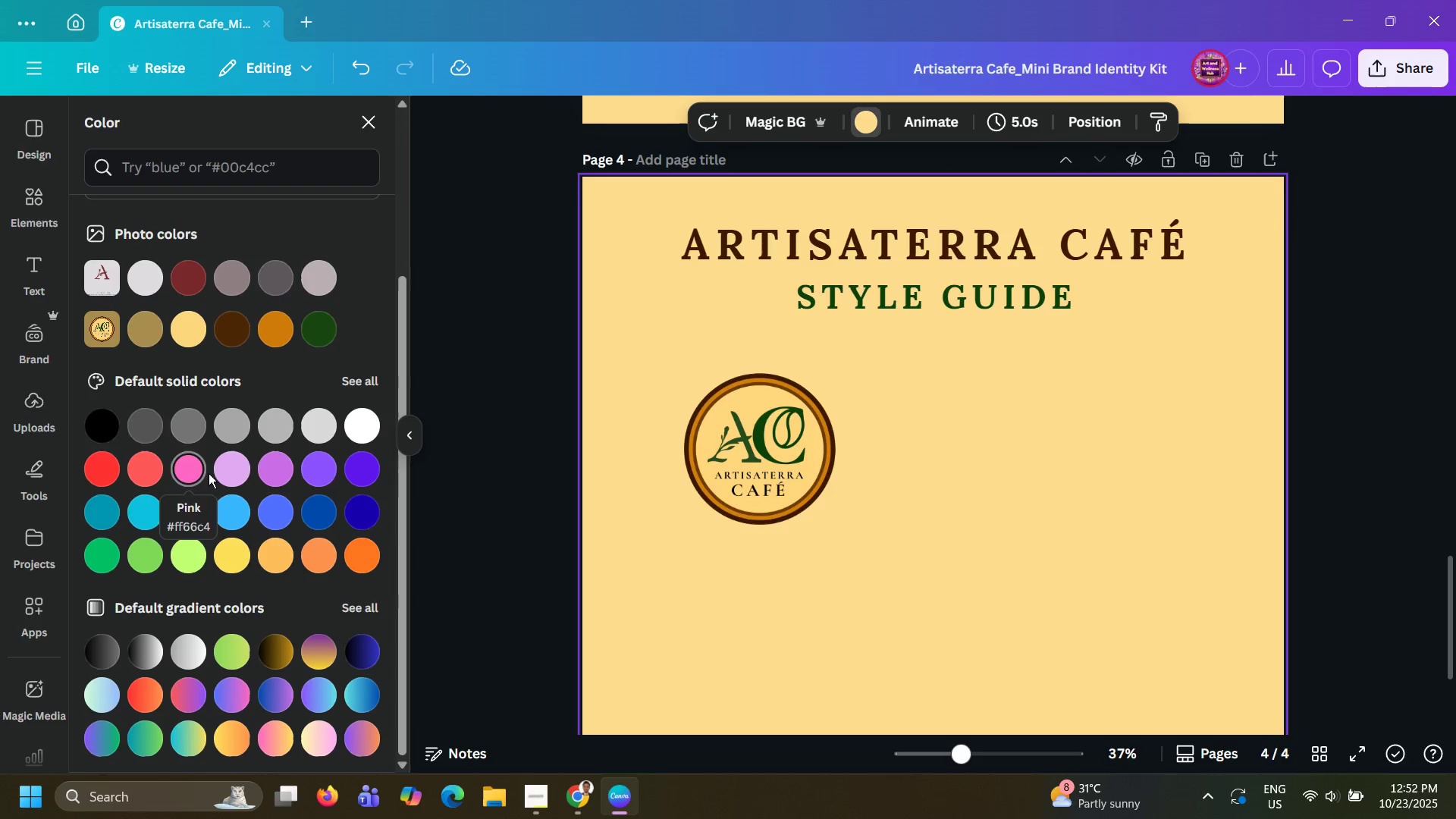 
left_click([474, 359])
 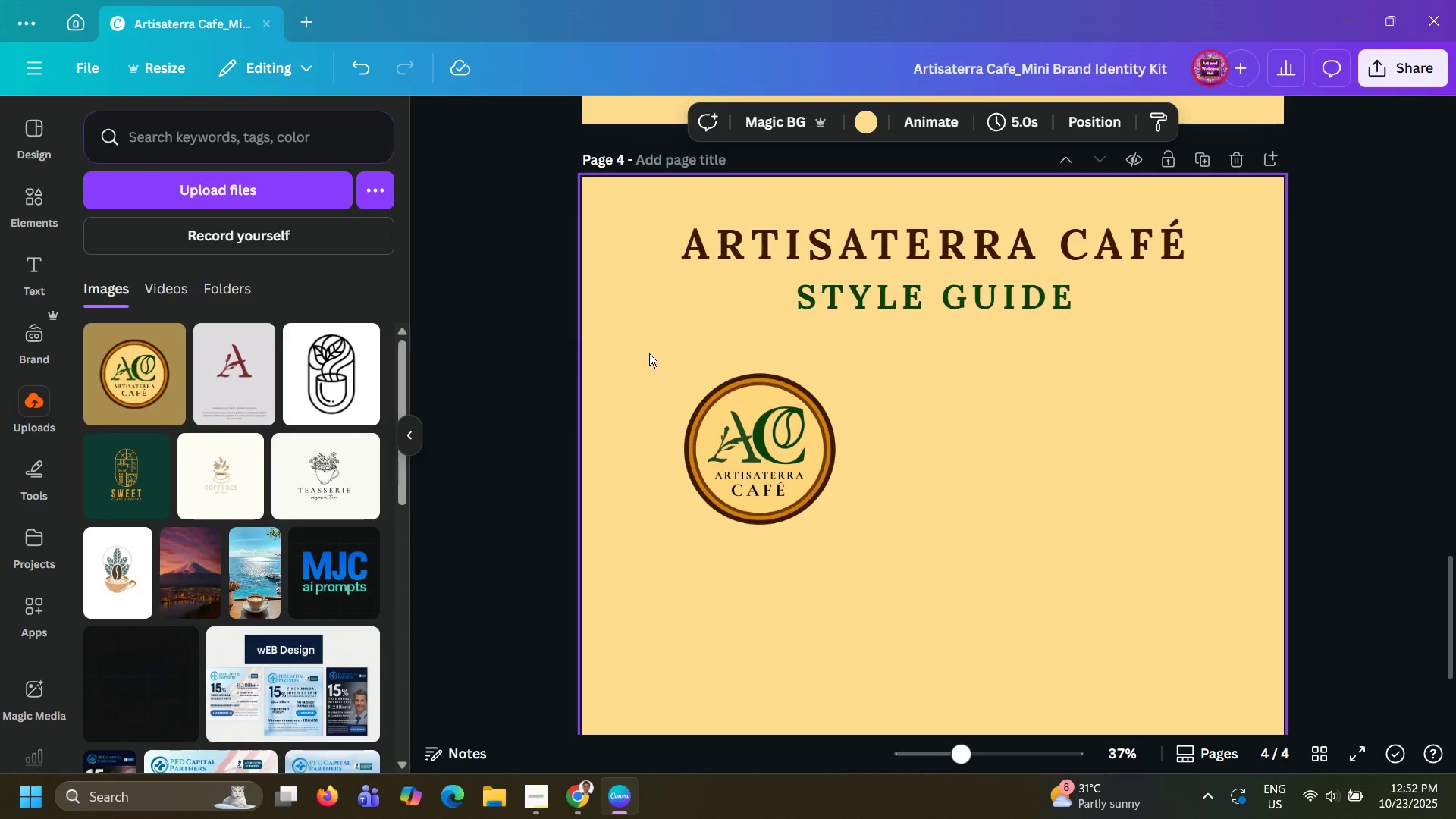 
scroll: coordinate [649, 353], scroll_direction: down, amount: 3.0
 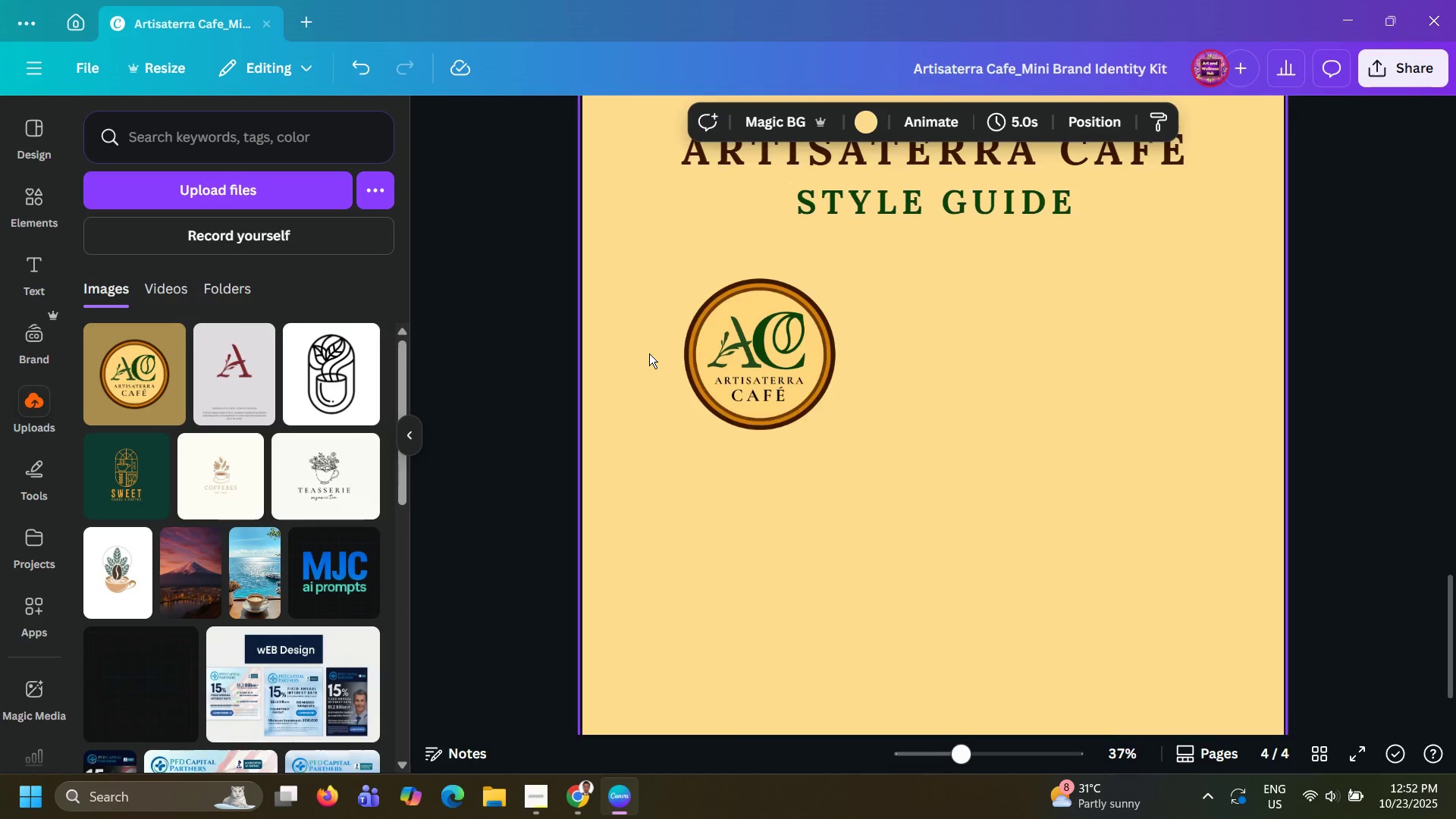 
hold_key(key=ControlLeft, duration=0.44)
 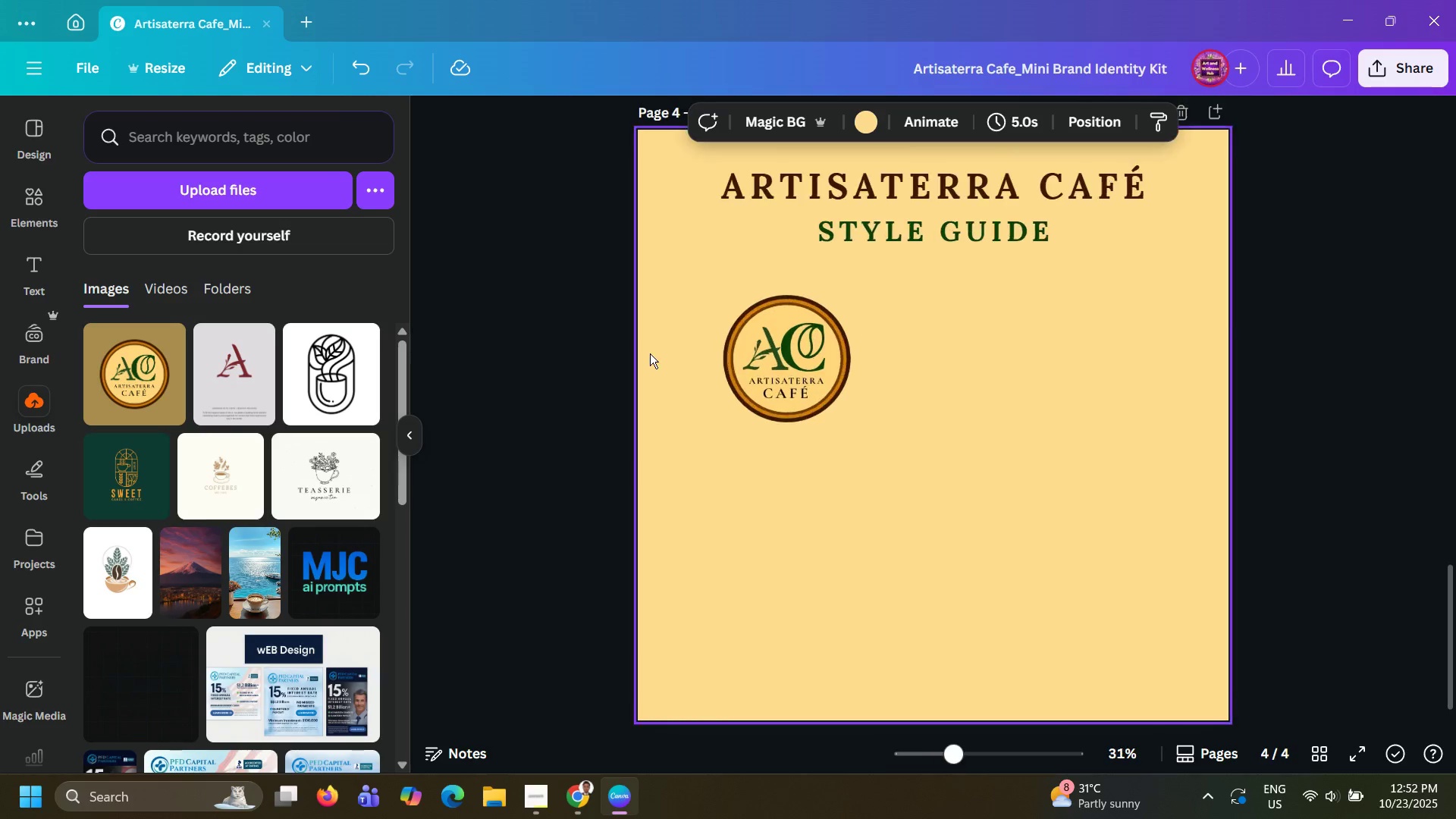 
hold_key(key=ControlLeft, duration=0.33)
scroll: coordinate [650, 353], scroll_direction: up, amount: 1.0
 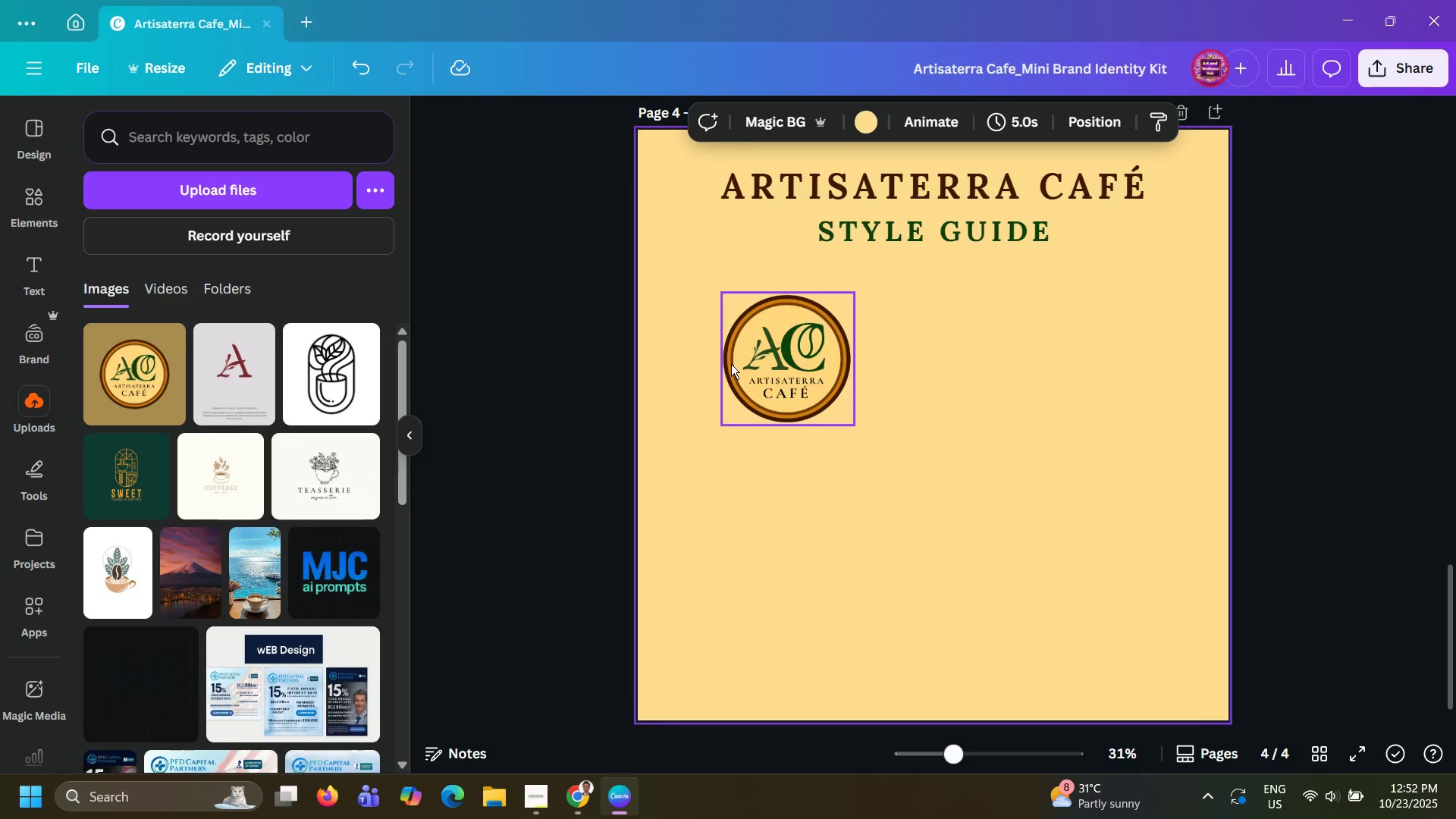 
left_click([731, 364])
 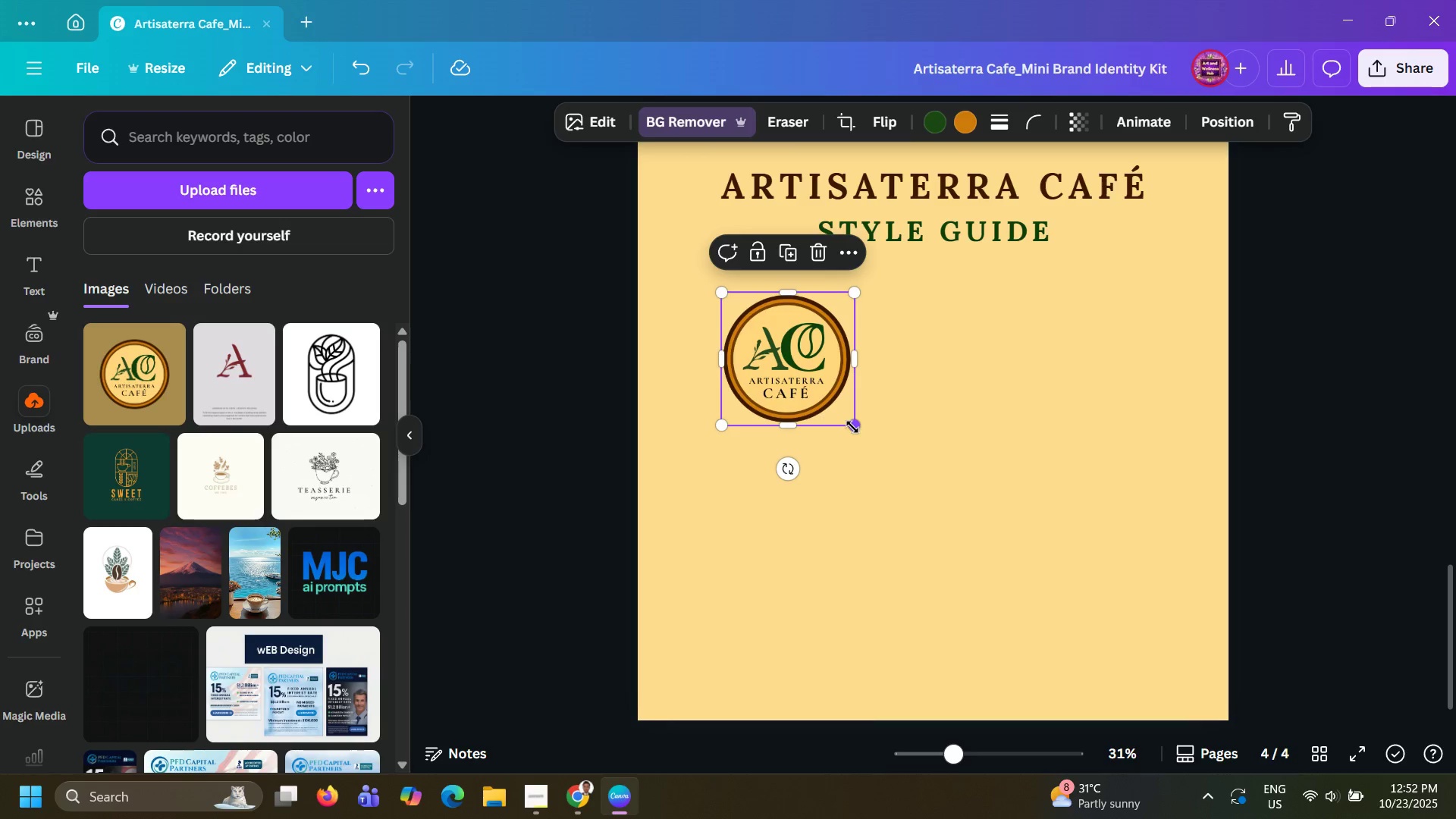 
left_click_drag(start_coordinate=[852, 427], to_coordinate=[901, 500])
 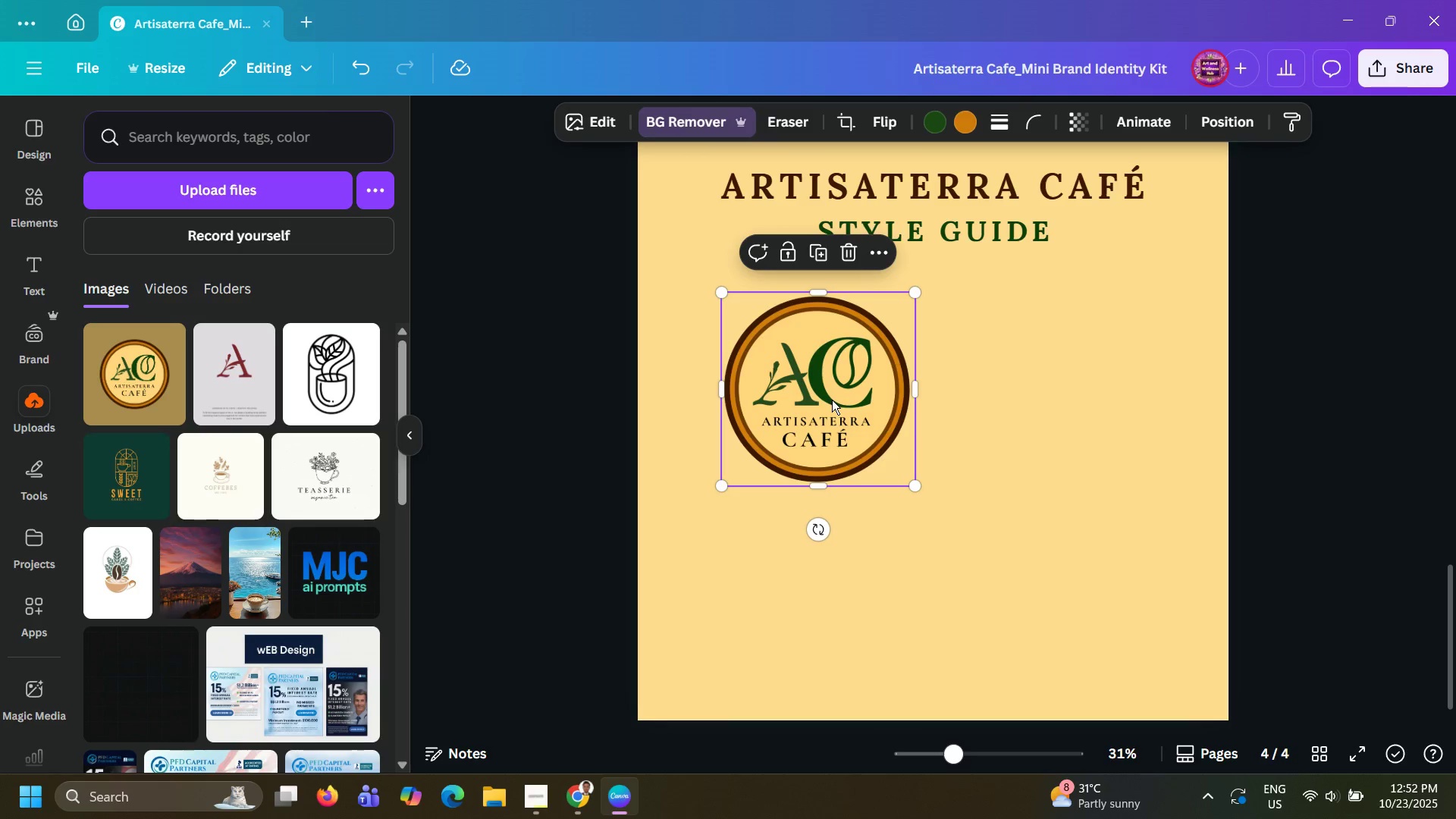 
left_click_drag(start_coordinate=[832, 400], to_coordinate=[808, 397])
 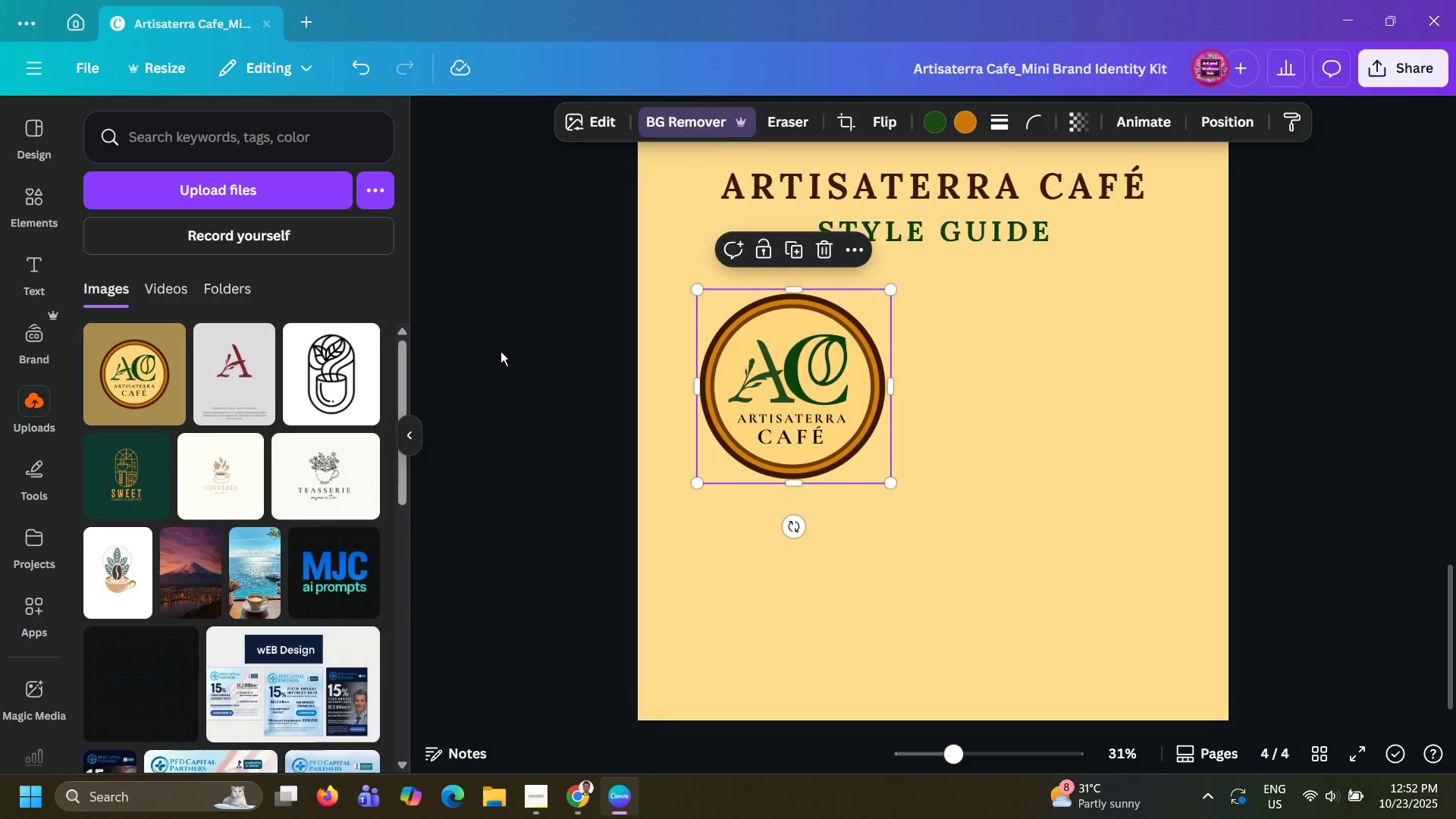 
left_click([500, 351])
 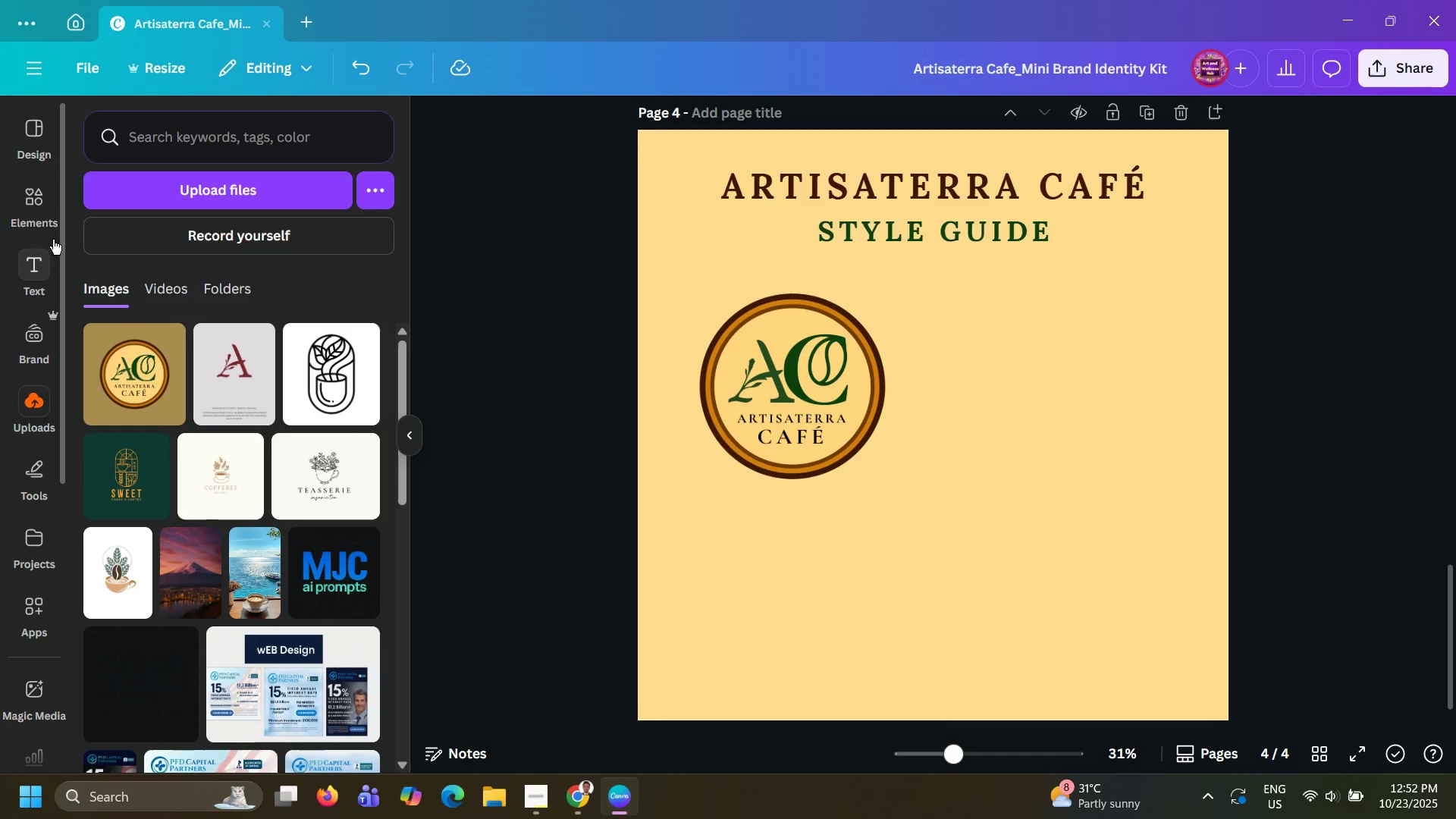 
left_click([43, 215])
 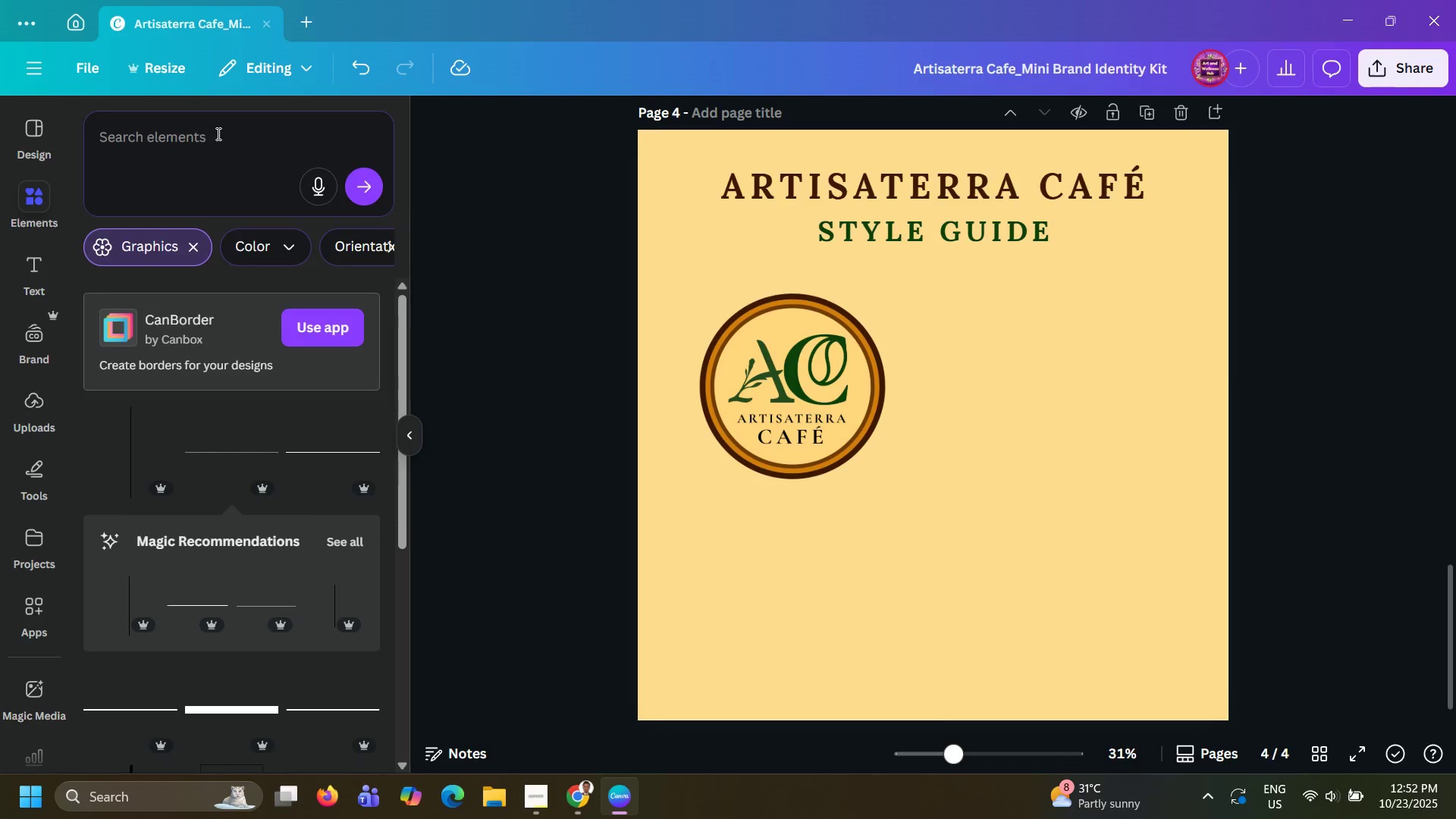 
left_click([217, 133])
 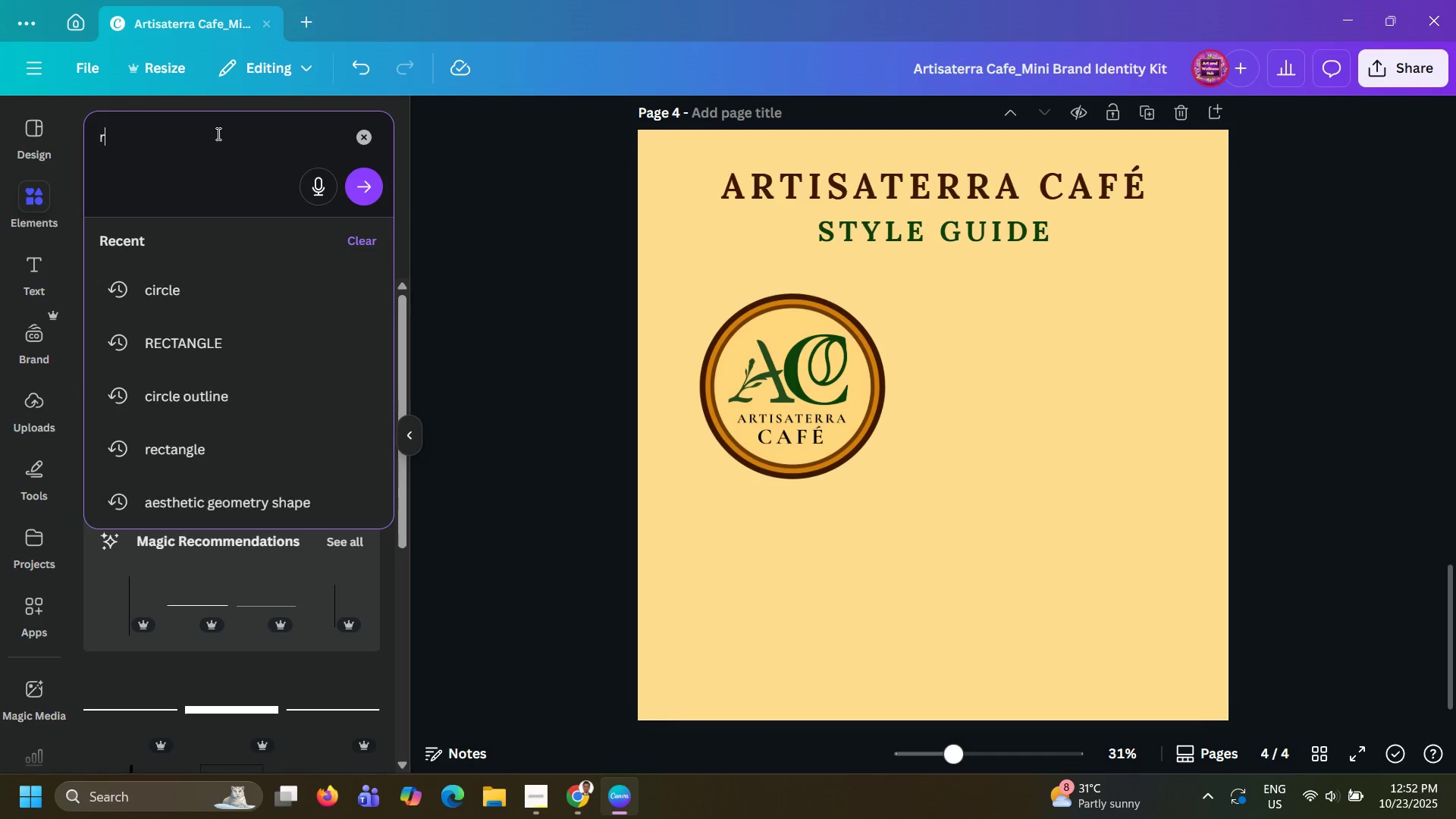 
type(rectangle)
 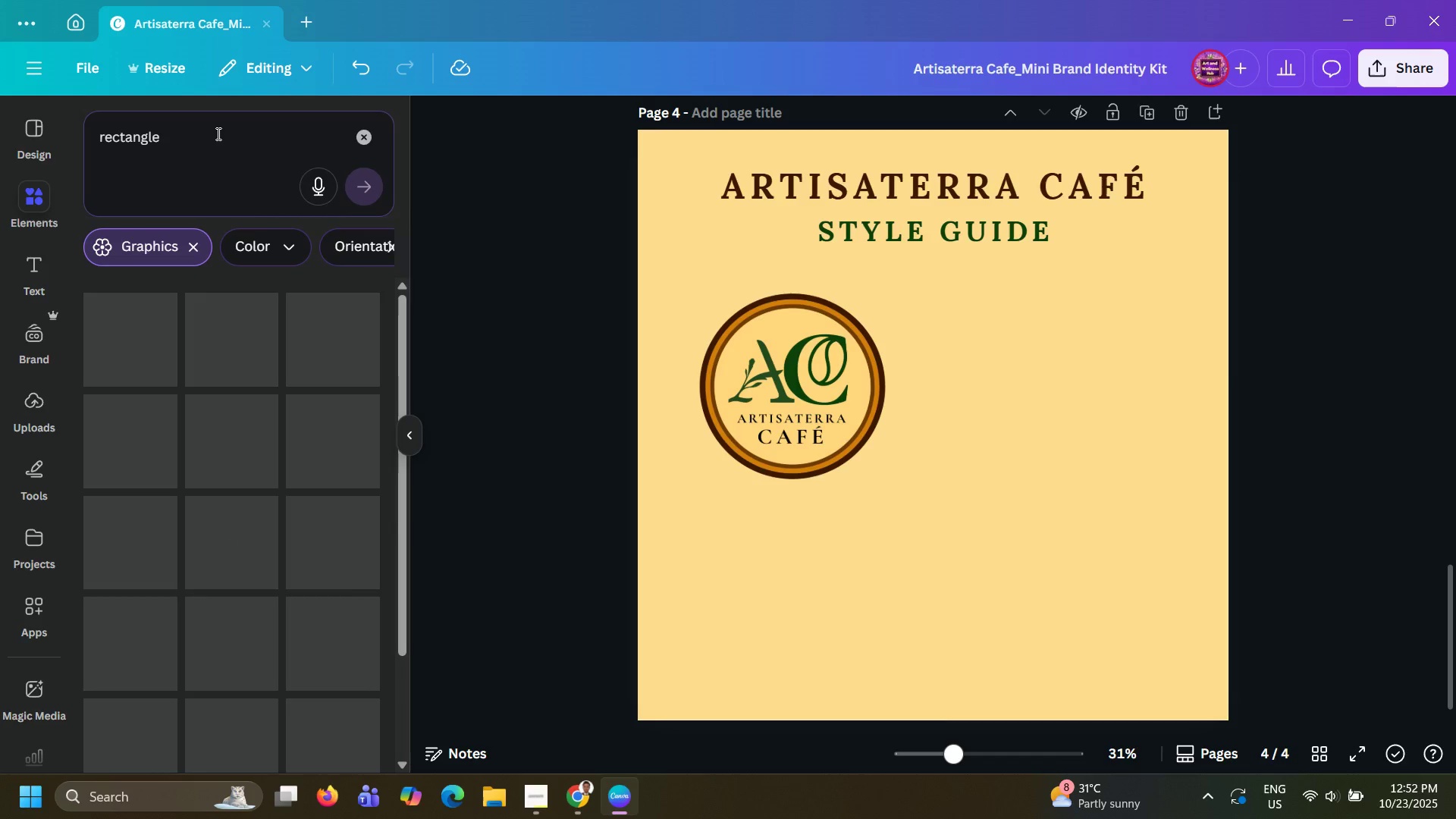 
key(Enter)
 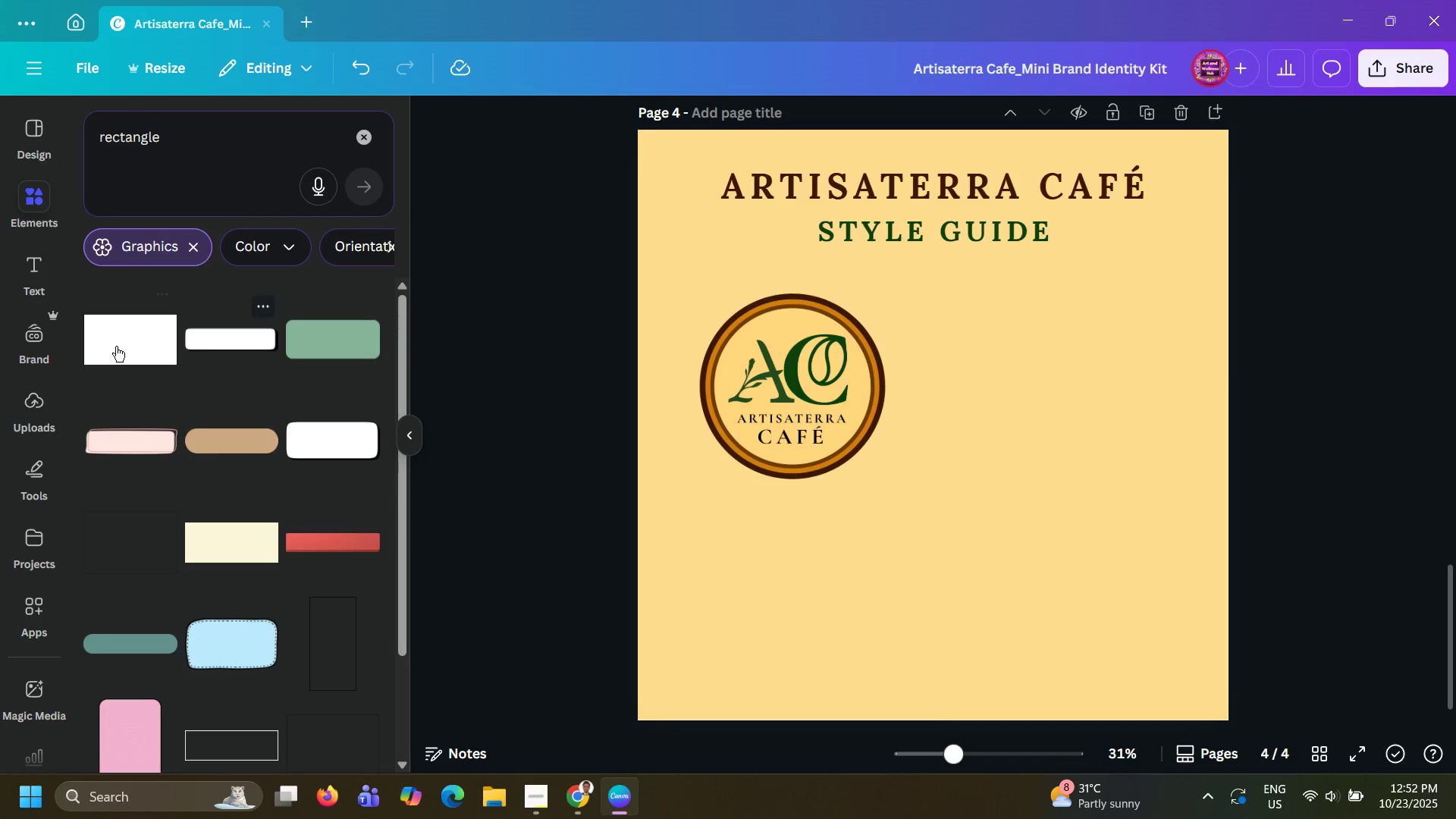 
left_click([105, 351])
 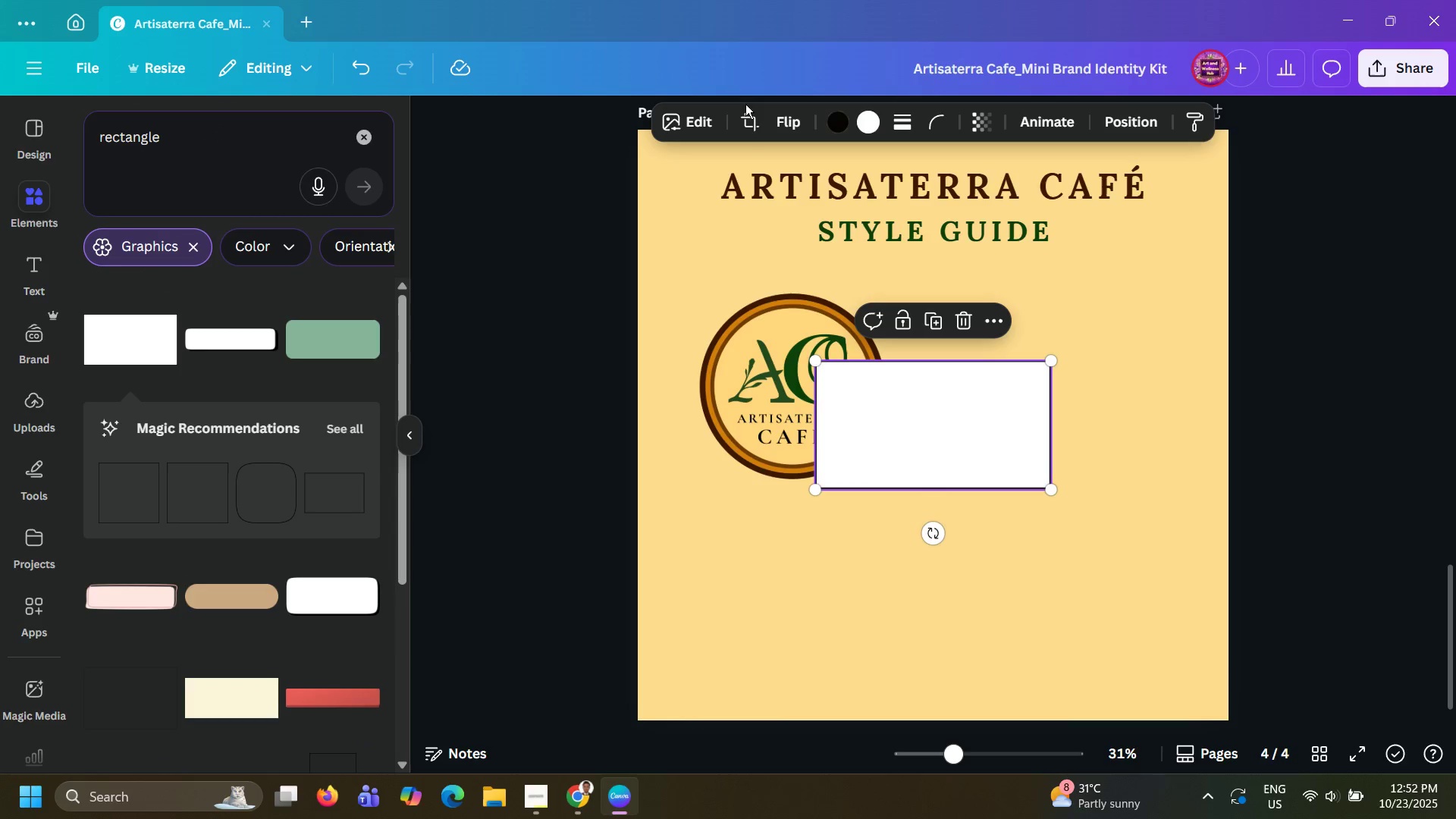 
left_click([756, 115])
 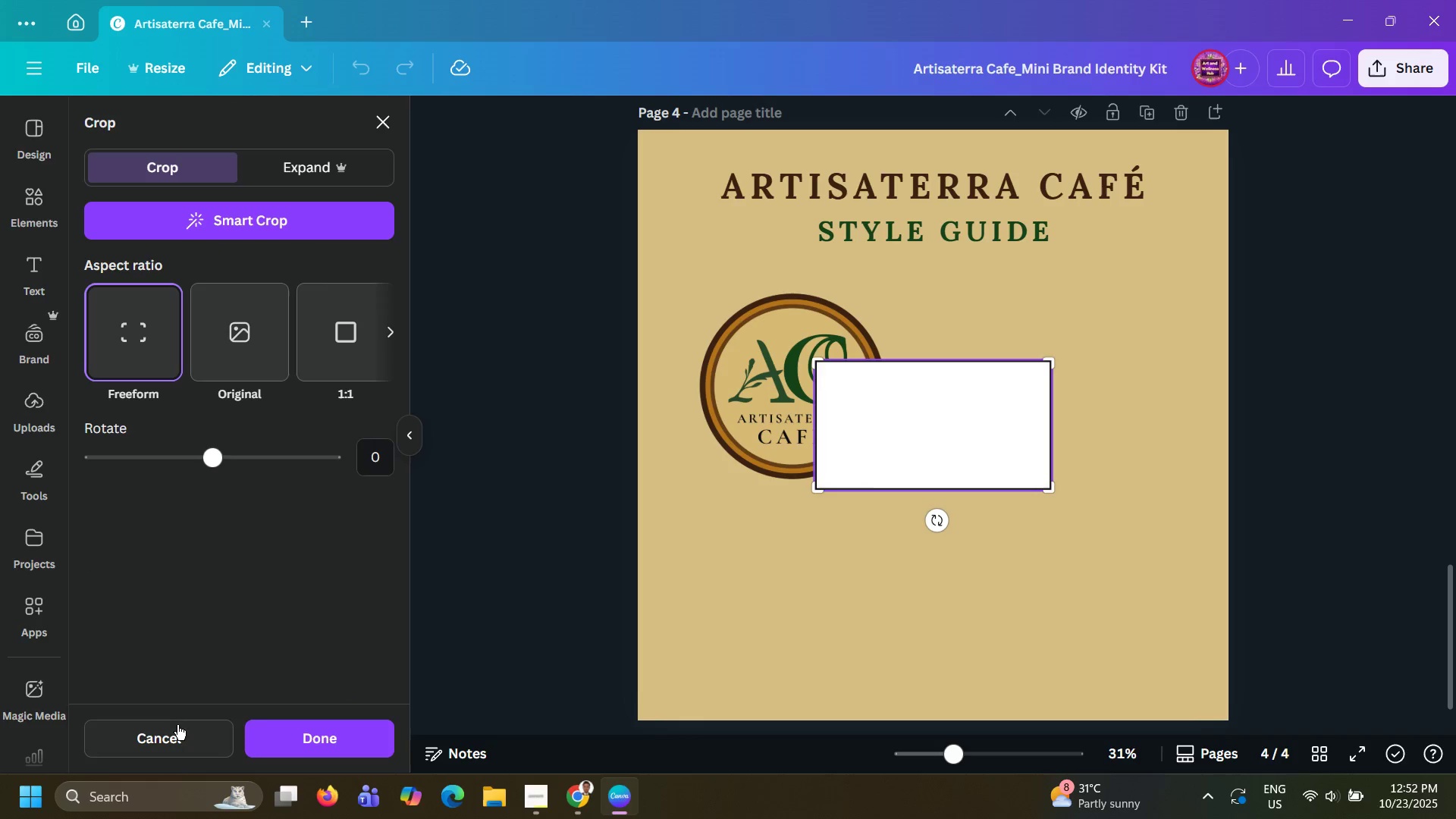 
left_click([165, 748])
 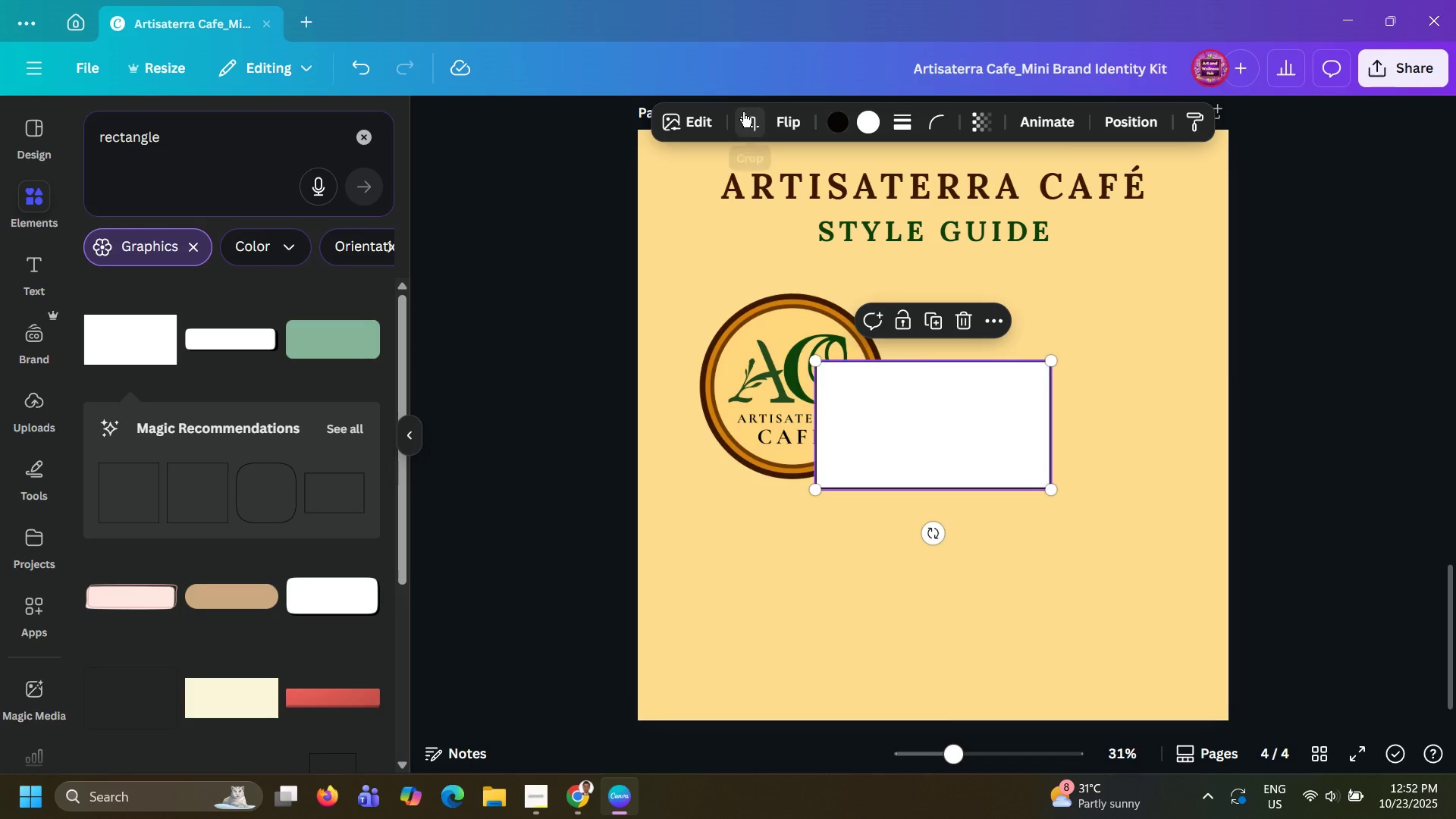 
left_click([743, 111])
 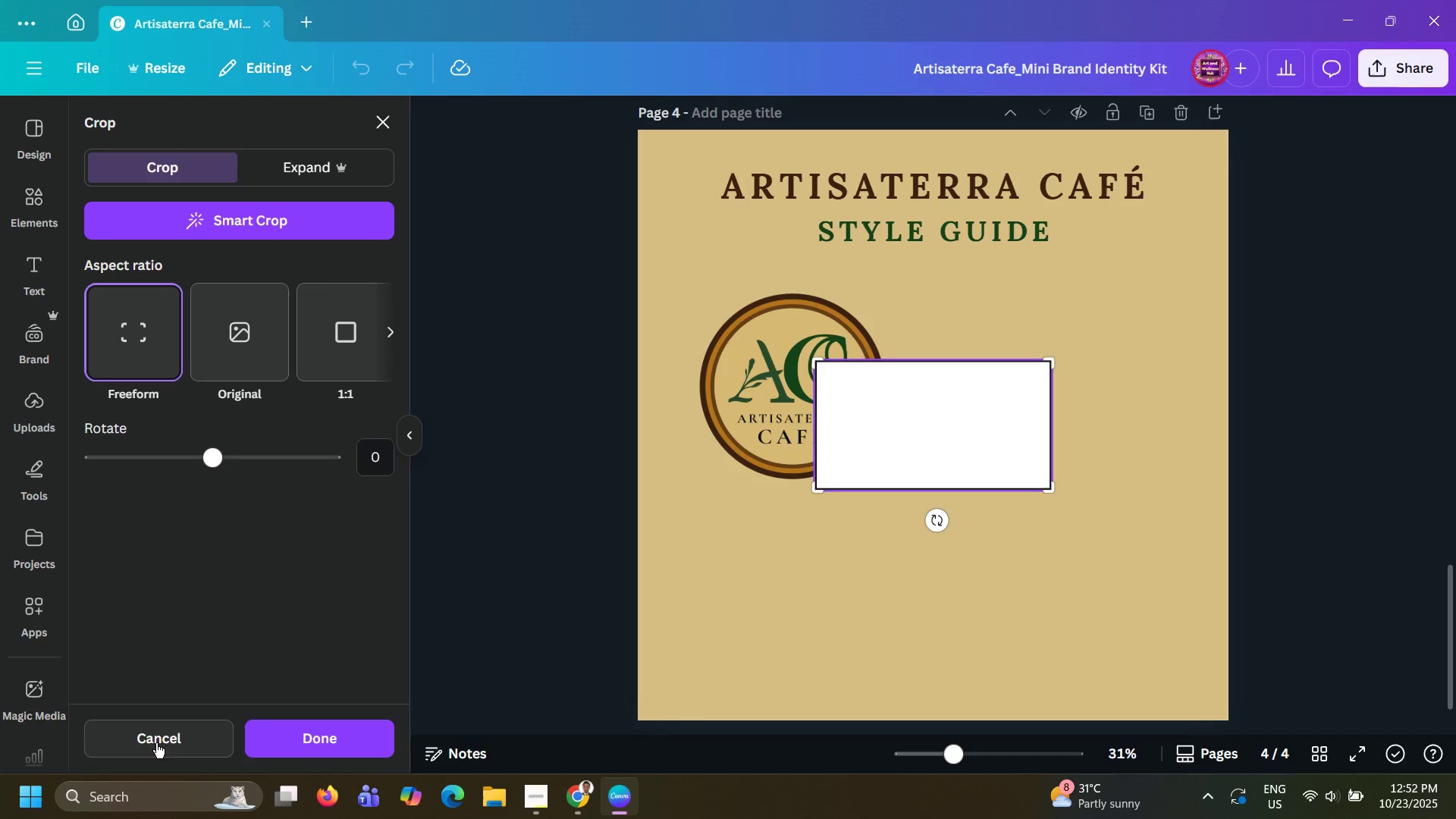 
left_click([153, 733])
 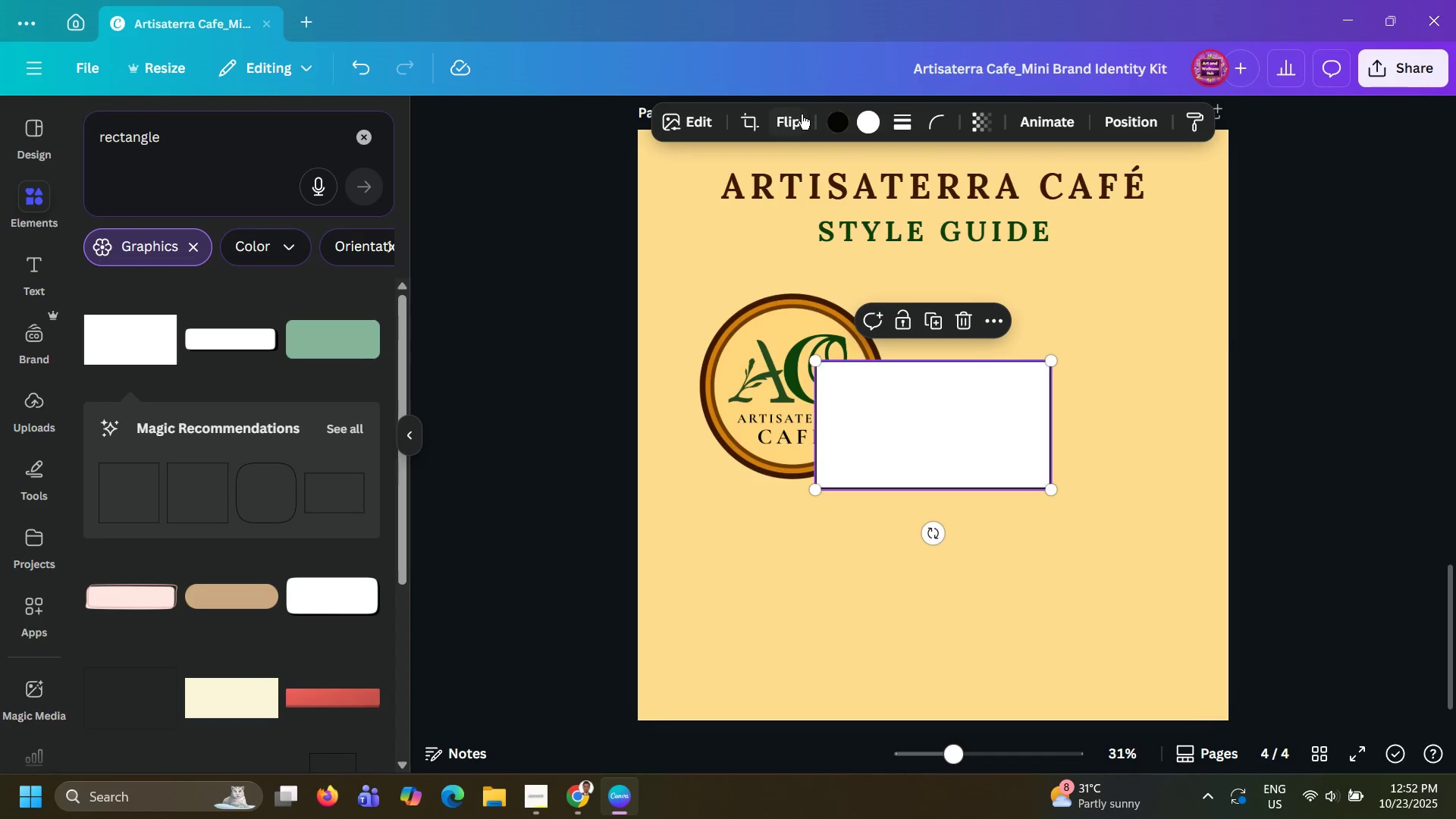 
left_click([800, 115])
 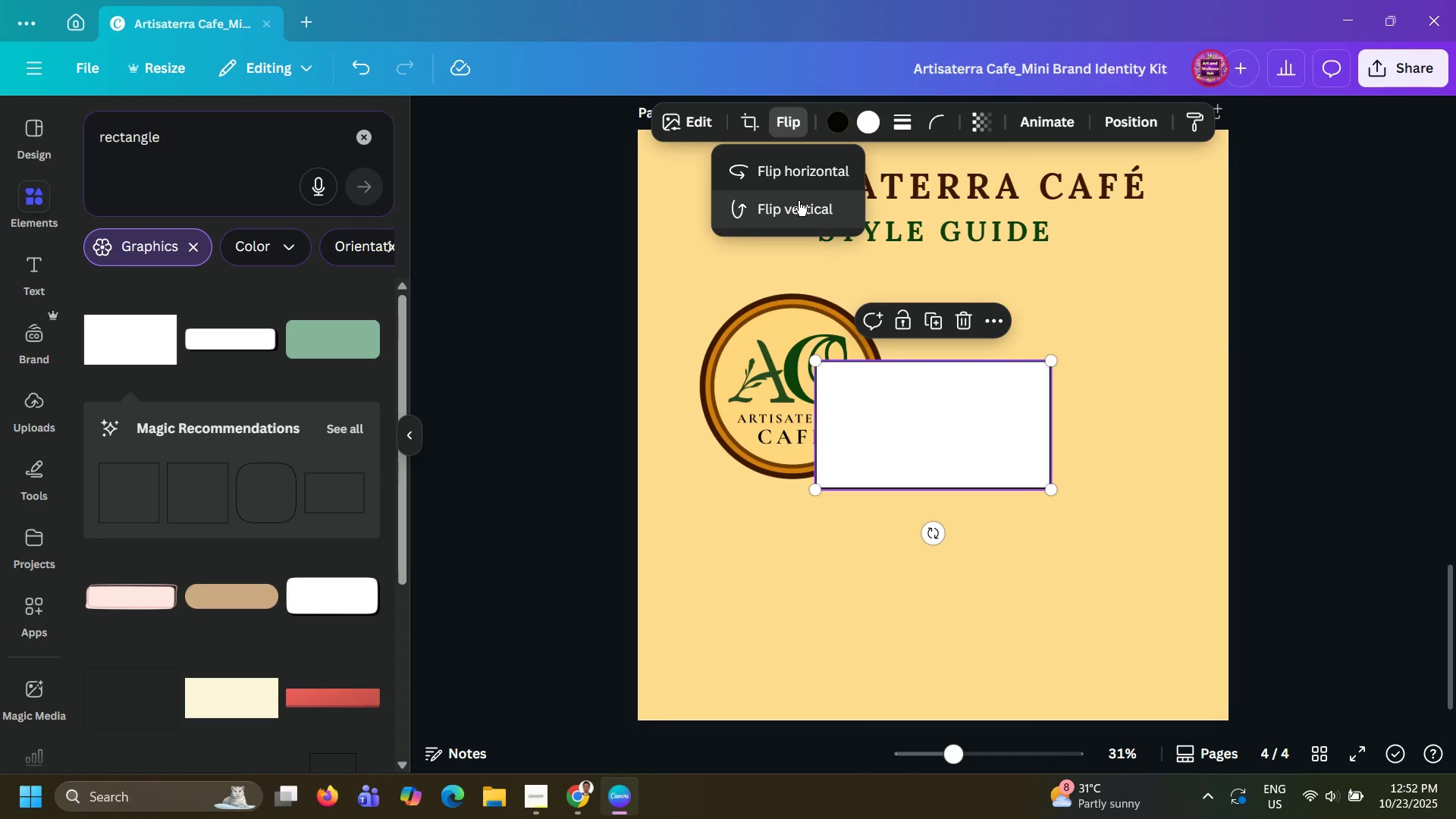 
left_click([799, 201])
 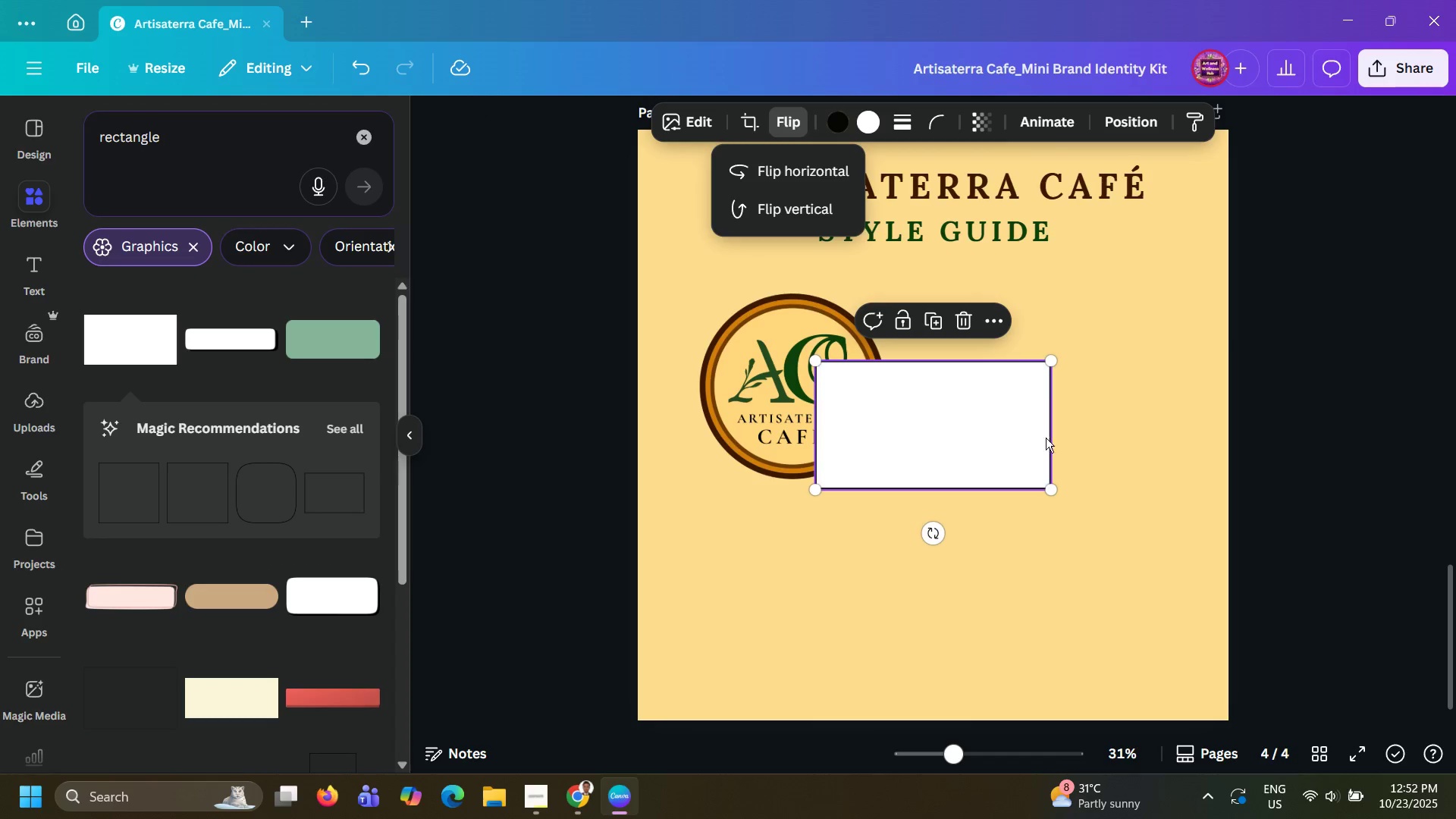 
left_click([943, 473])
 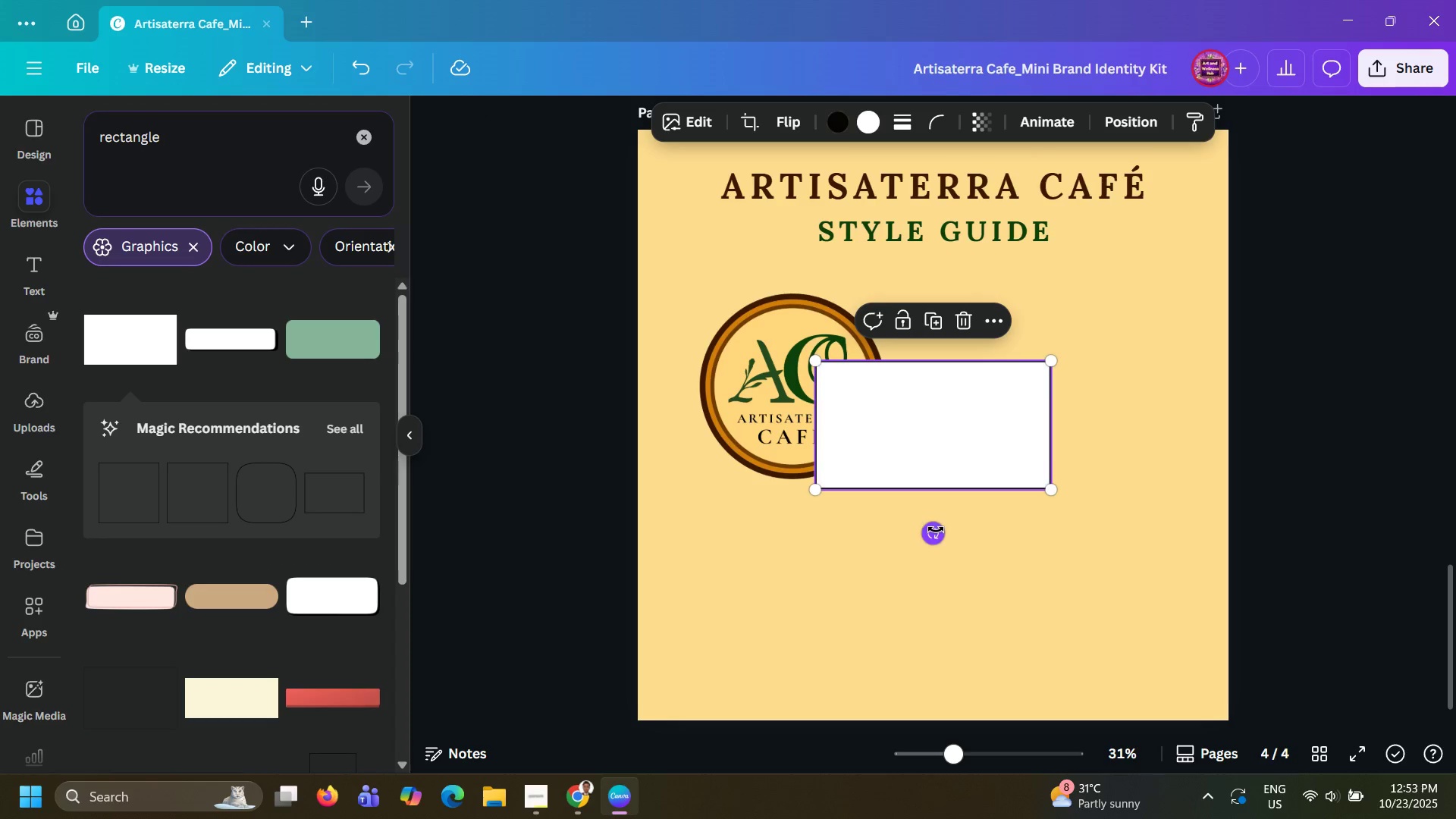 
left_click_drag(start_coordinate=[936, 529], to_coordinate=[798, 428])
 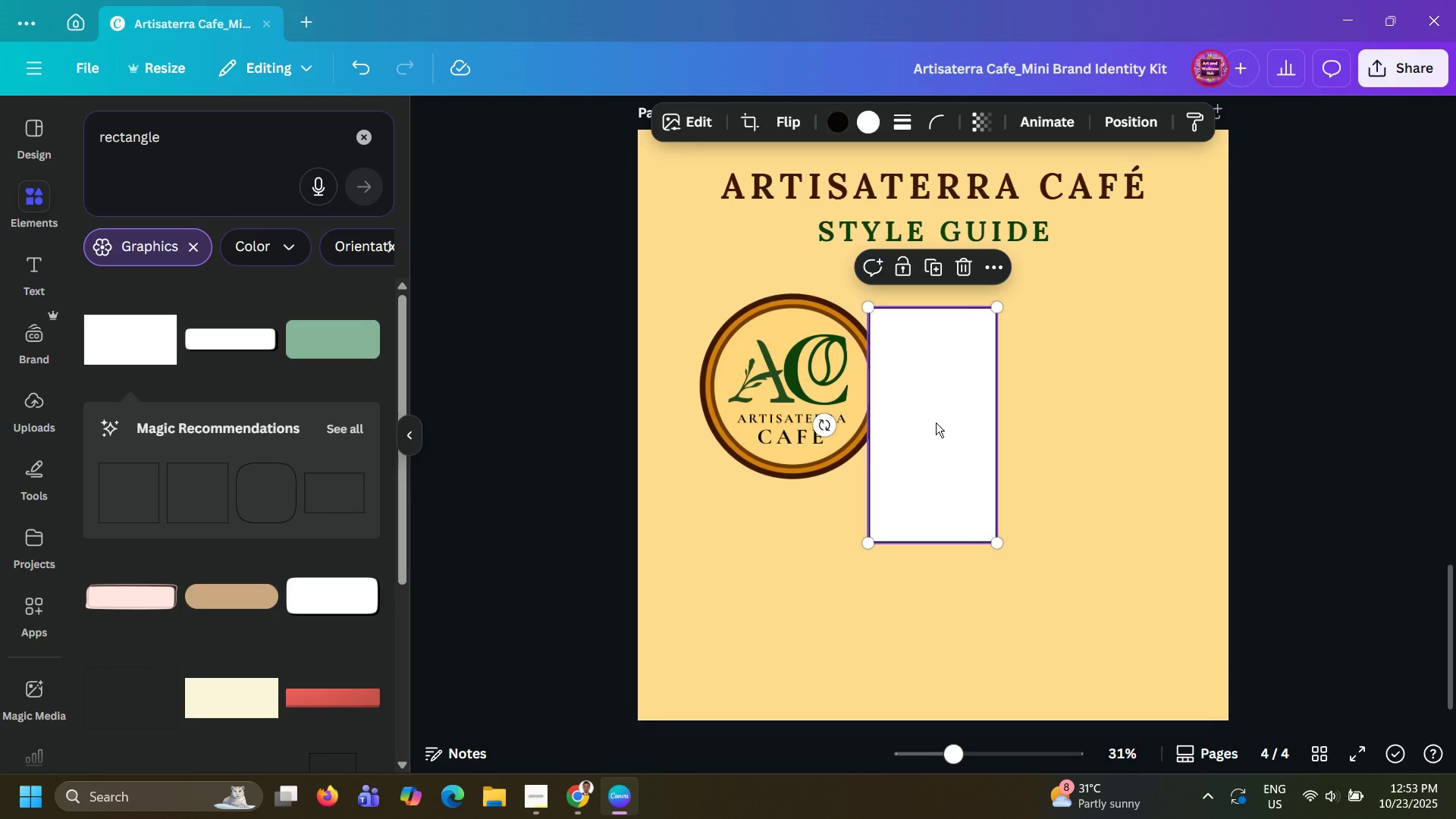 
left_click_drag(start_coordinate=[936, 422], to_coordinate=[1169, 245])
 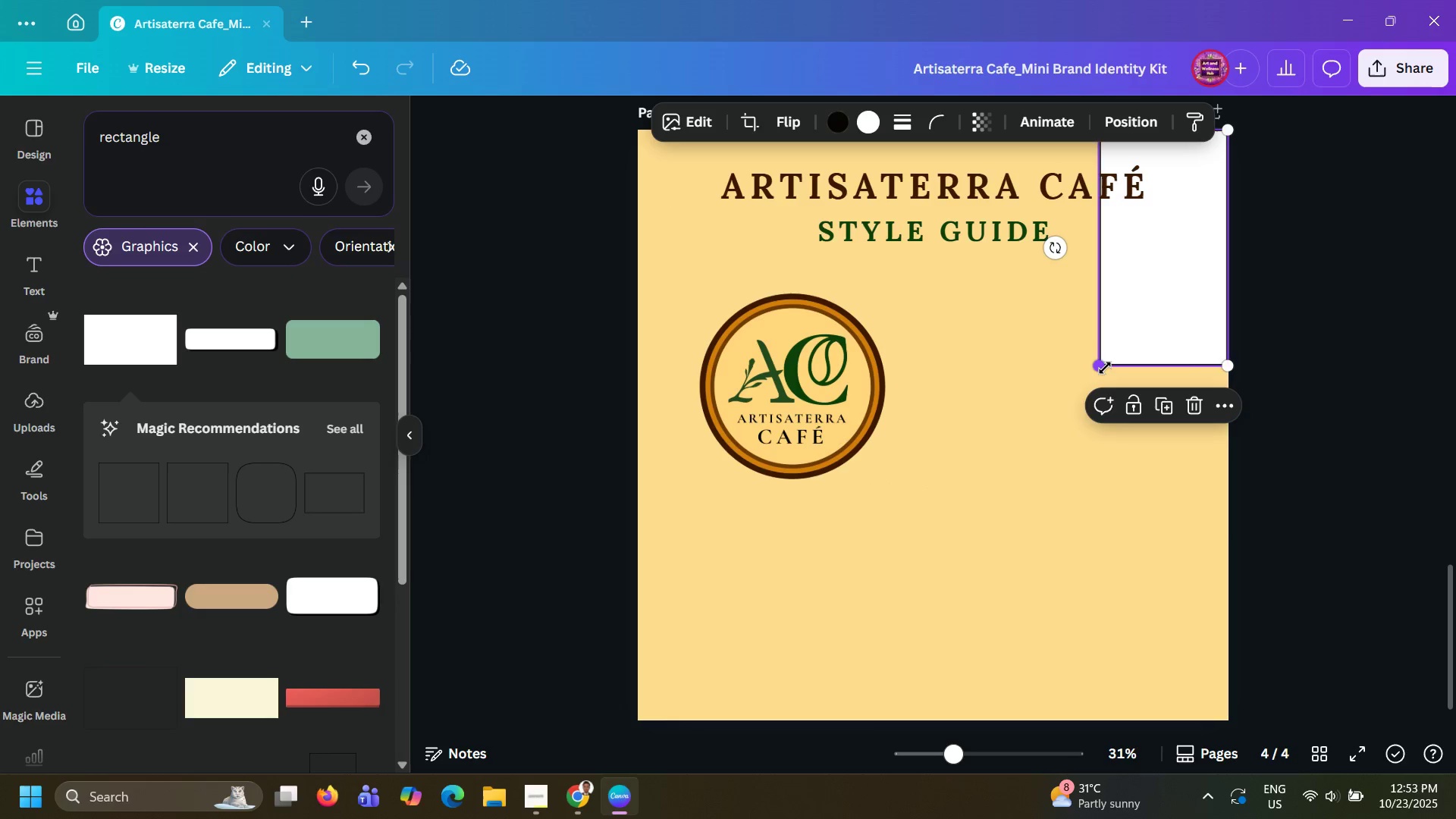 
left_click_drag(start_coordinate=[1105, 368], to_coordinate=[1064, 808])
 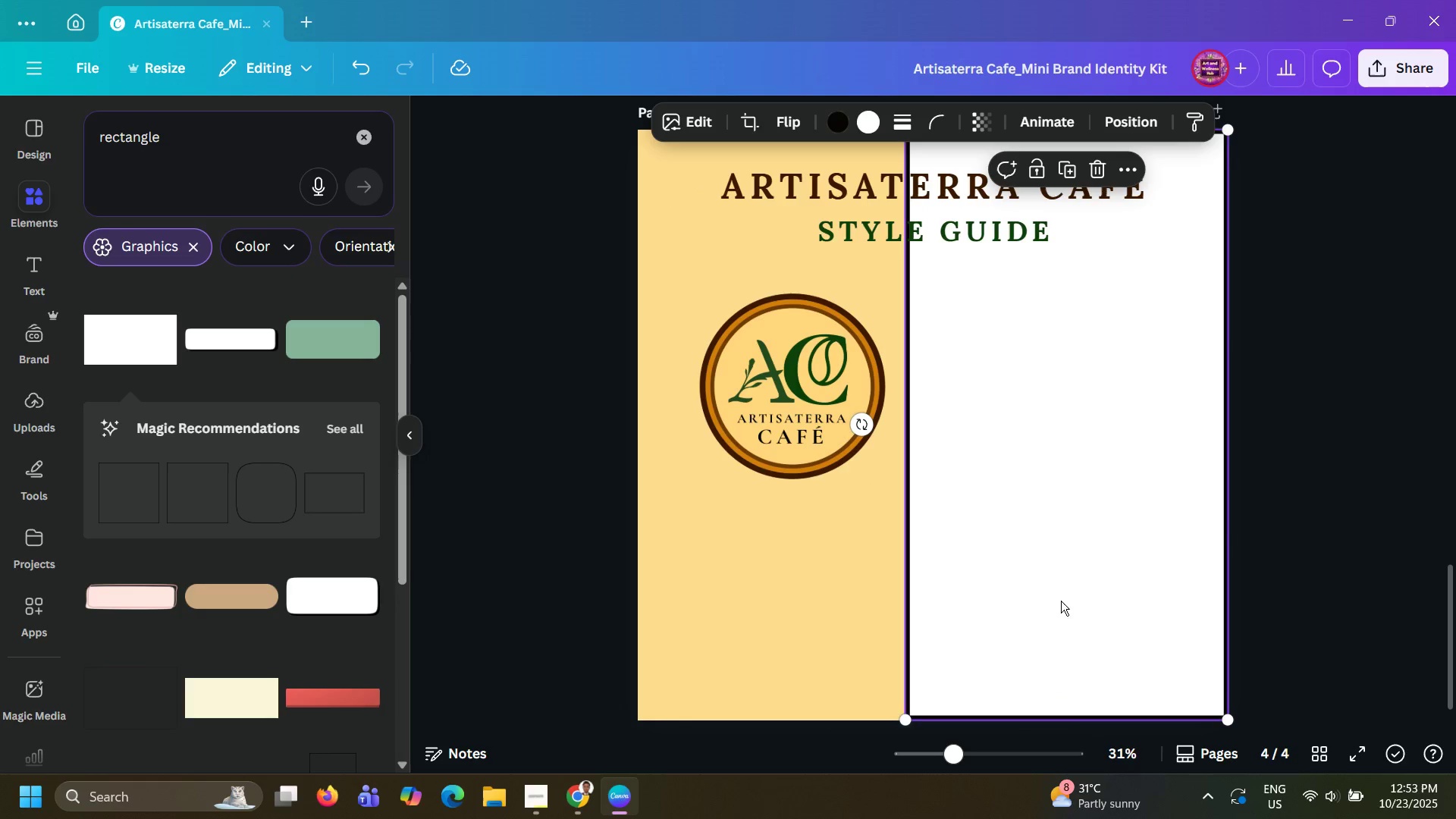 
left_click_drag(start_coordinate=[1061, 600], to_coordinate=[1106, 606])
 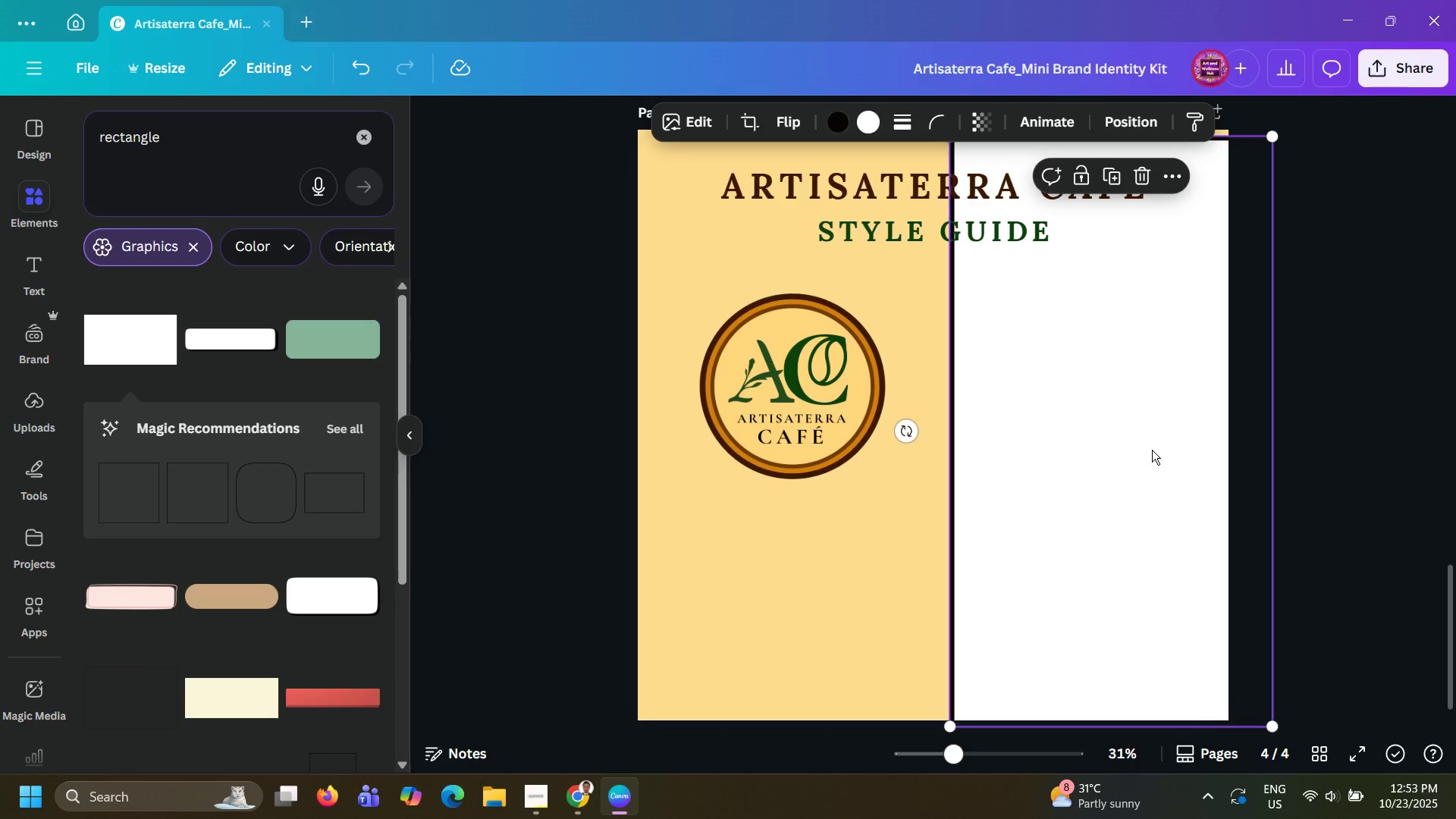 
left_click_drag(start_coordinate=[1152, 450], to_coordinate=[1168, 441])
 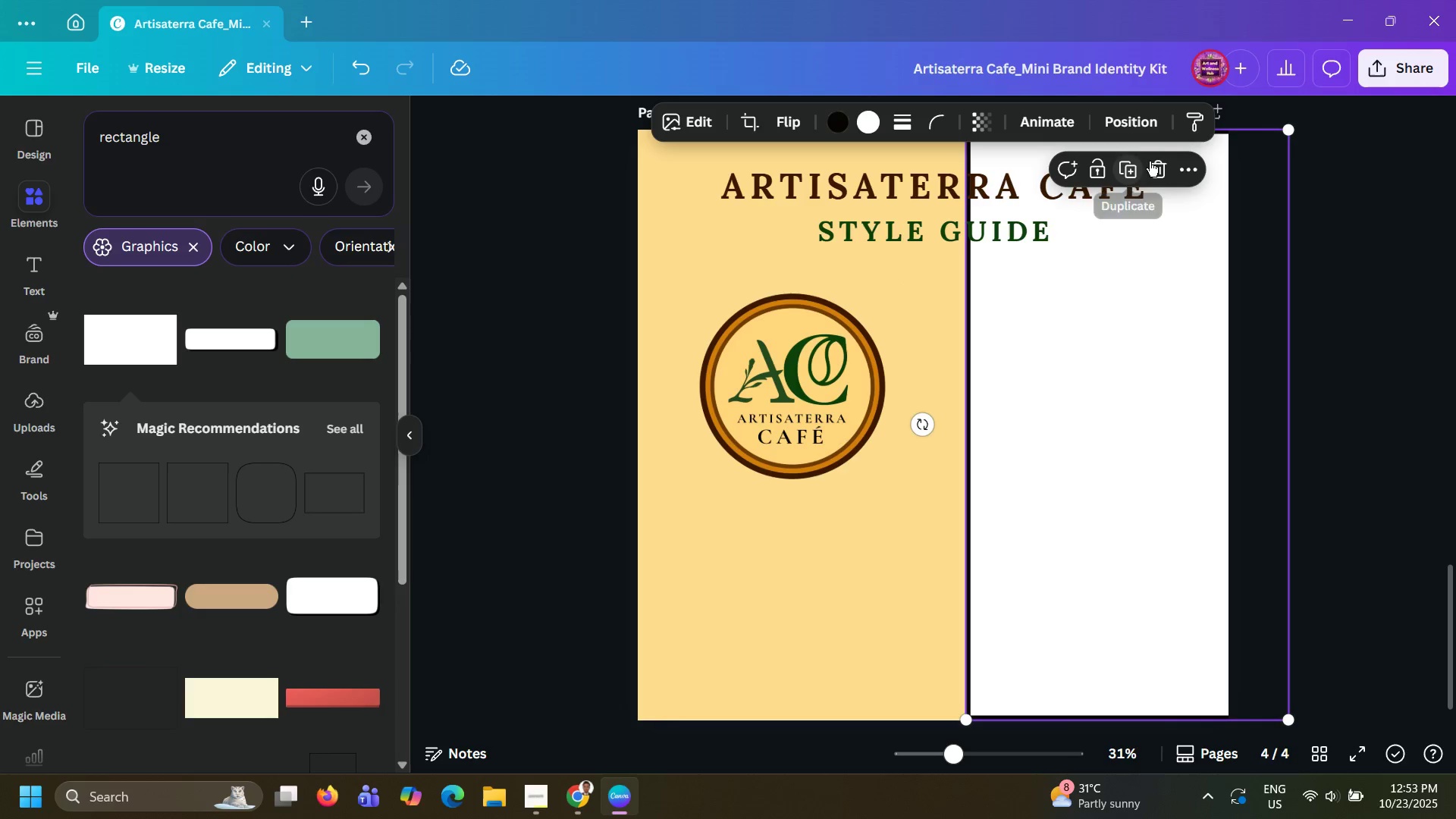 
left_click([1153, 161])
 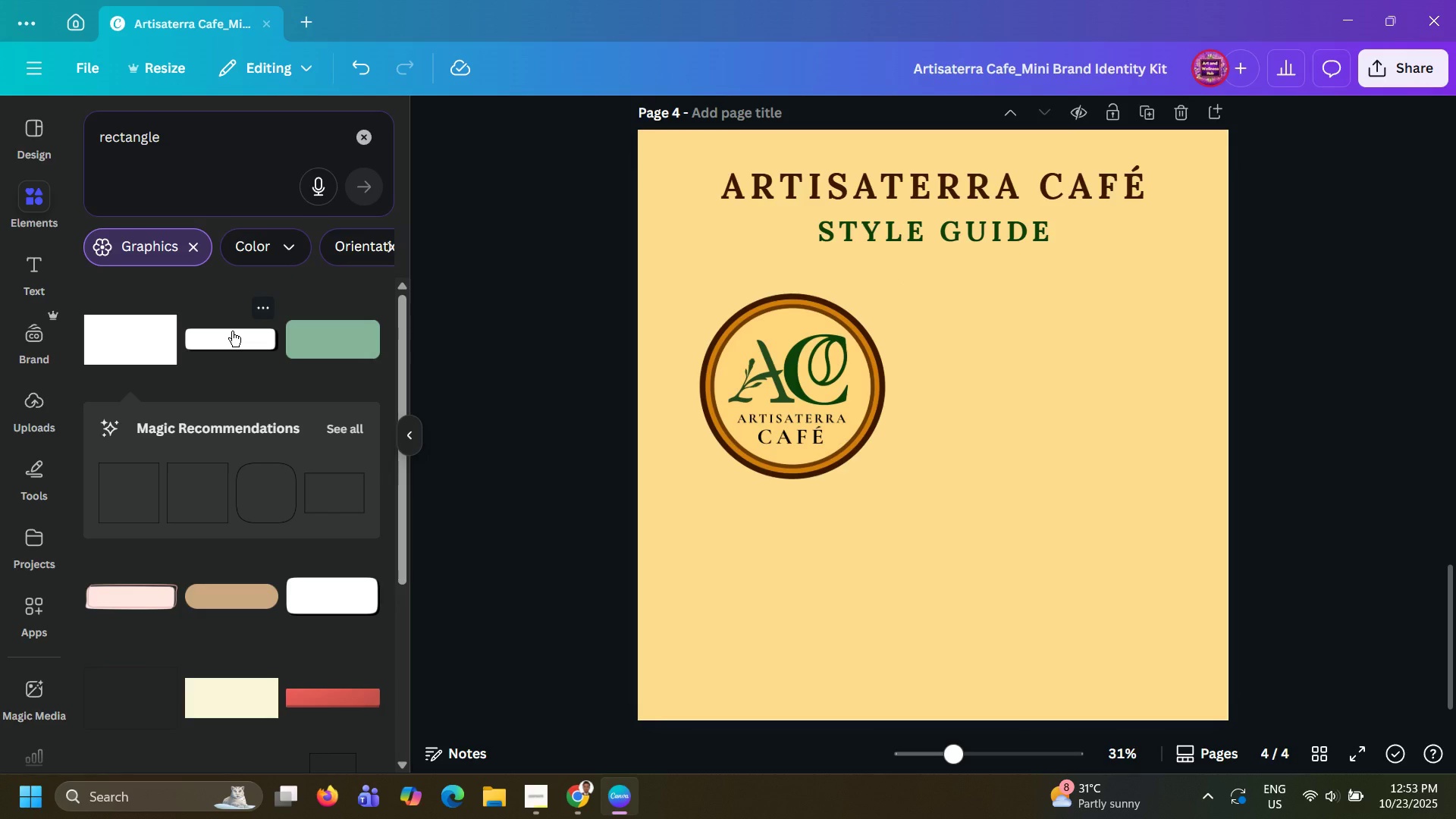 
left_click([232, 331])
 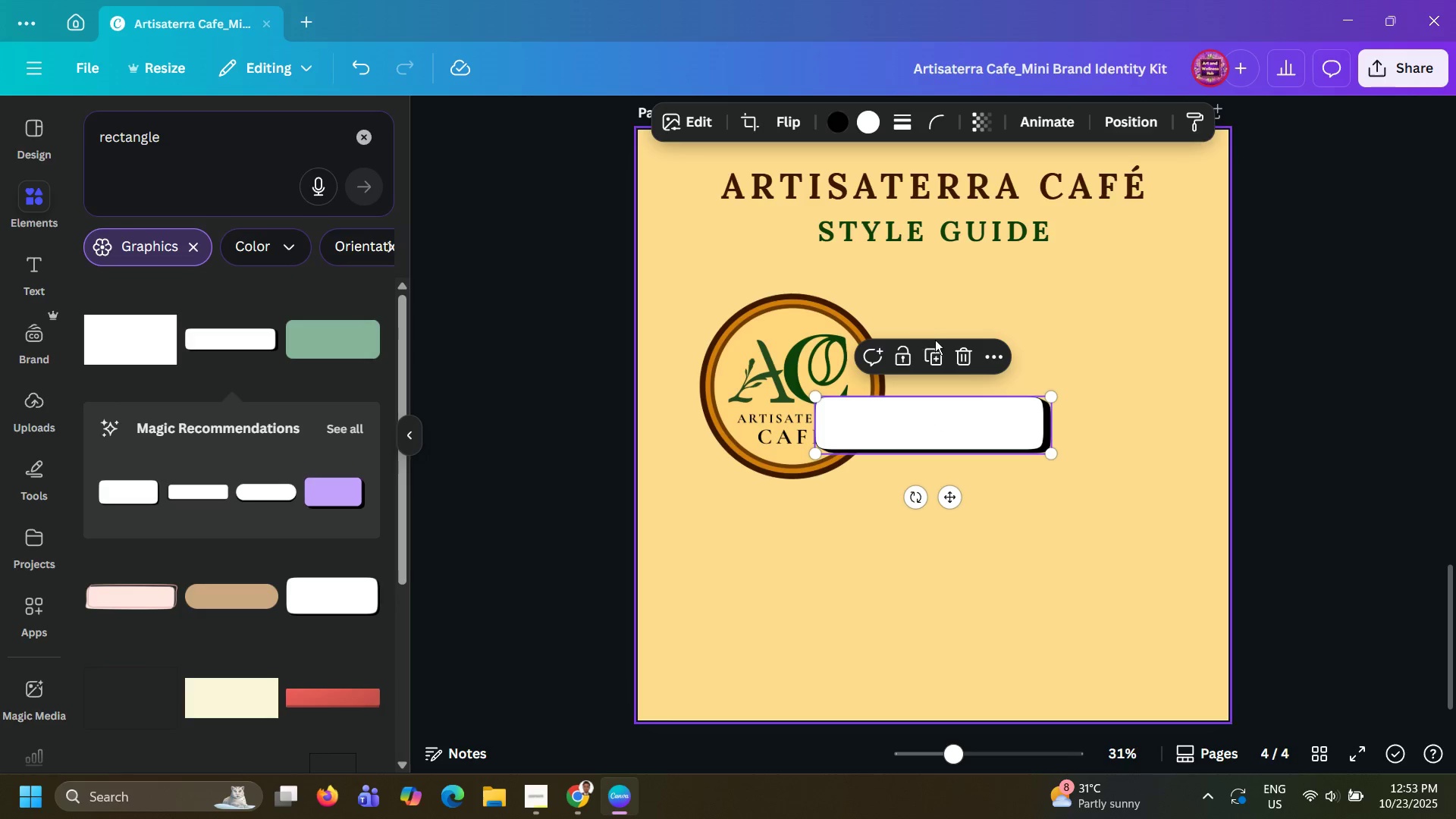 
left_click([965, 350])
 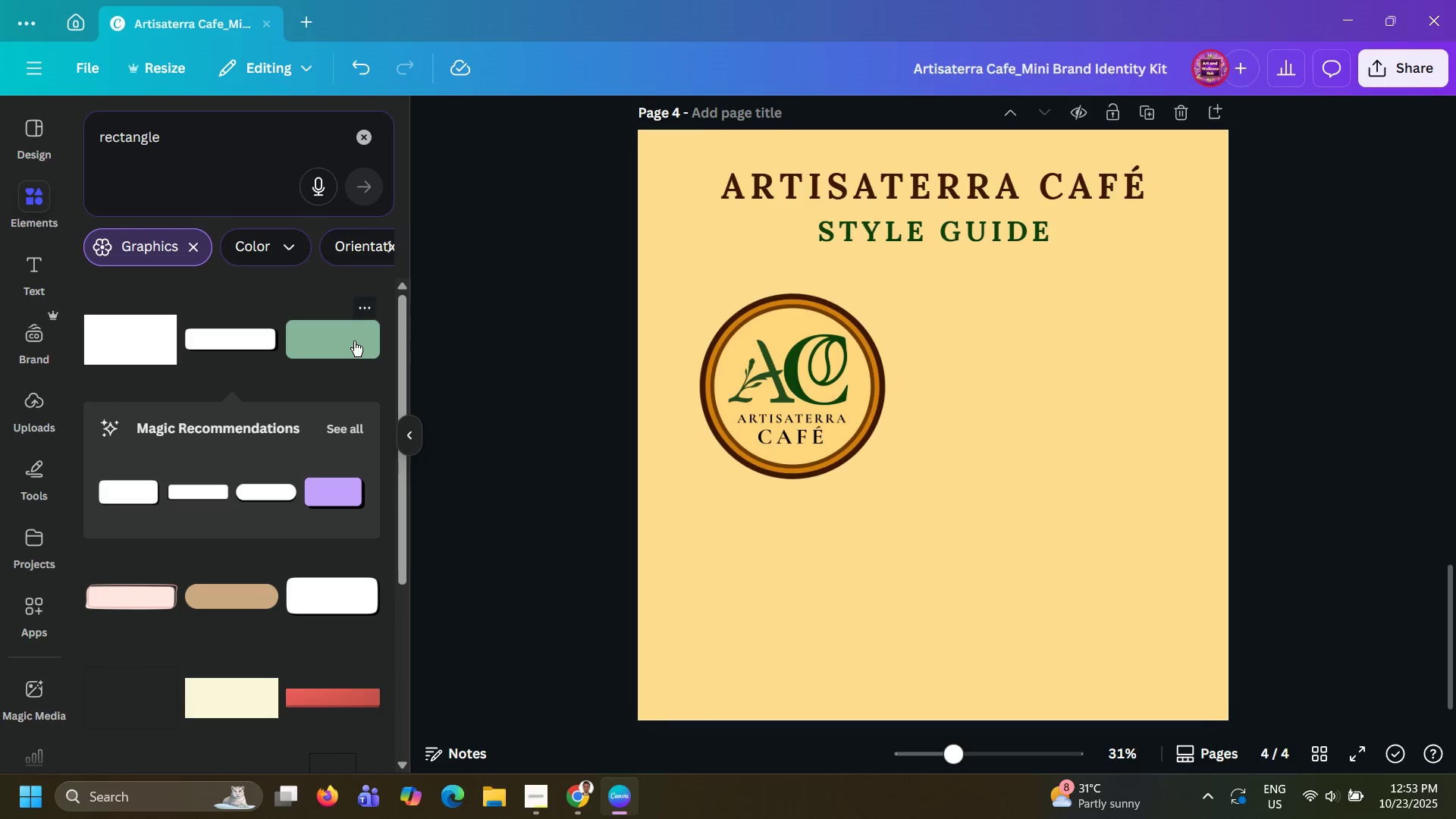 
left_click([354, 341])
 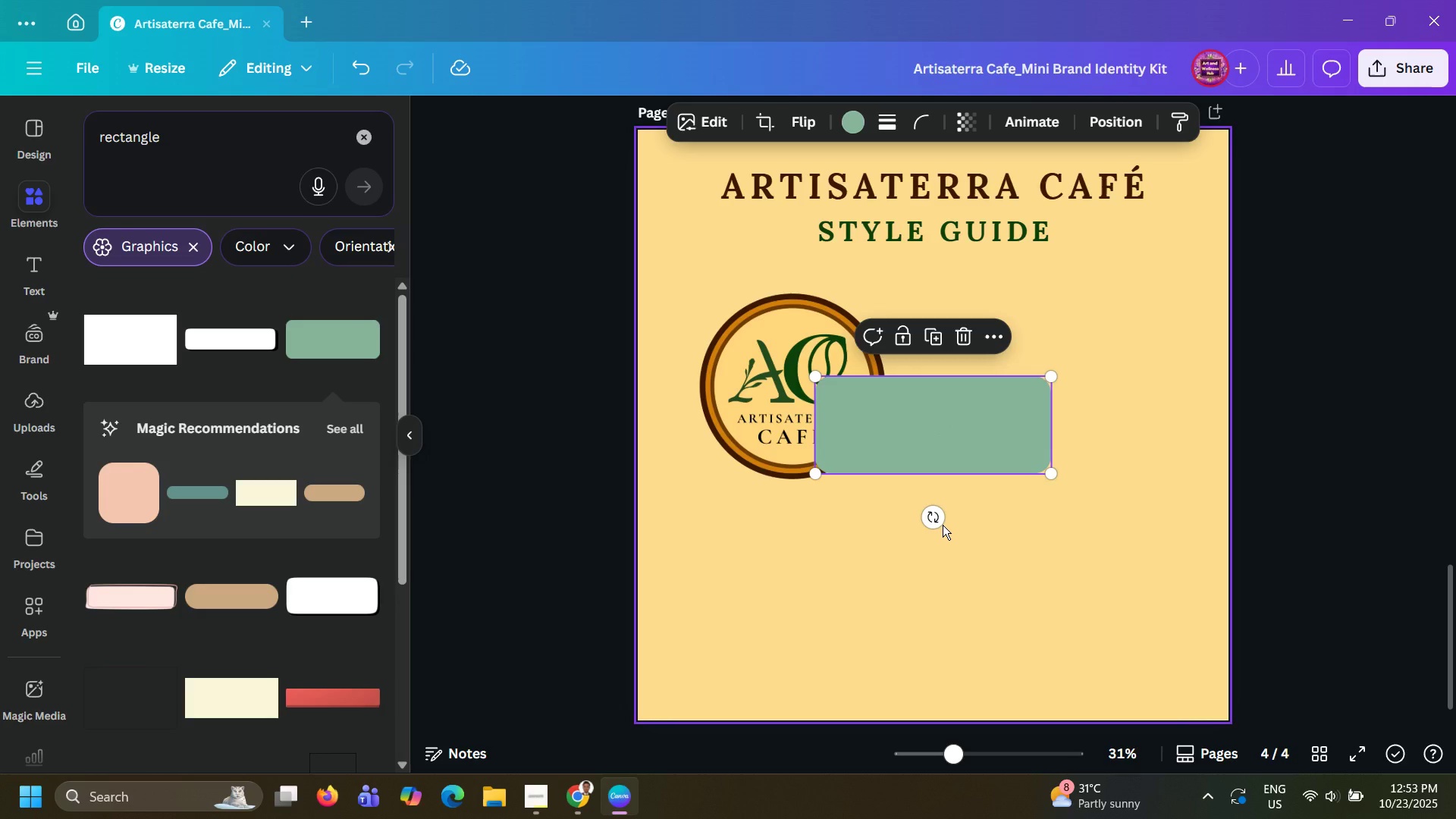 
left_click_drag(start_coordinate=[937, 522], to_coordinate=[761, 429])
 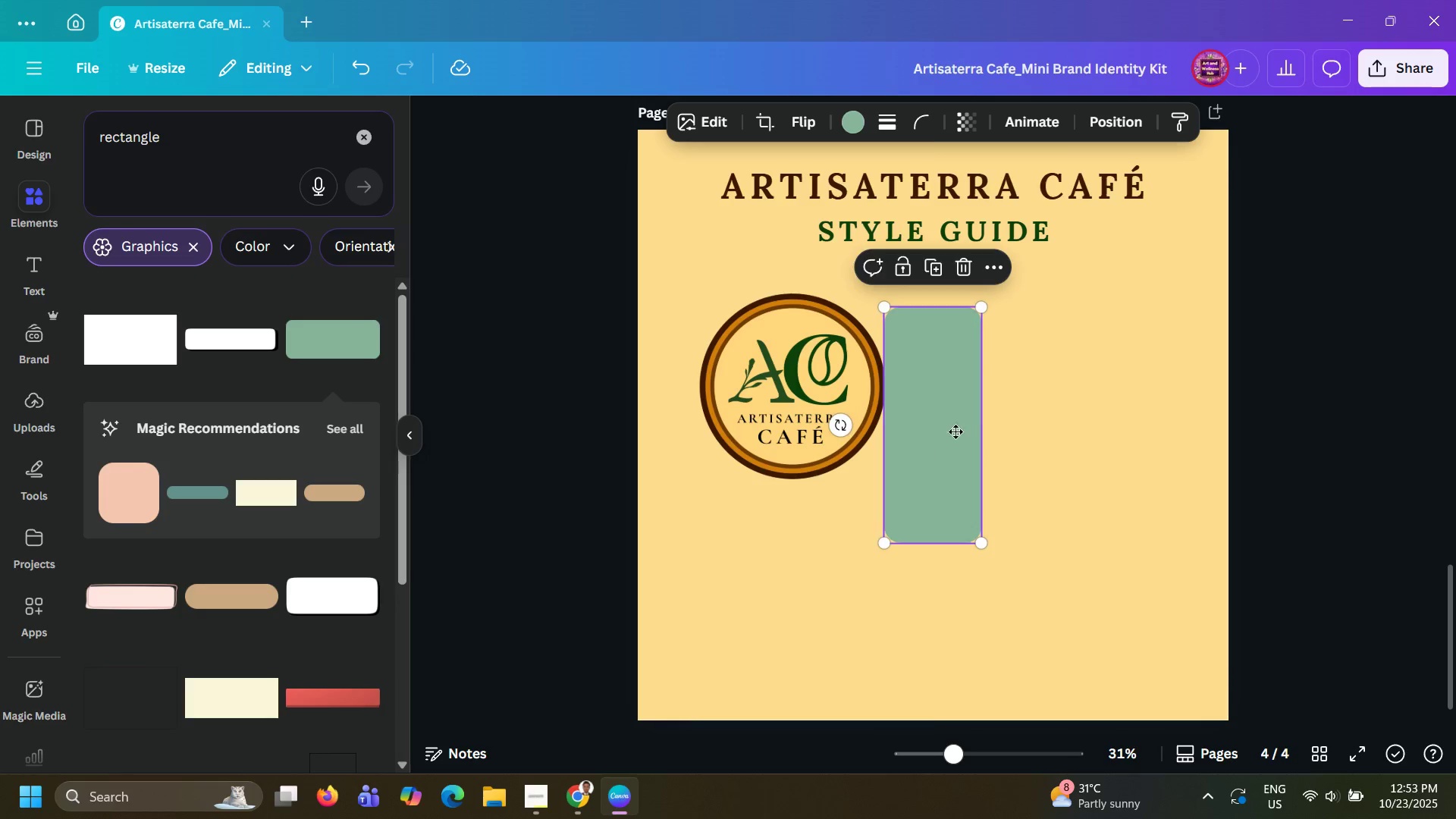 
left_click_drag(start_coordinate=[921, 452], to_coordinate=[1031, 375])
 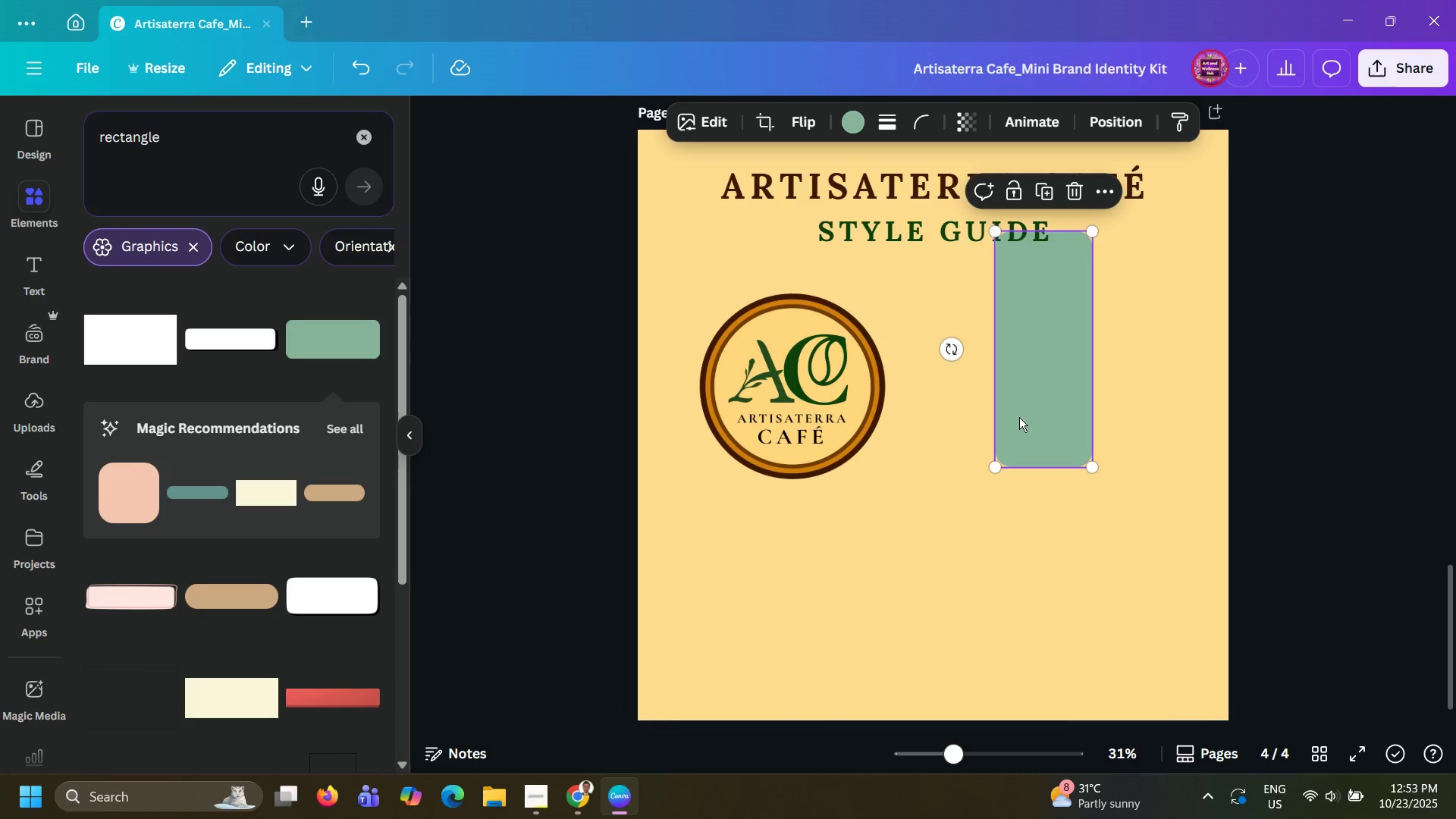 
left_click_drag(start_coordinate=[1022, 416], to_coordinate=[962, 445])
 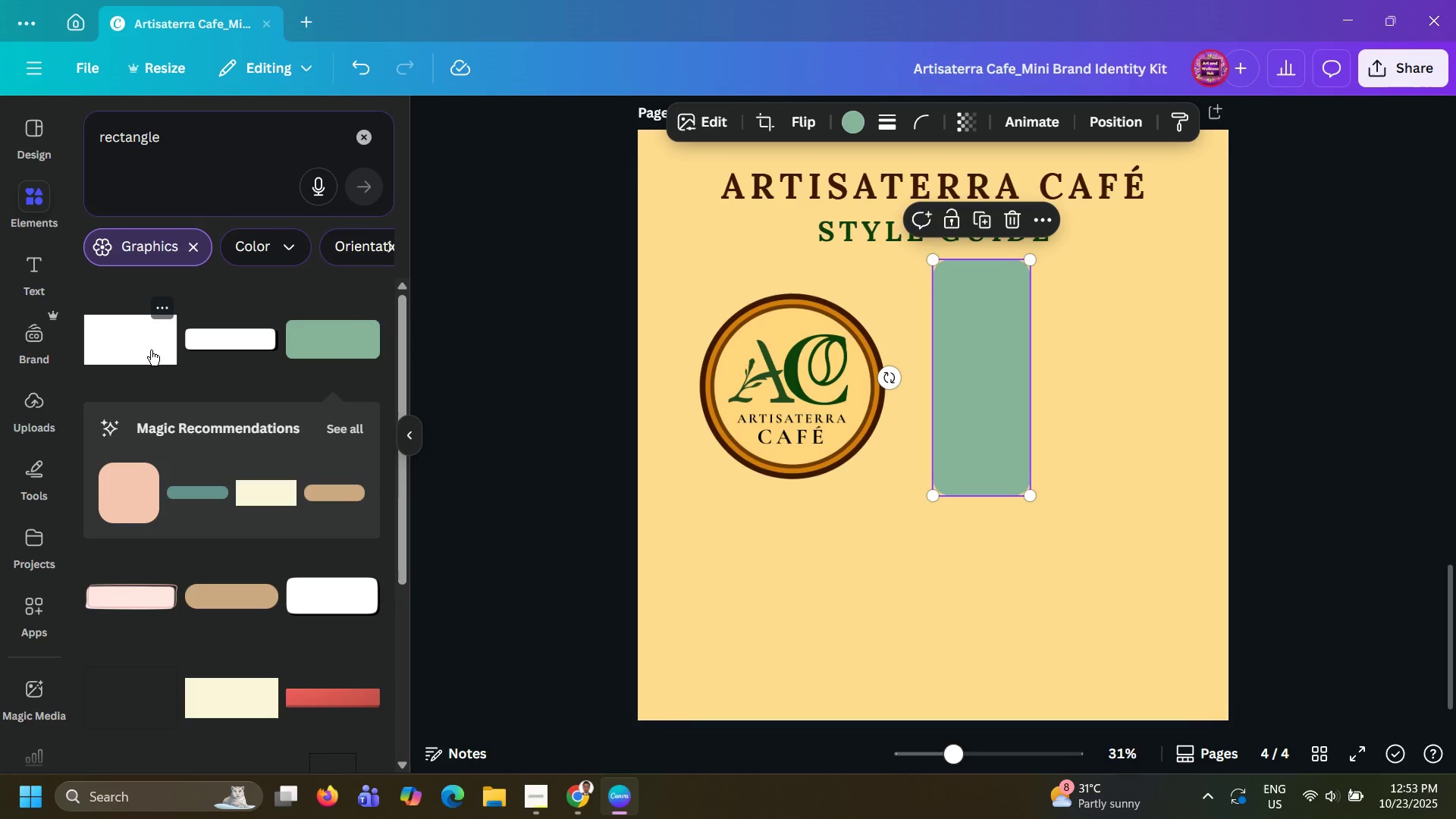 
wait(5.86)
 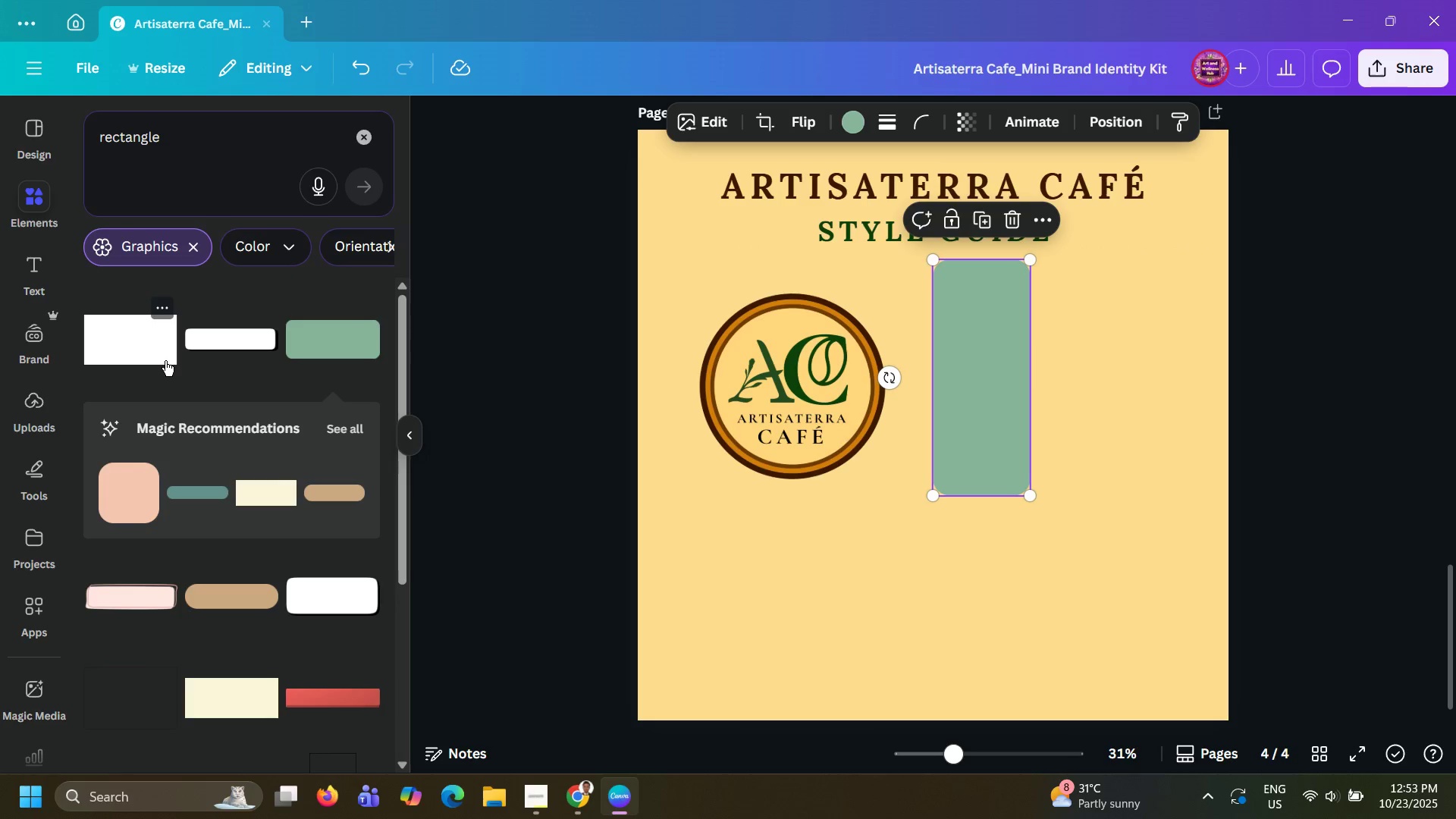 
left_click([151, 350])
 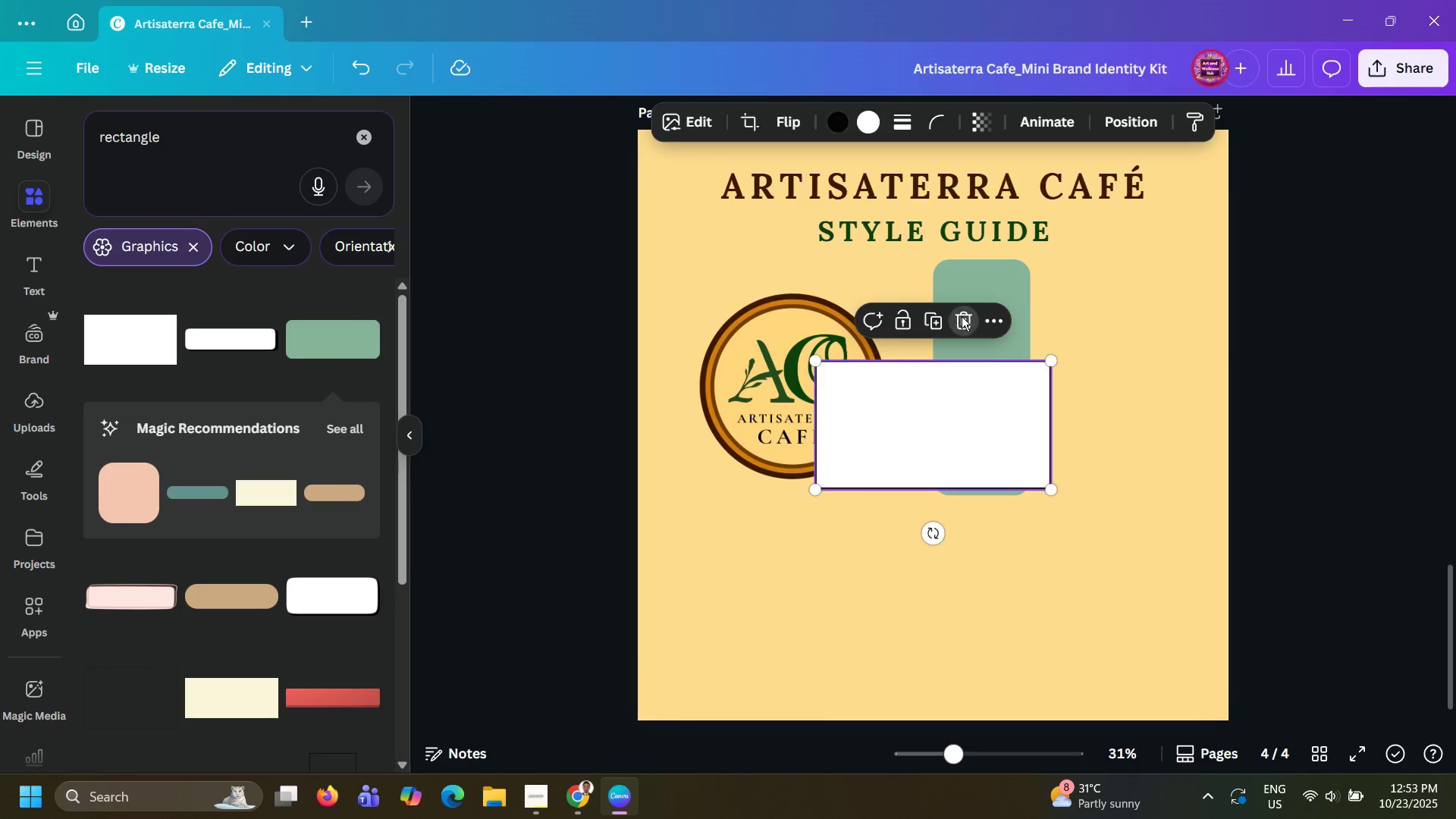 
double_click([971, 364])
 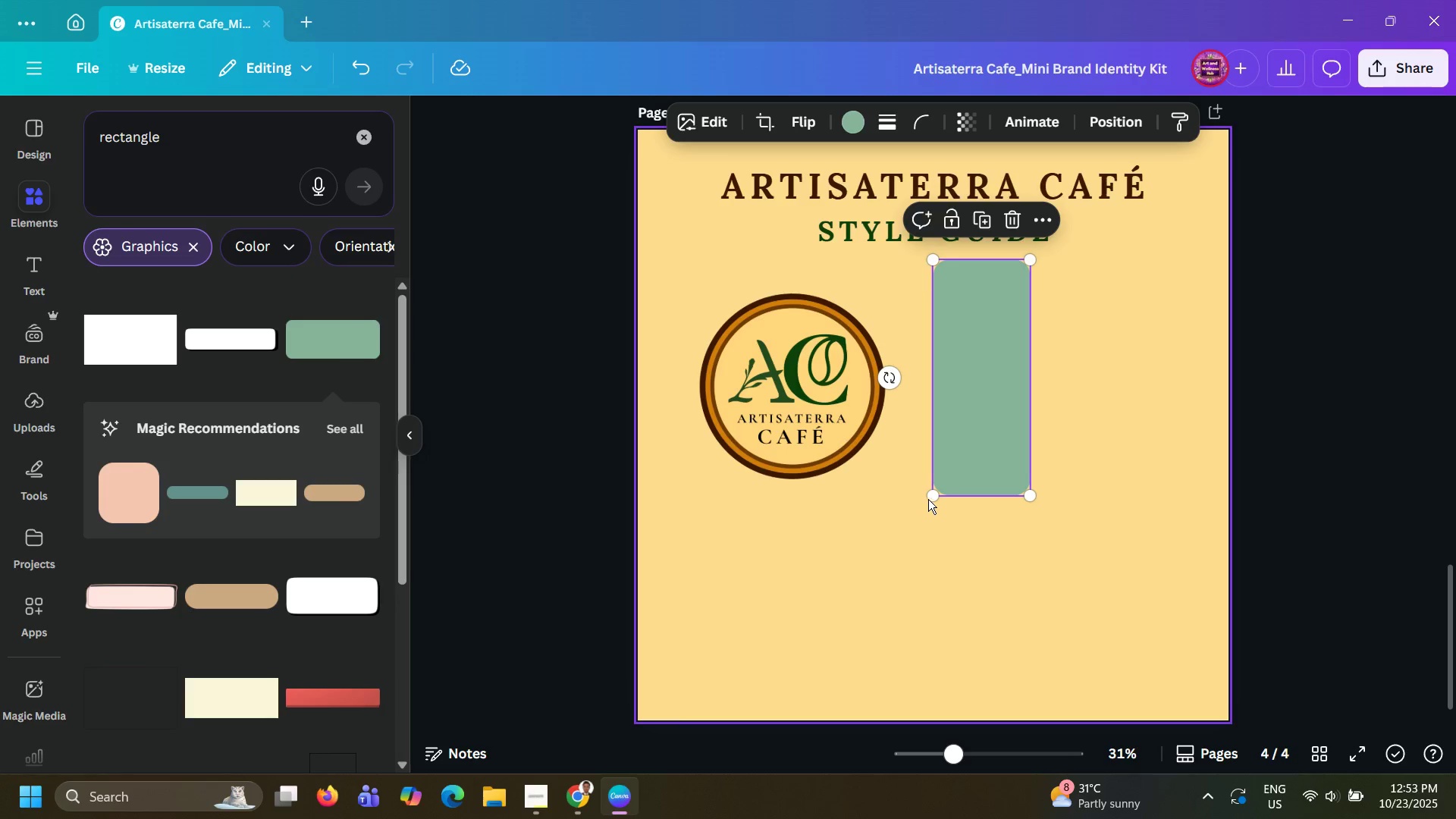 
left_click_drag(start_coordinate=[930, 496], to_coordinate=[761, 623])
 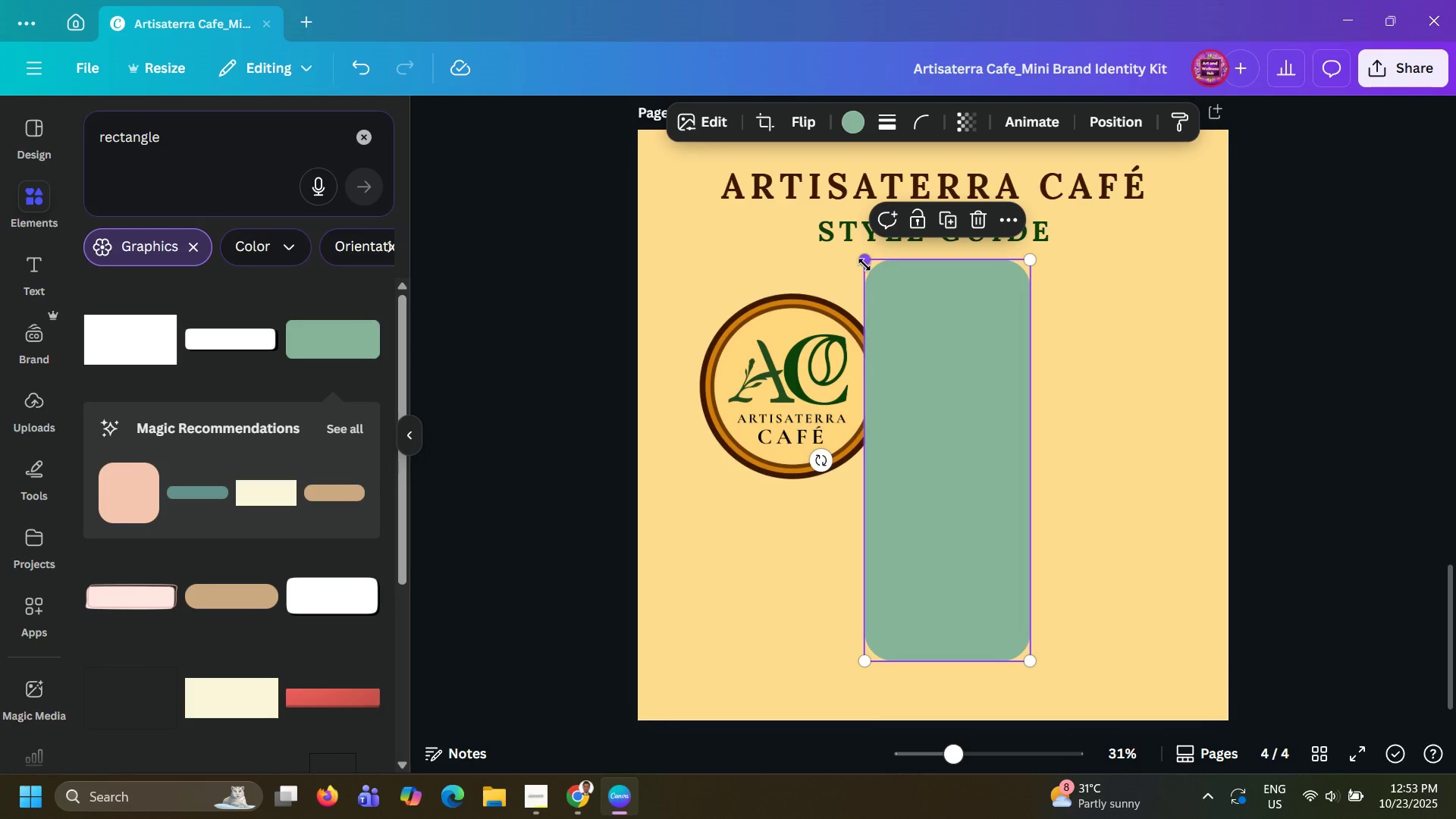 
left_click_drag(start_coordinate=[864, 265], to_coordinate=[860, 256])
 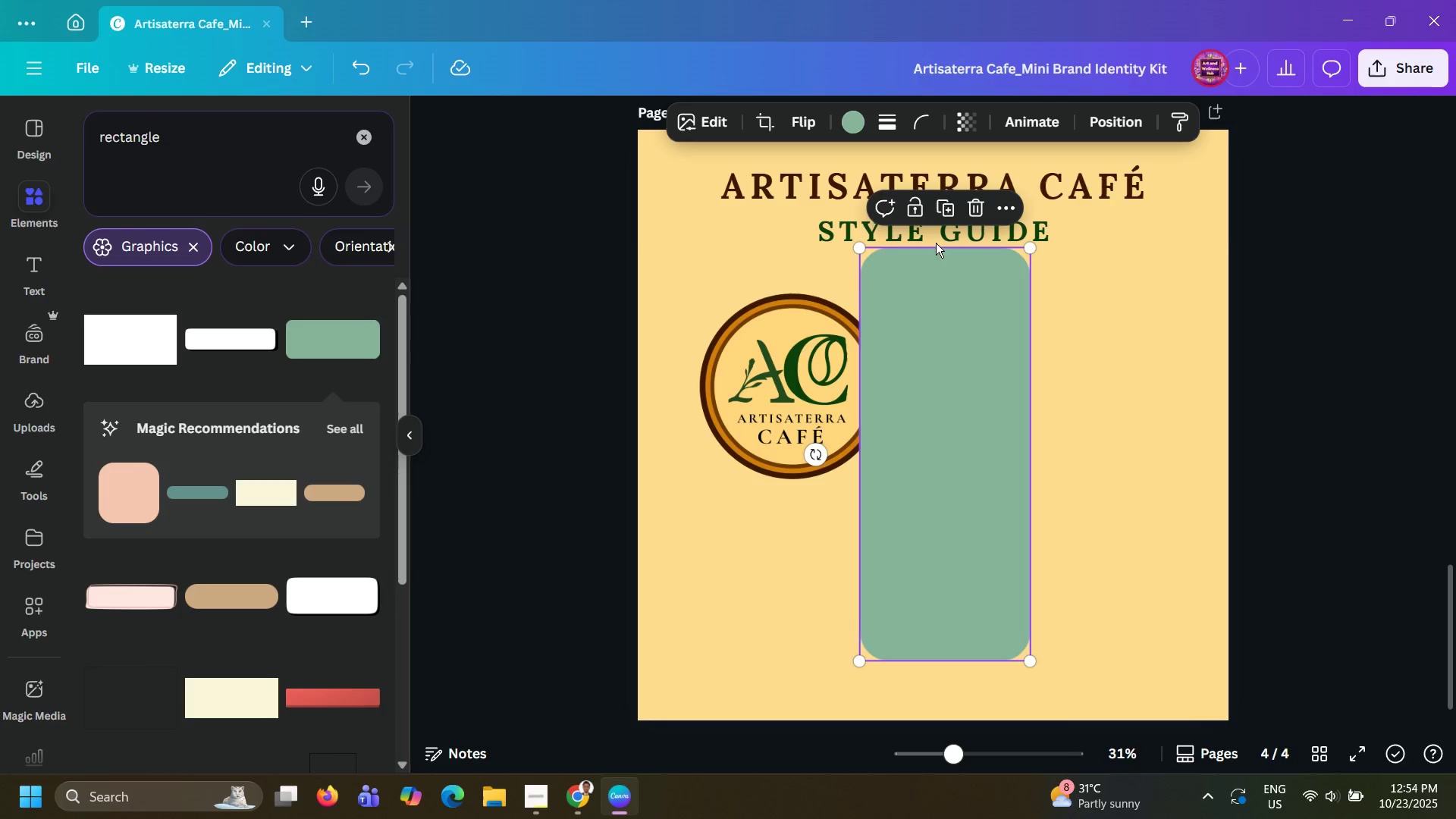 
left_click([981, 197])
 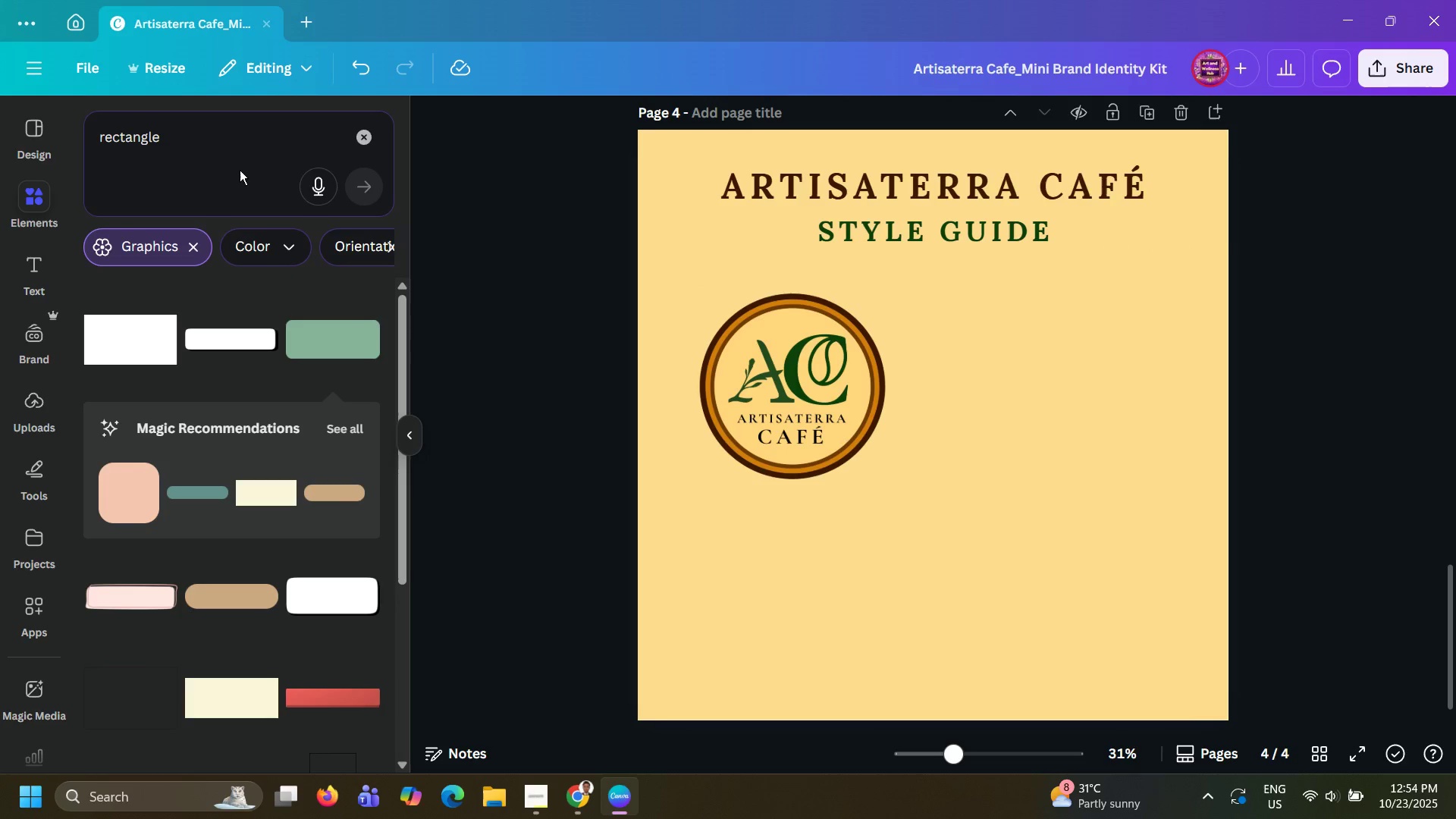 
double_click([240, 170])
 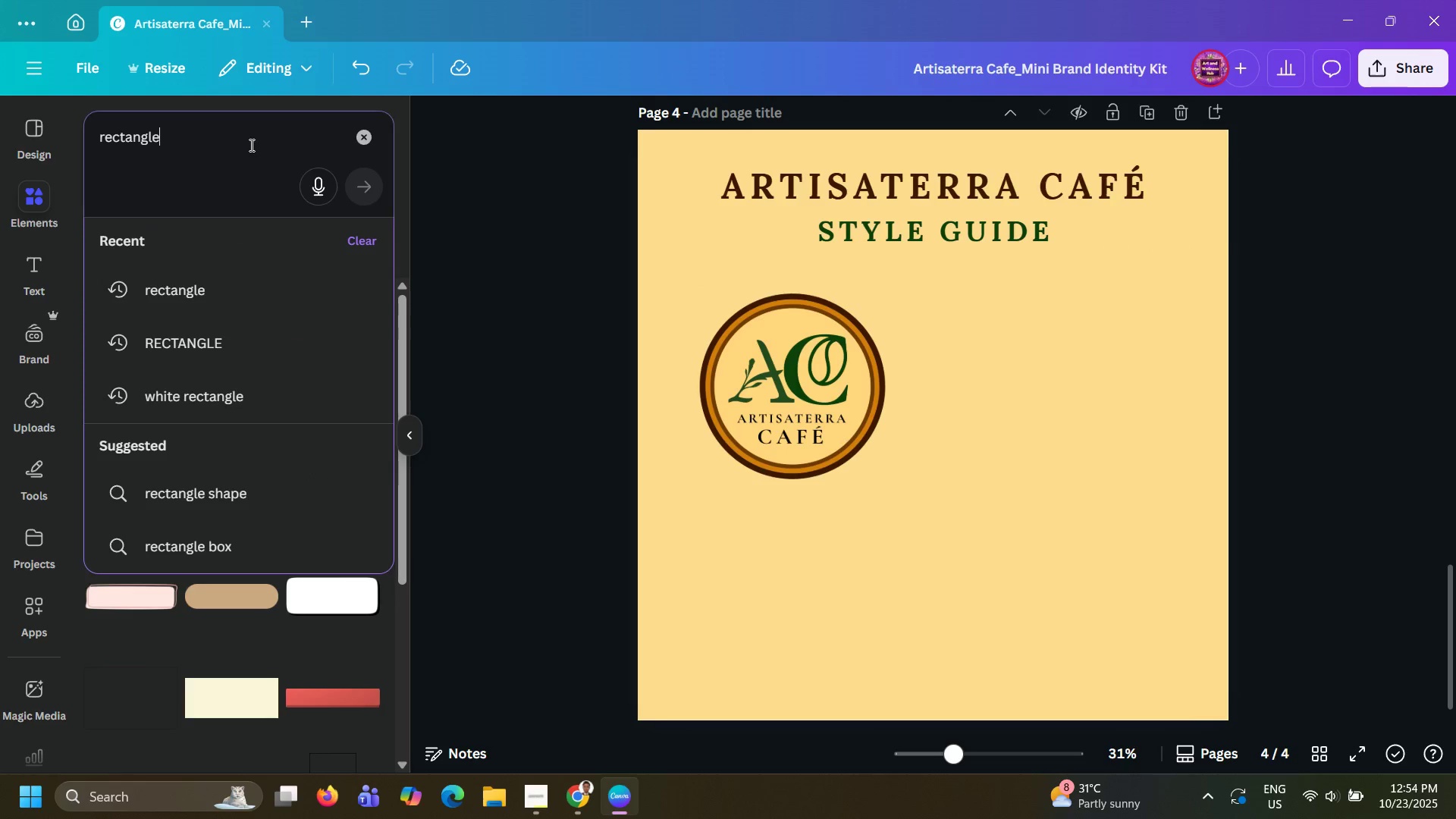 
triple_click([250, 145])
 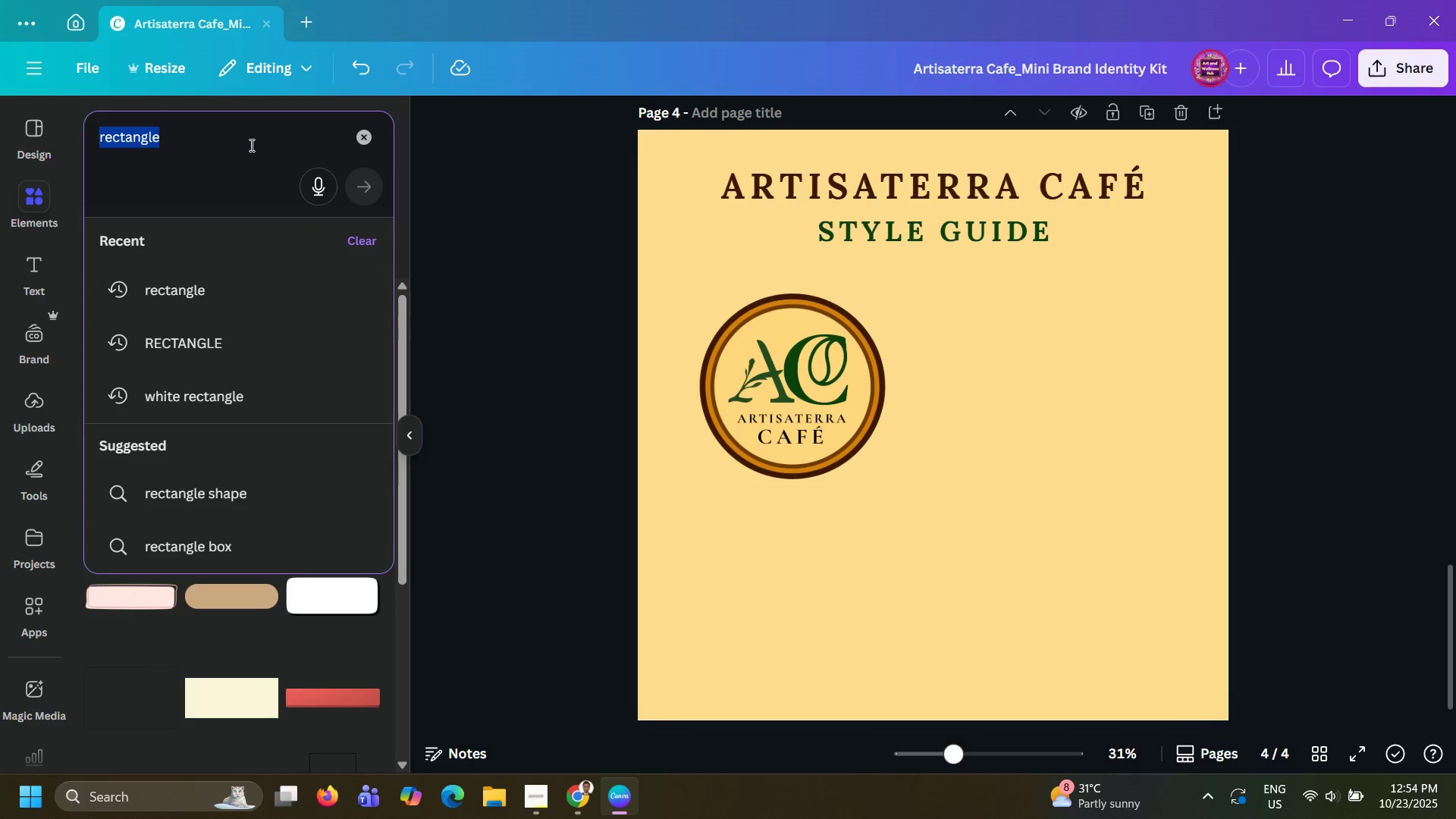 
triple_click([250, 145])
 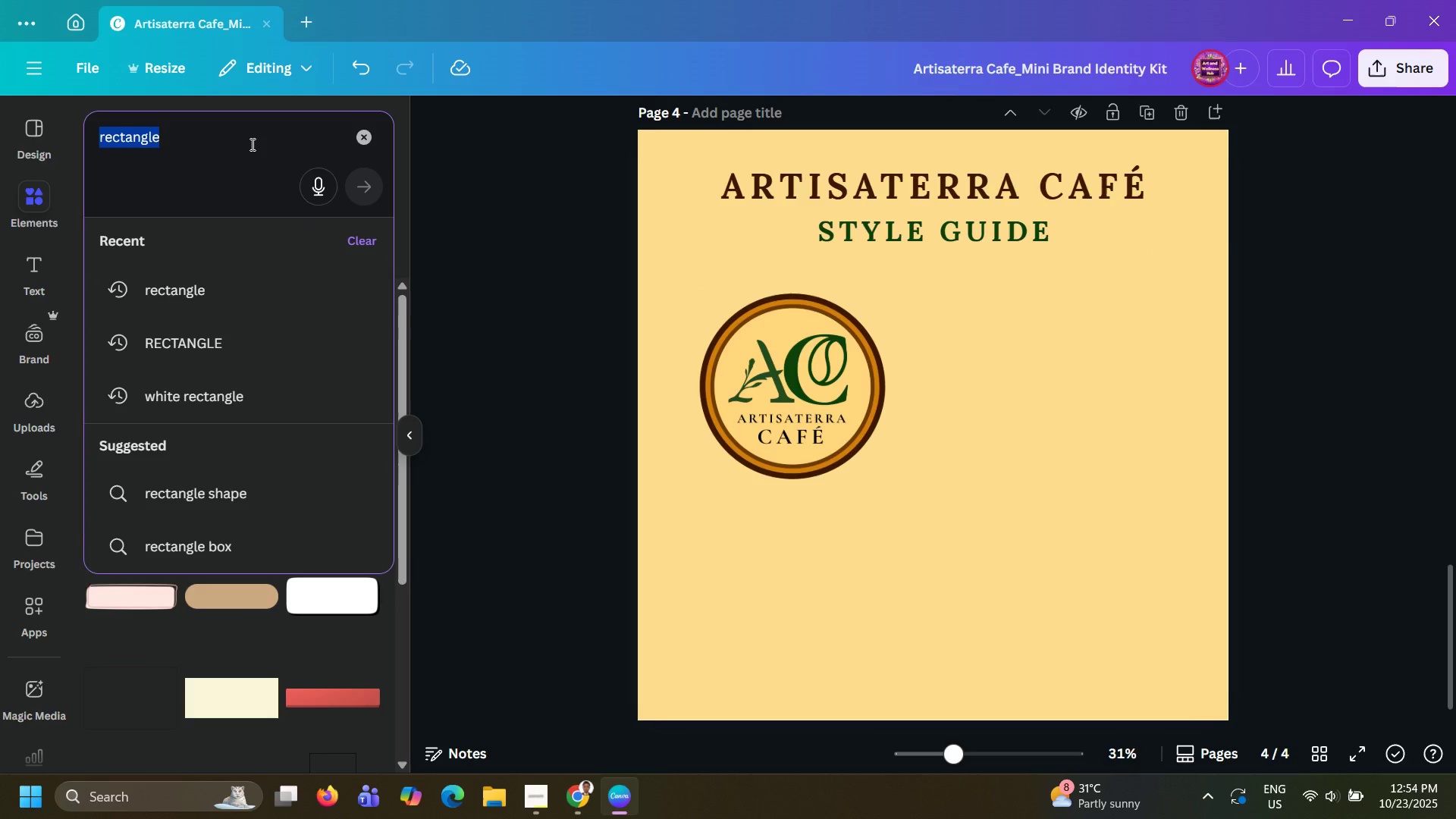 
triple_click([250, 145])
 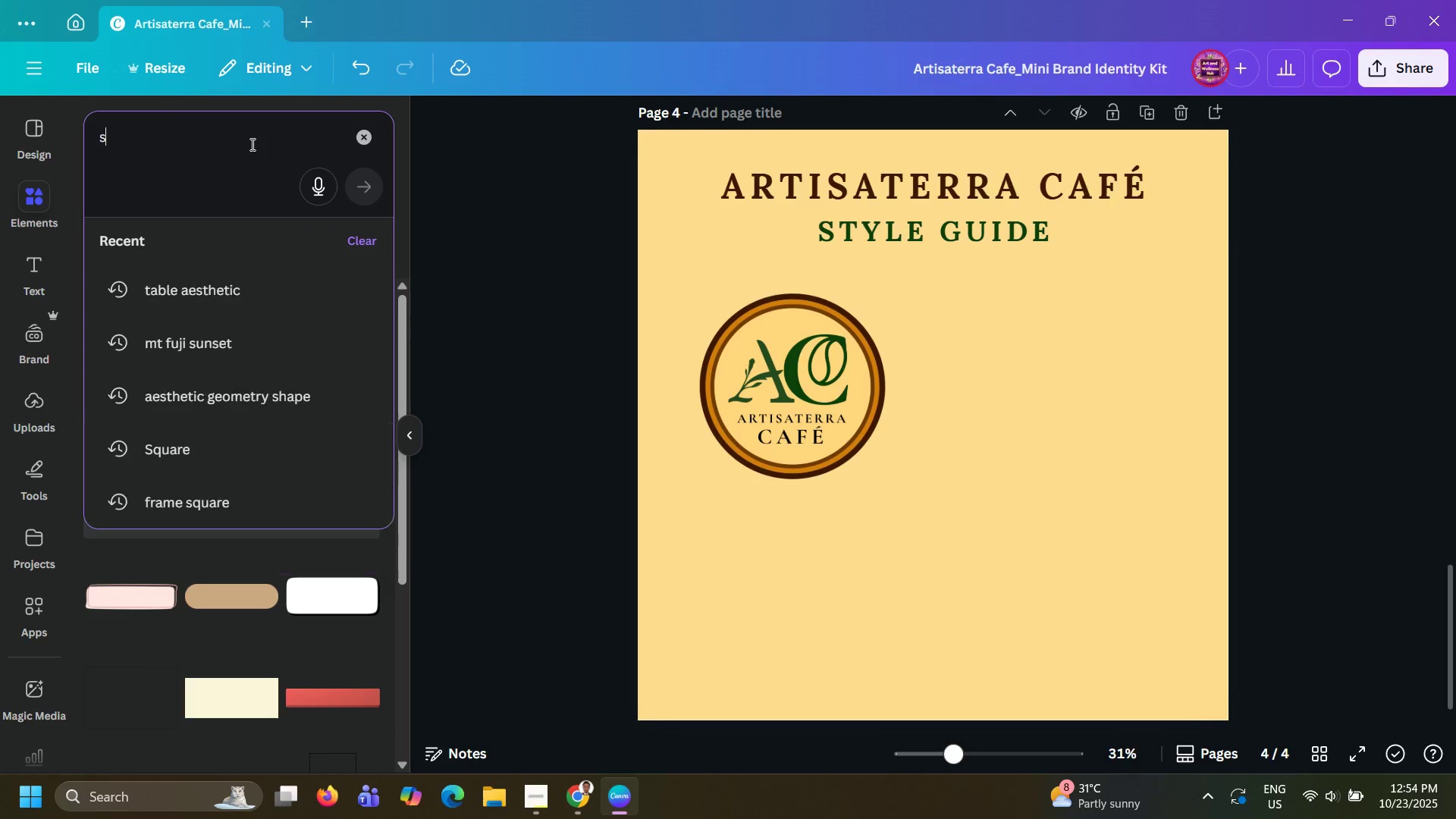 
type(square)
 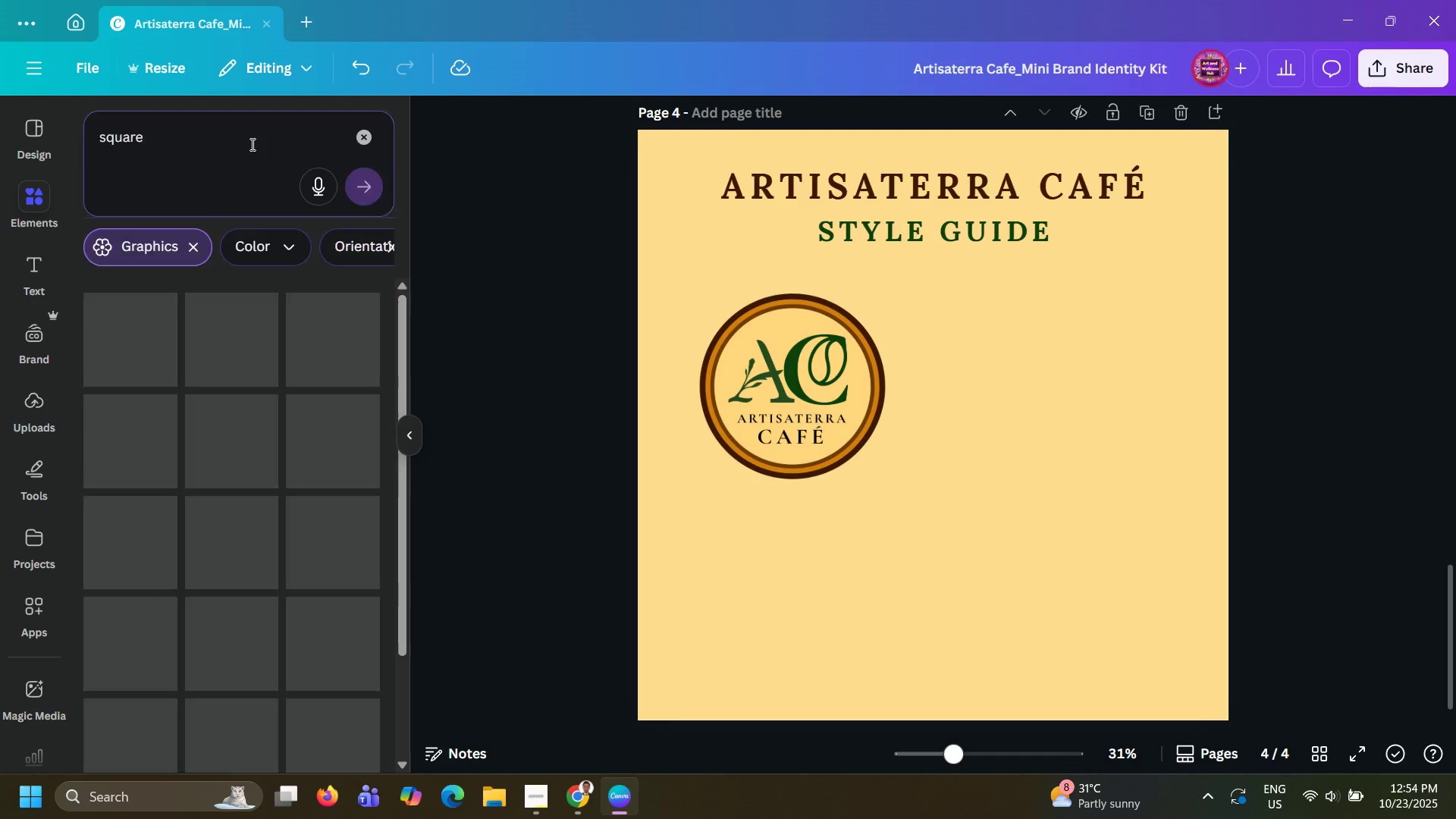 
key(Enter)
 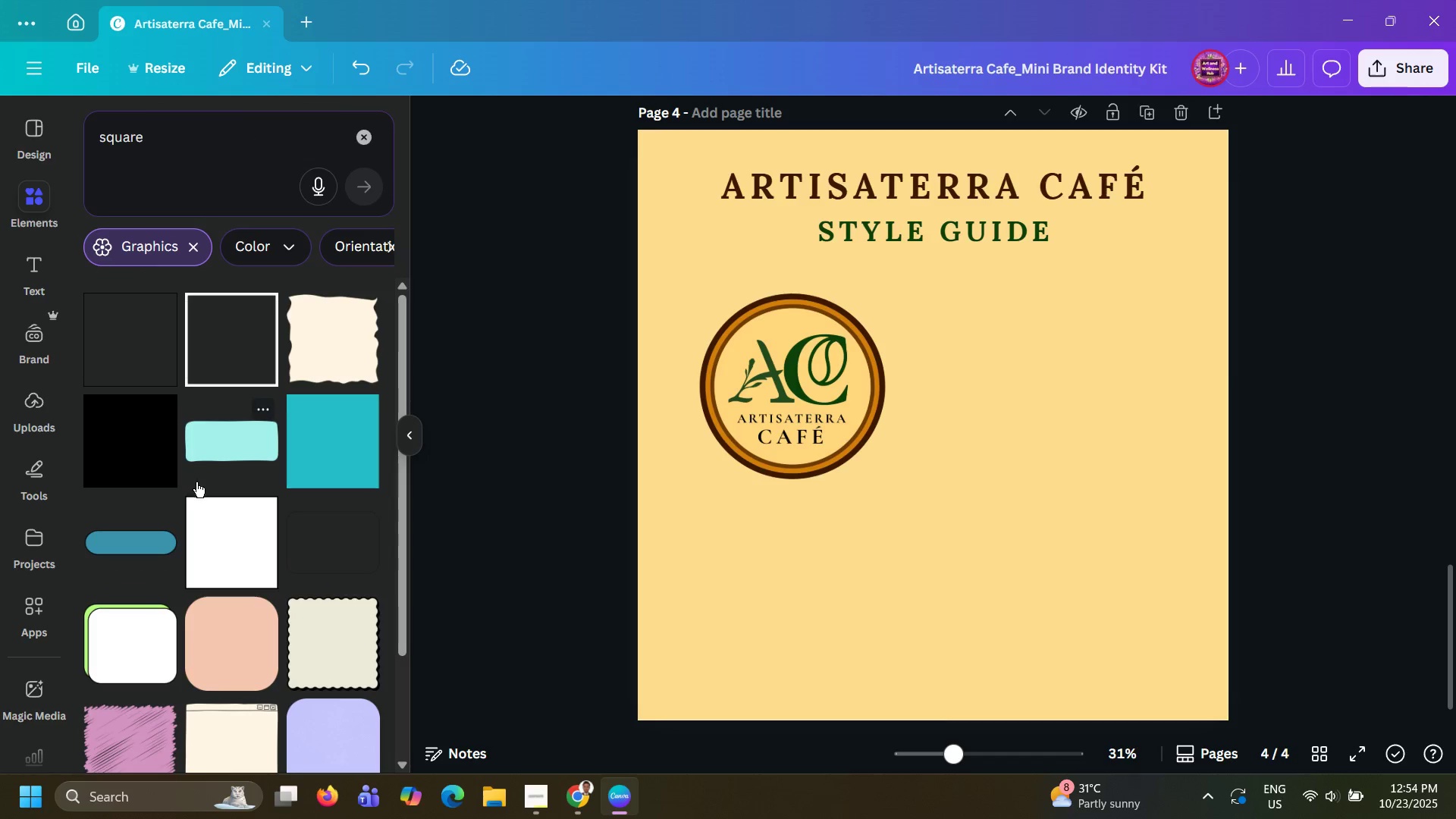 
left_click([224, 519])
 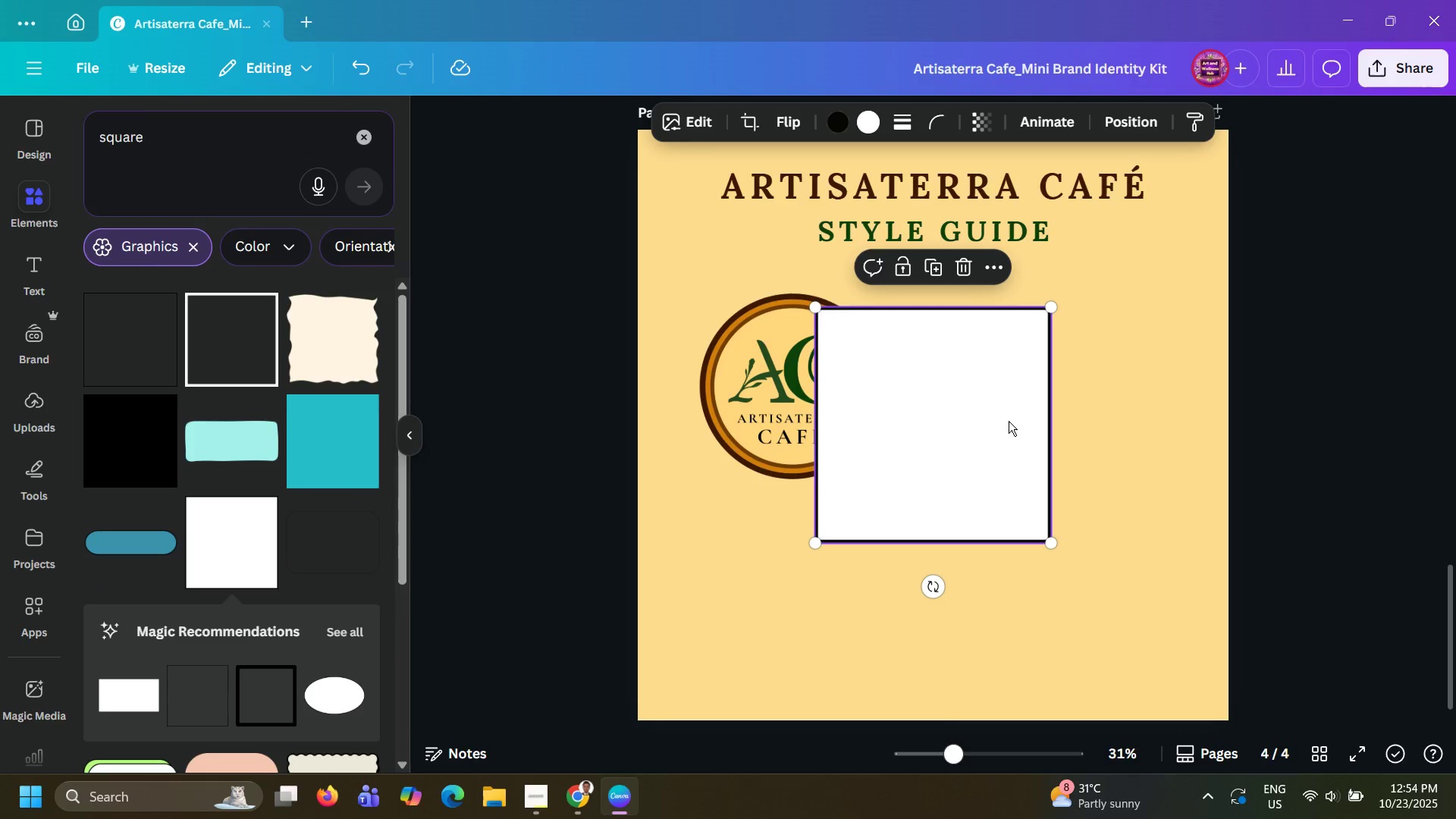 
left_click_drag(start_coordinate=[998, 435], to_coordinate=[973, 431])
 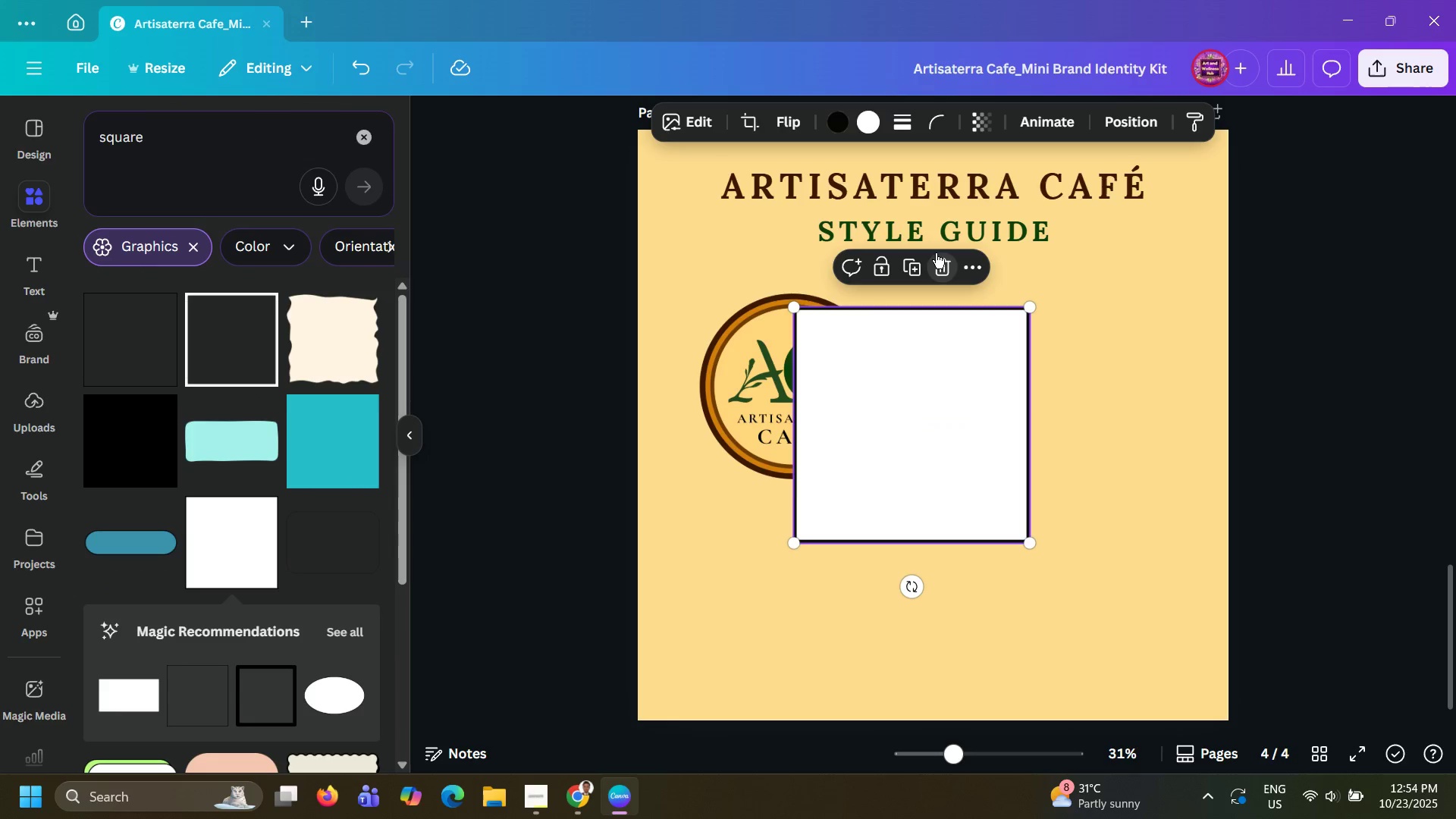 
left_click([936, 253])
 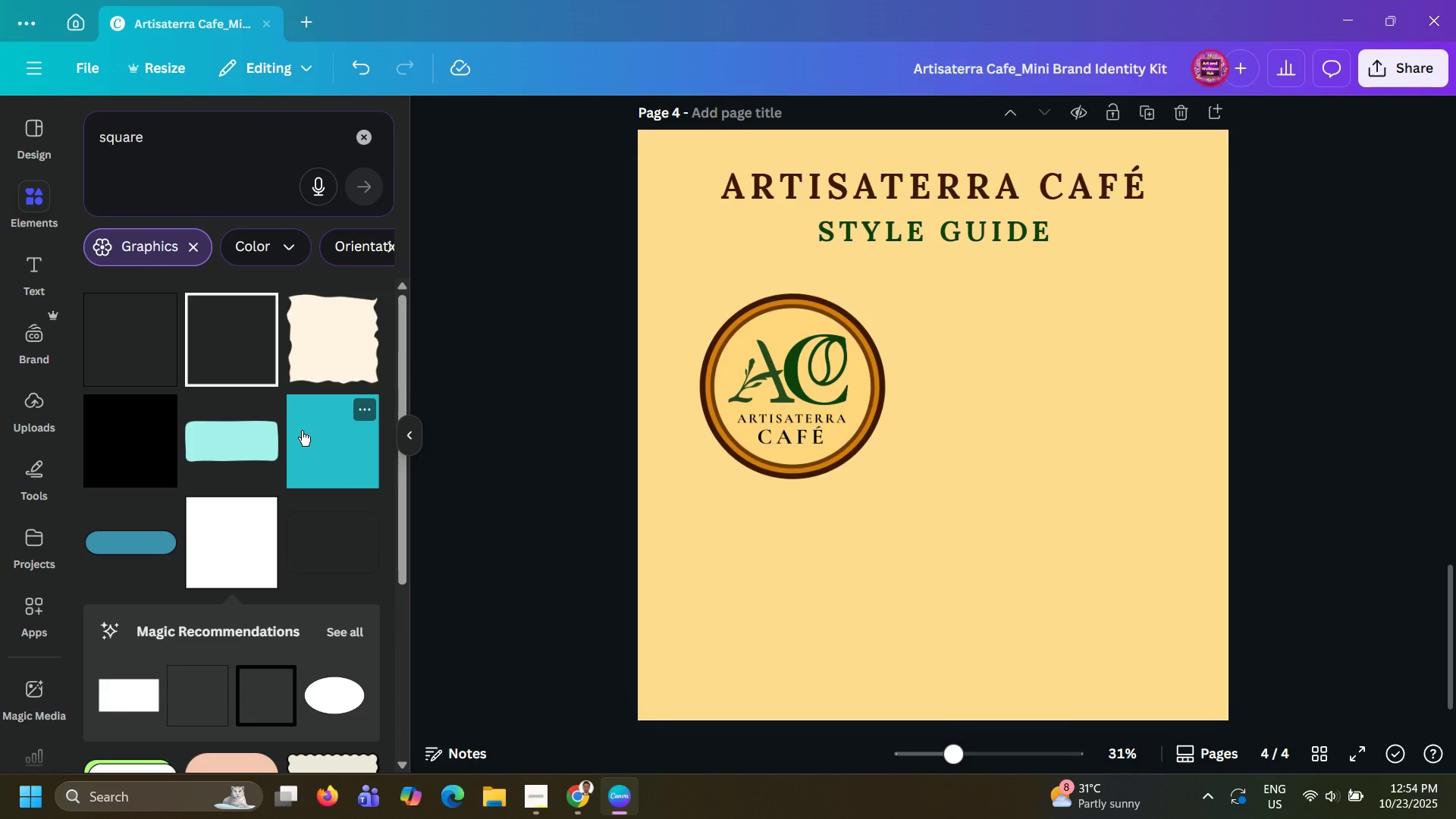 
left_click([302, 431])
 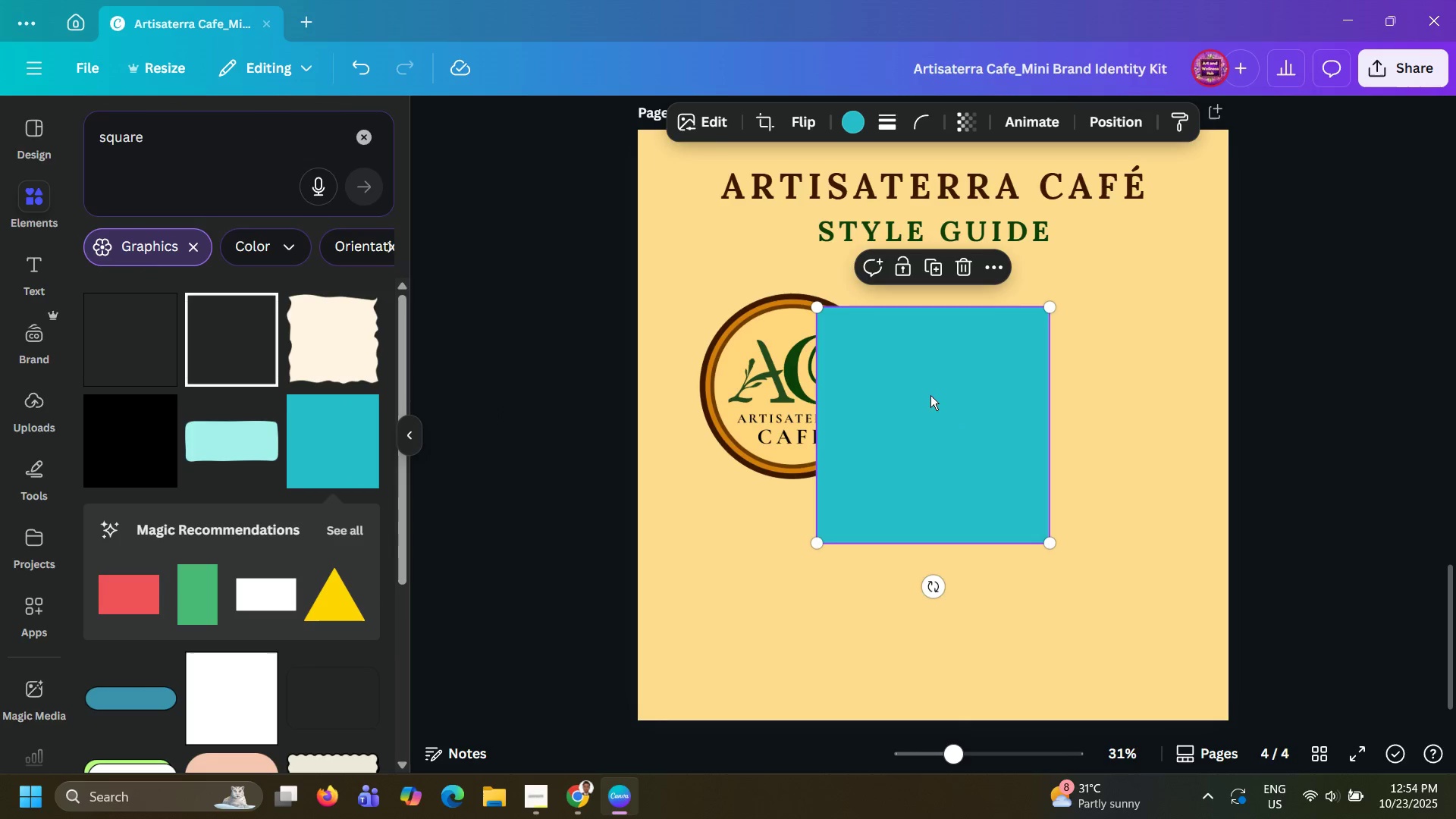 
left_click_drag(start_coordinate=[930, 395], to_coordinate=[814, 366])
 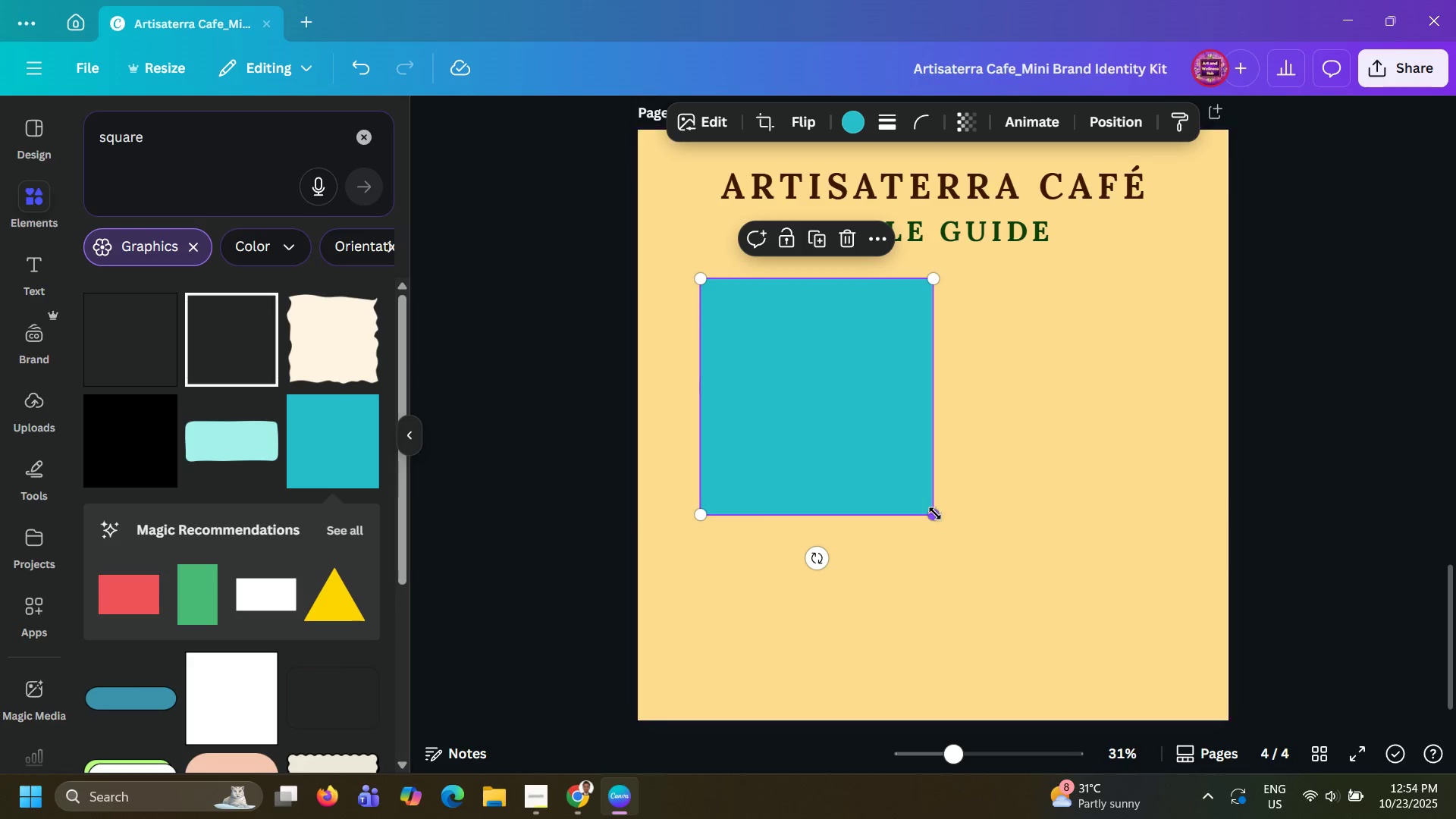 
left_click_drag(start_coordinate=[935, 513], to_coordinate=[1119, 624])
 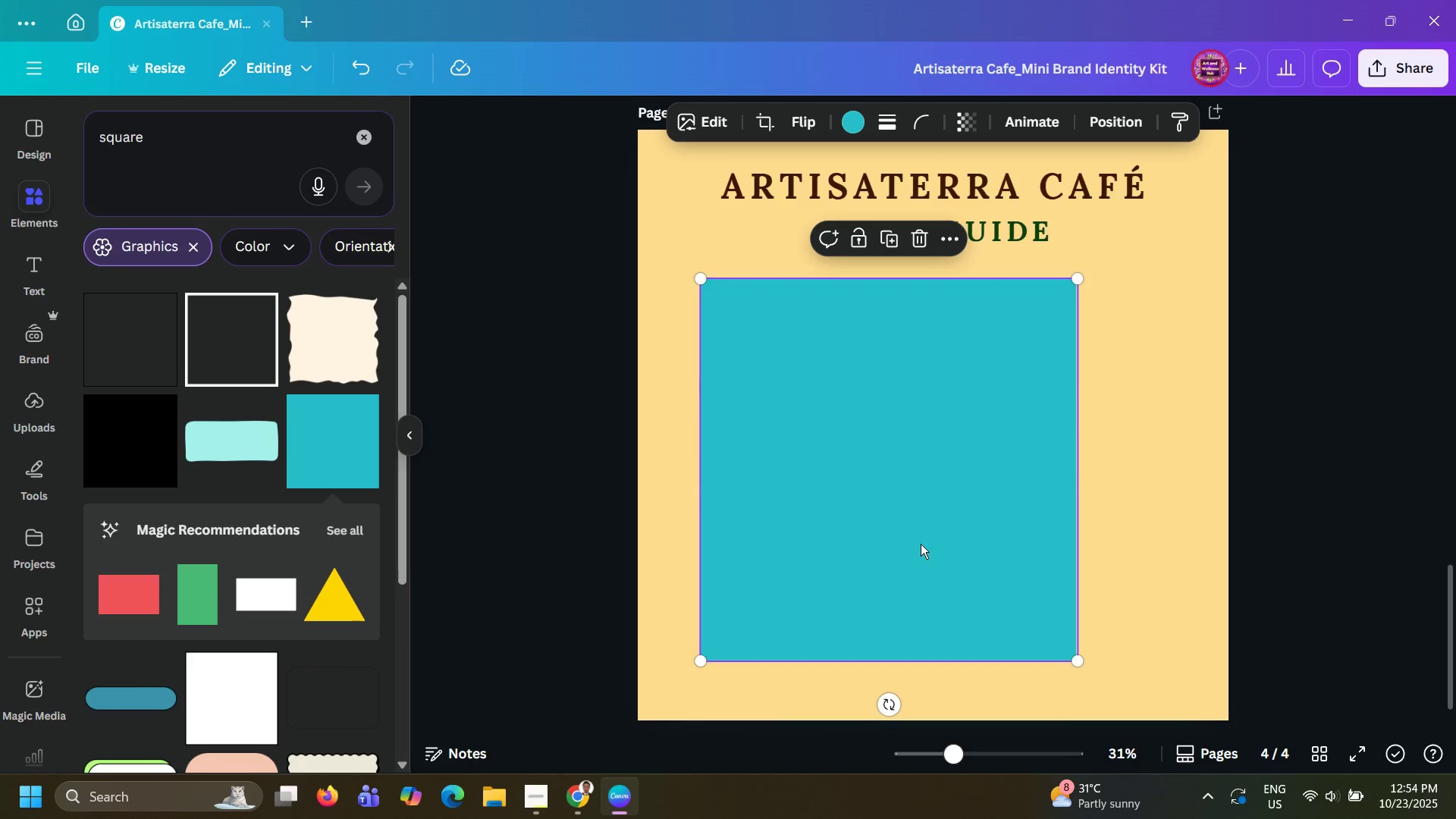 
left_click_drag(start_coordinate=[921, 544], to_coordinate=[971, 544])
 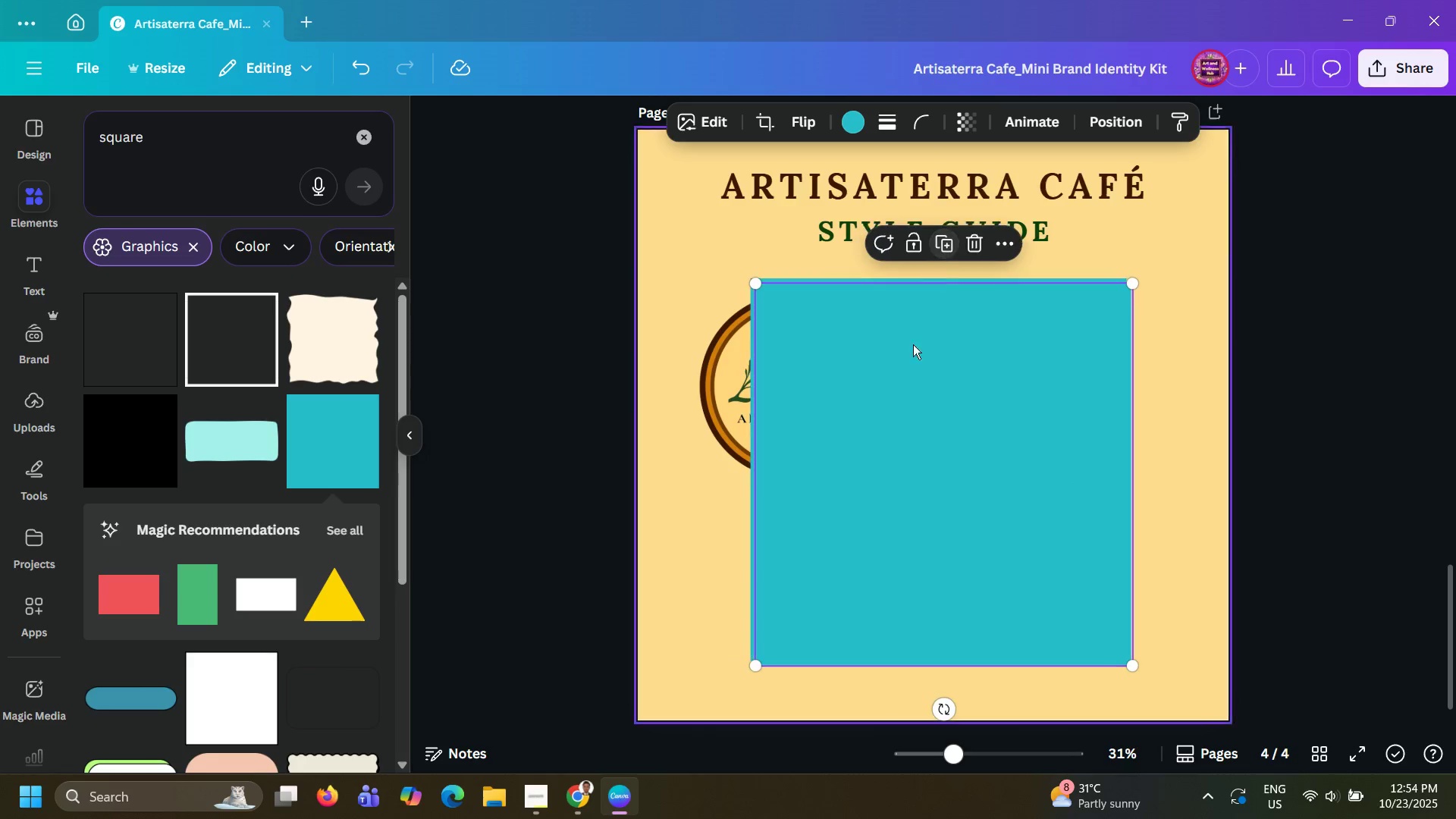 
left_click_drag(start_coordinate=[891, 424], to_coordinate=[926, 421])
 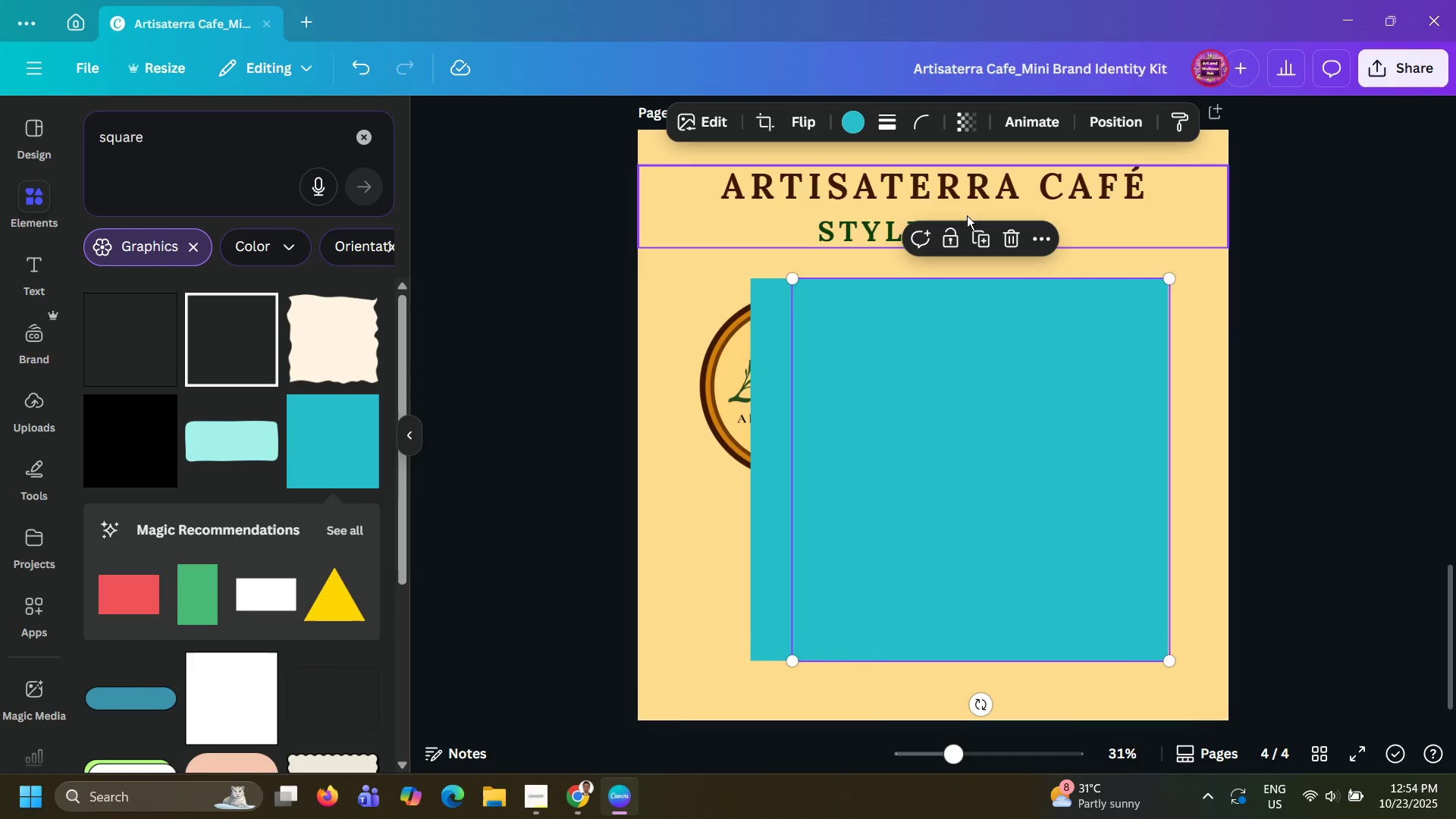 
left_click([985, 234])
 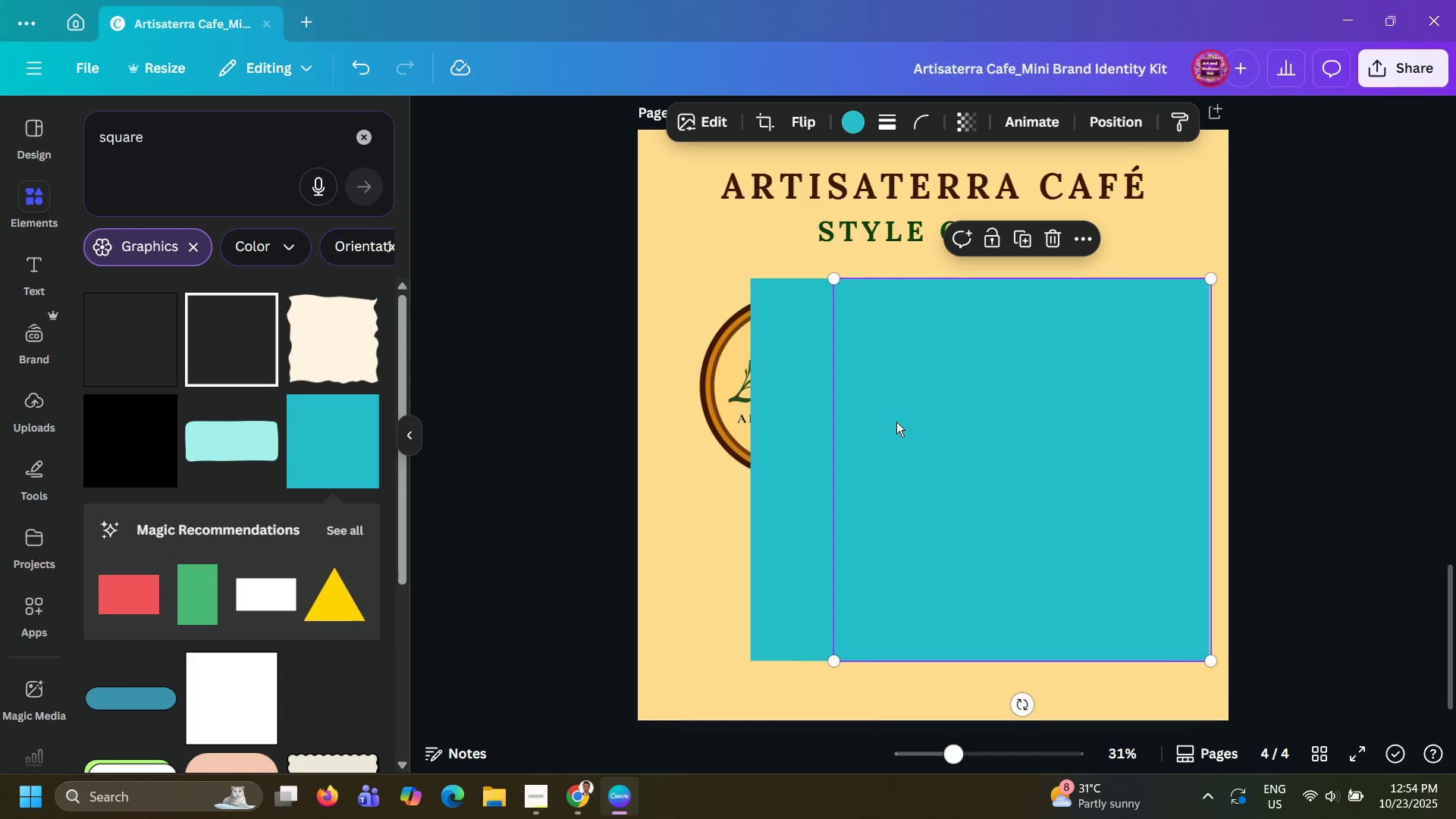 
left_click_drag(start_coordinate=[896, 422], to_coordinate=[758, 422])
 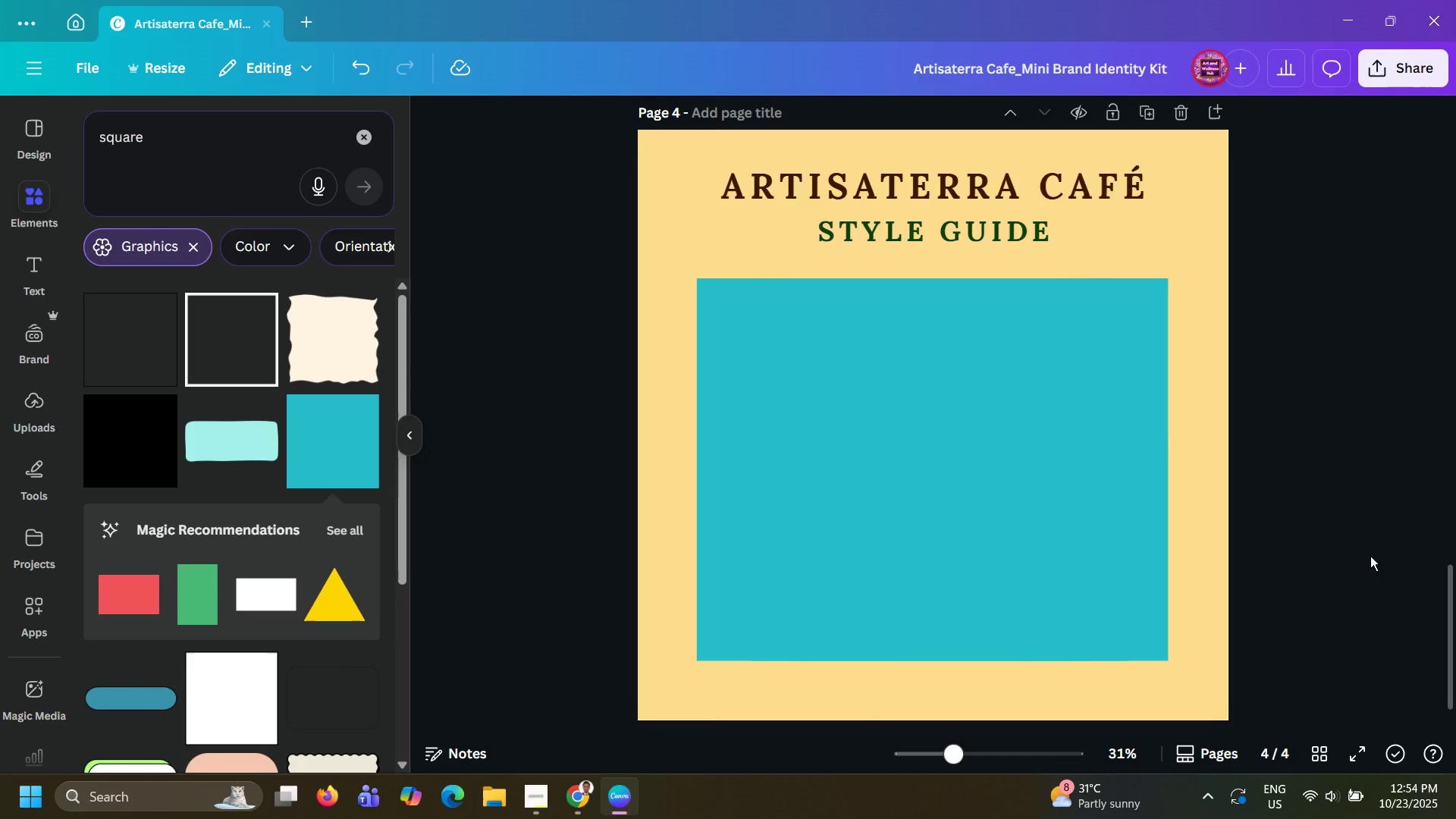 
left_click([1370, 556])
 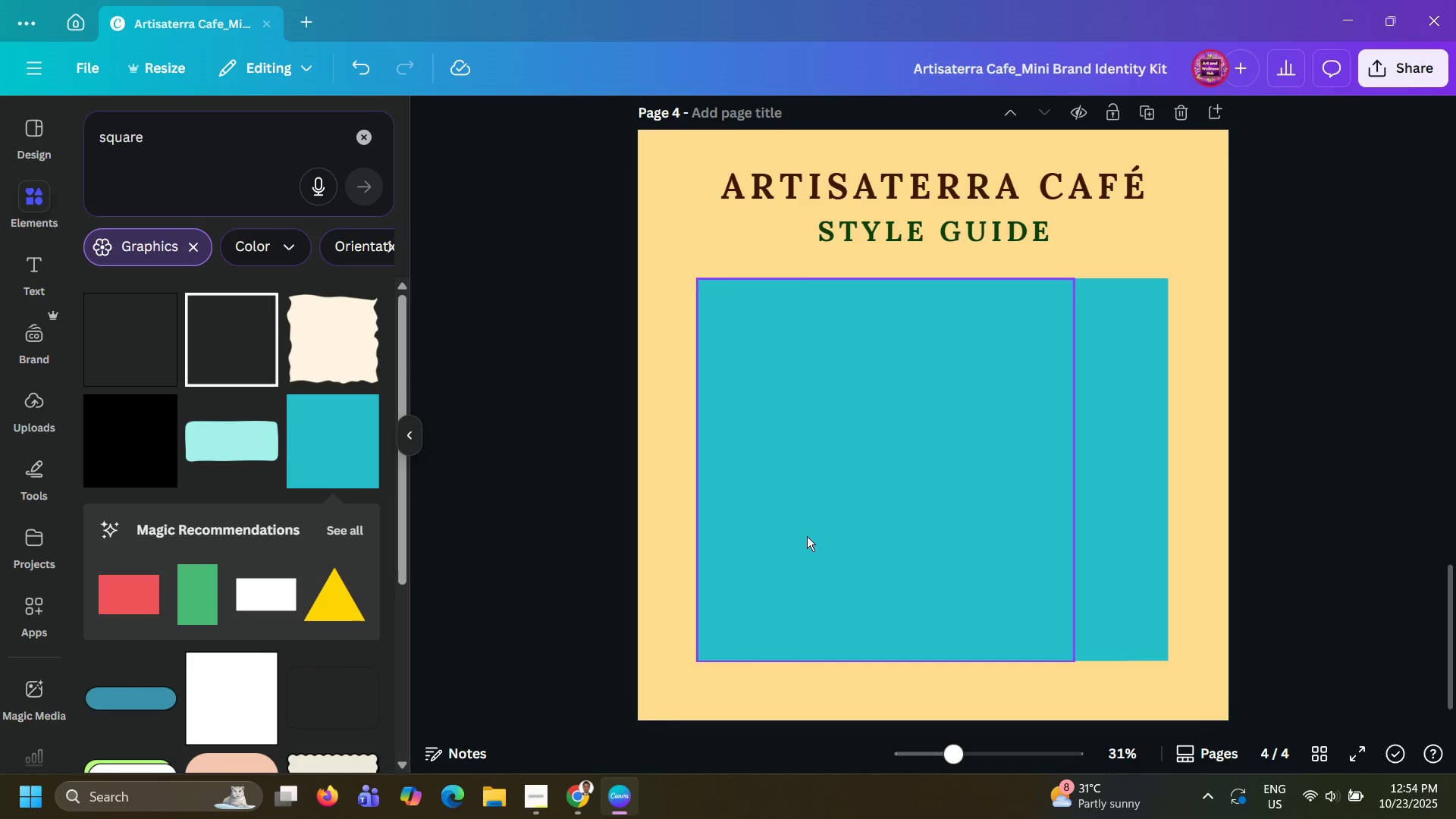 
left_click([807, 536])
 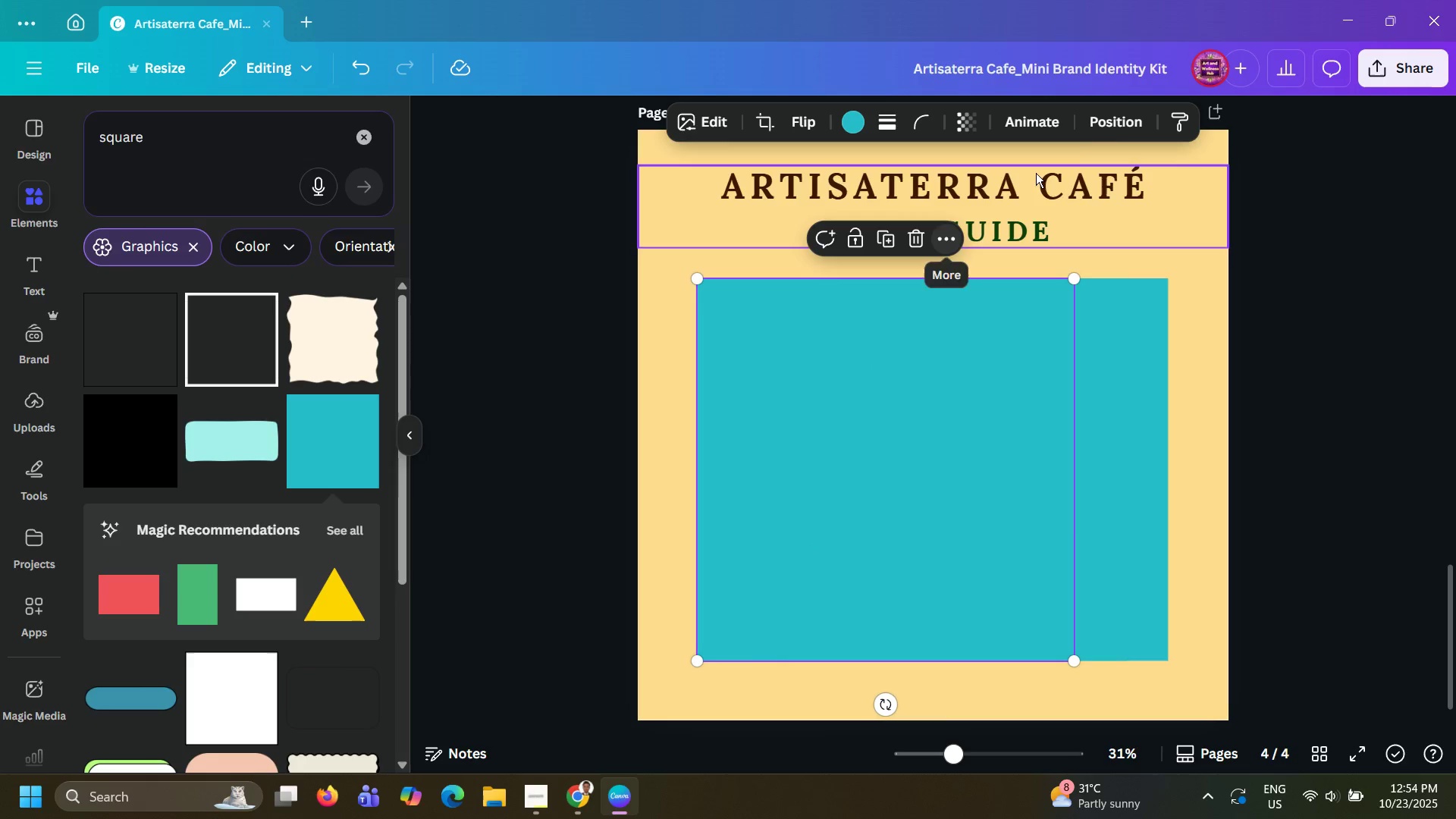 
left_click([1124, 118])
 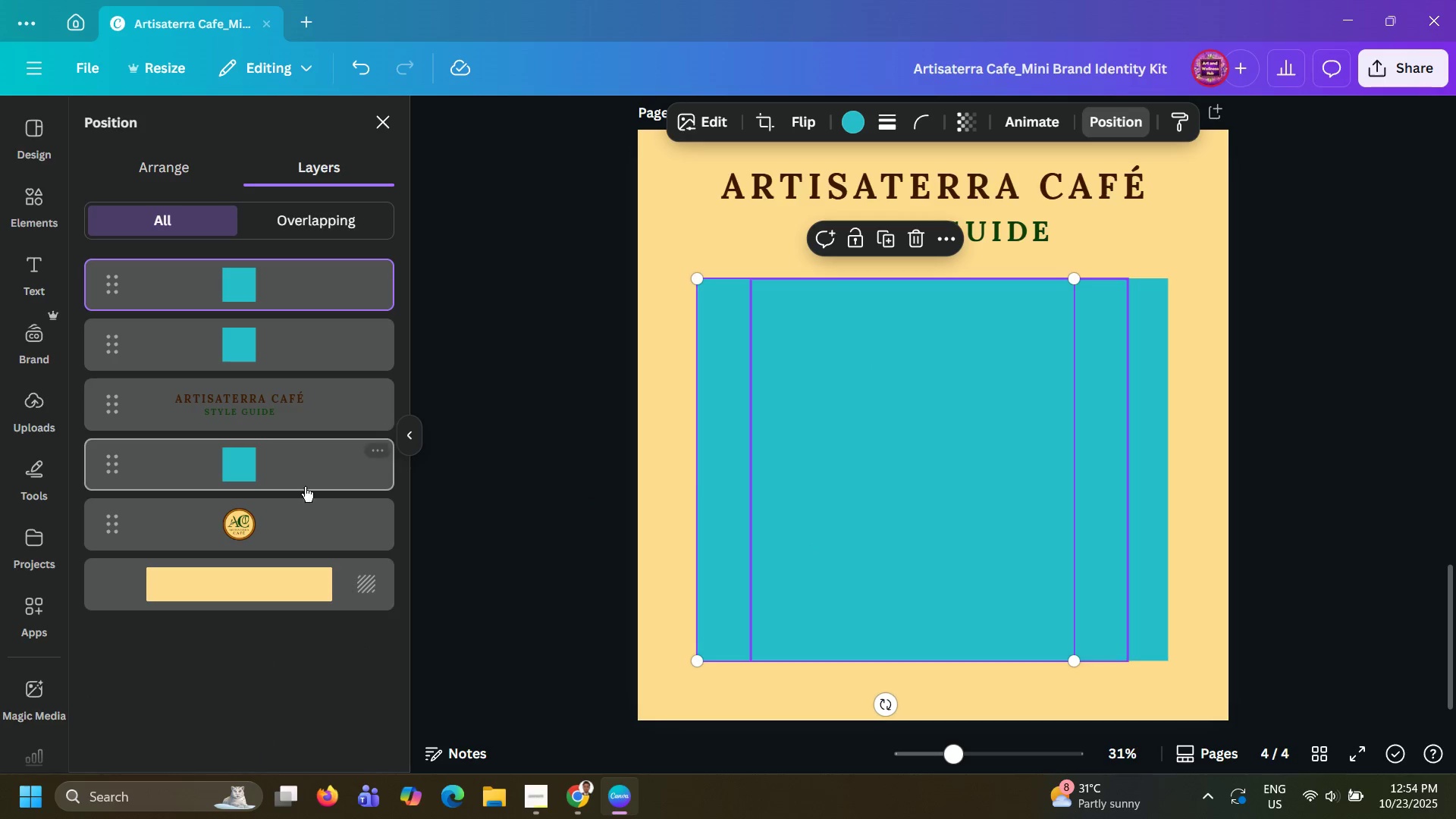 
left_click_drag(start_coordinate=[290, 524], to_coordinate=[277, 271])
 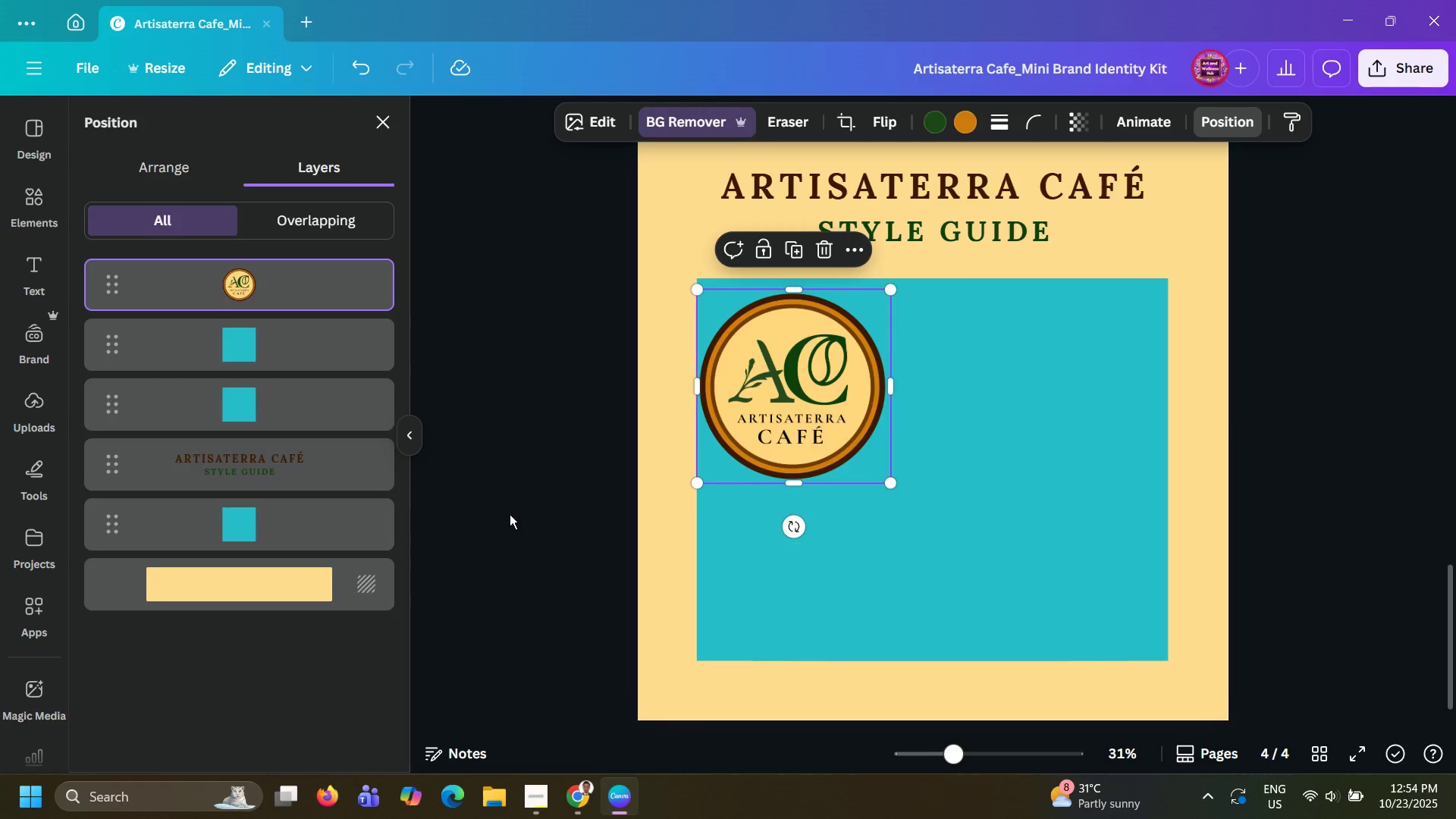 
left_click([510, 514])
 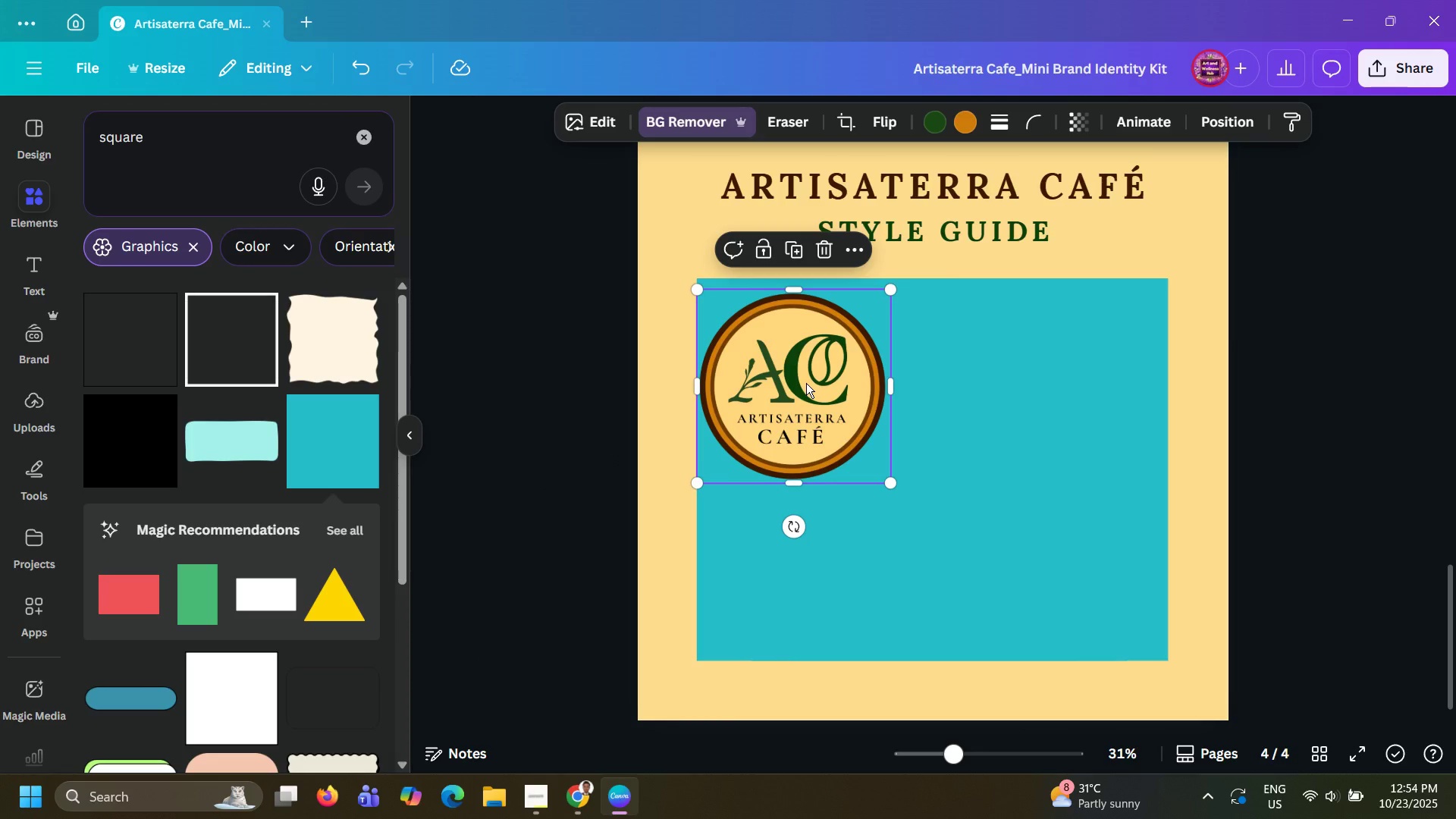 
left_click([806, 383])
 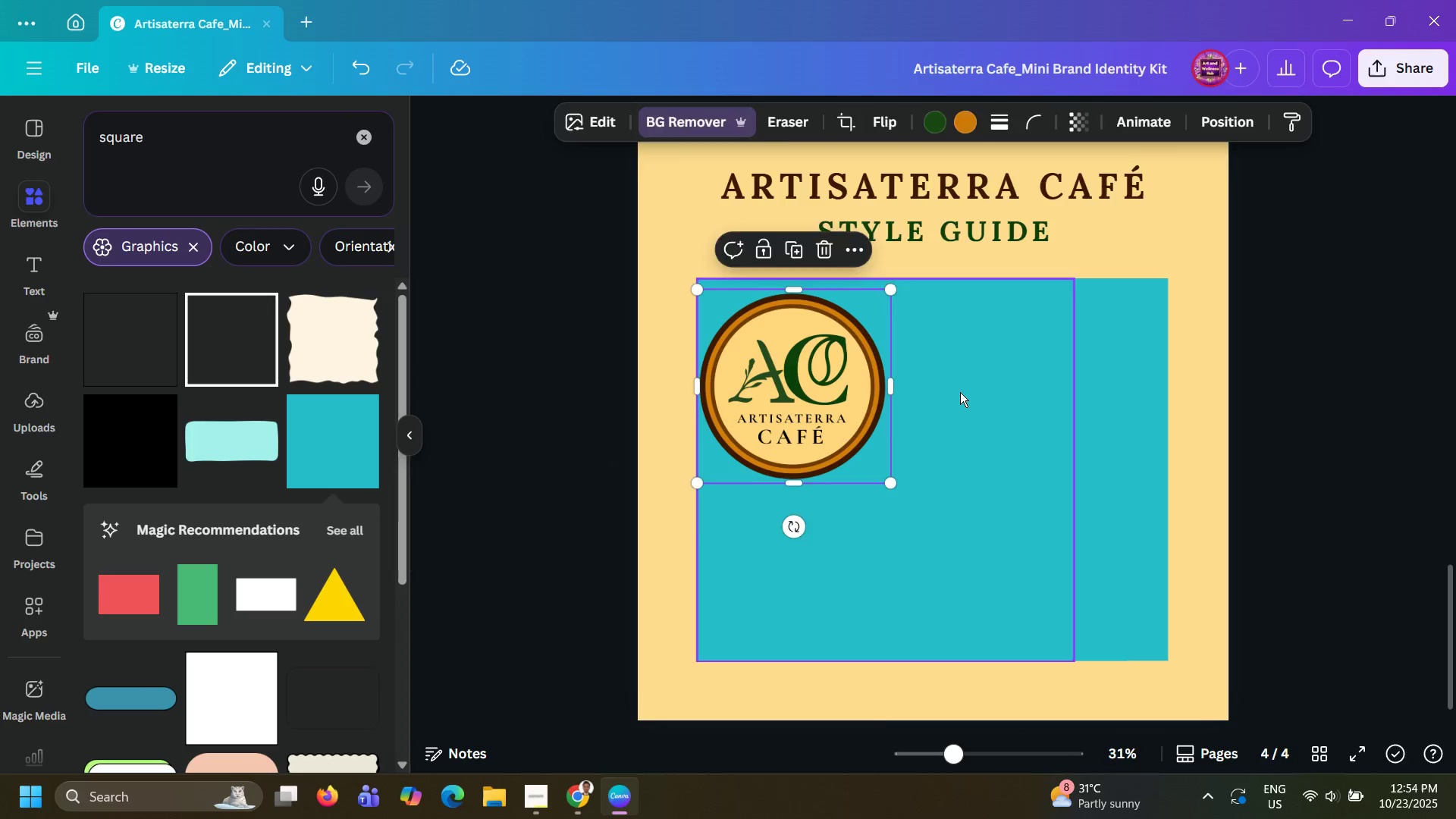 
double_click([960, 392])
 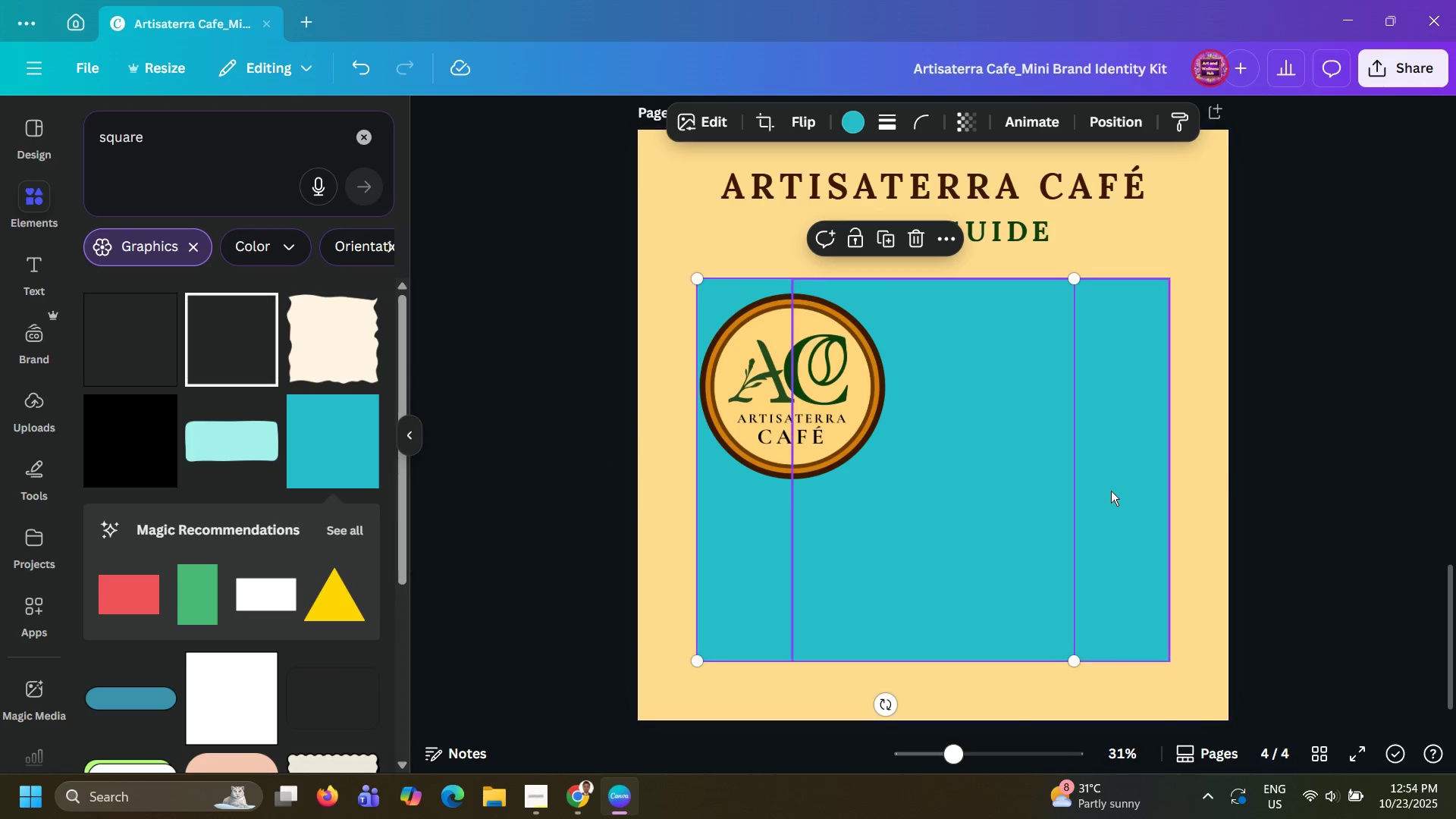 
left_click([1111, 491])
 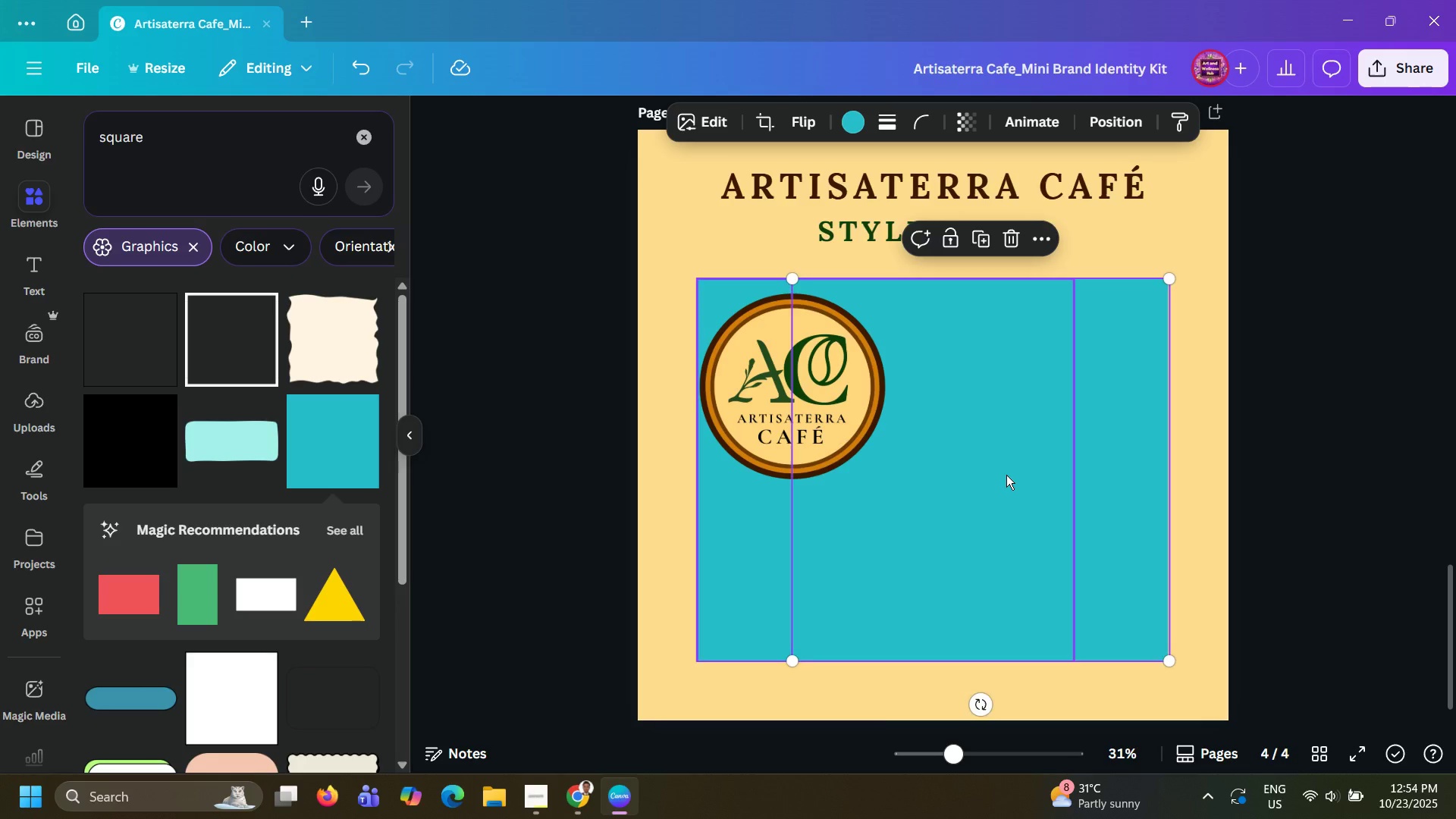 
left_click([1006, 475])
 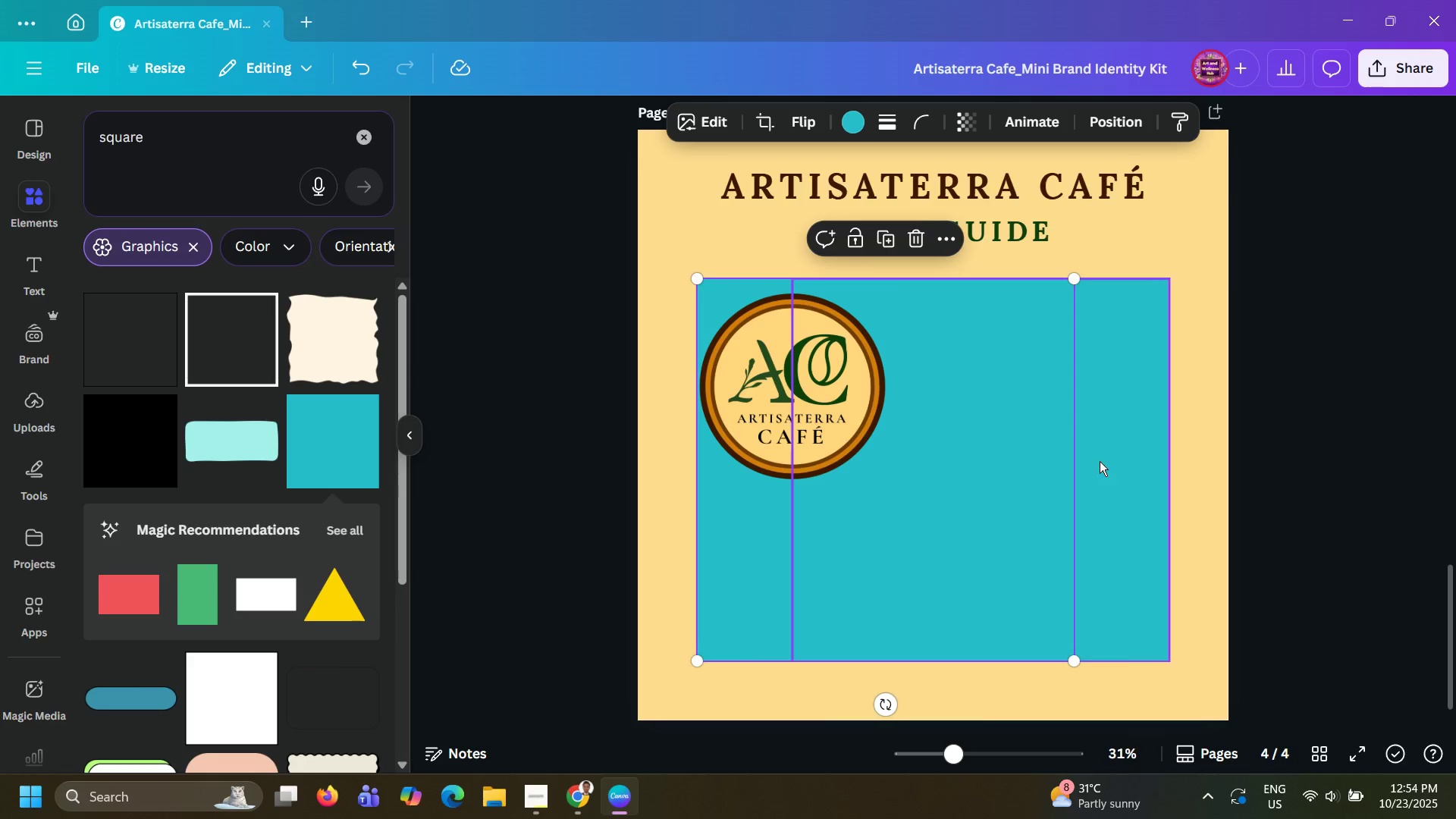 
left_click([1100, 461])
 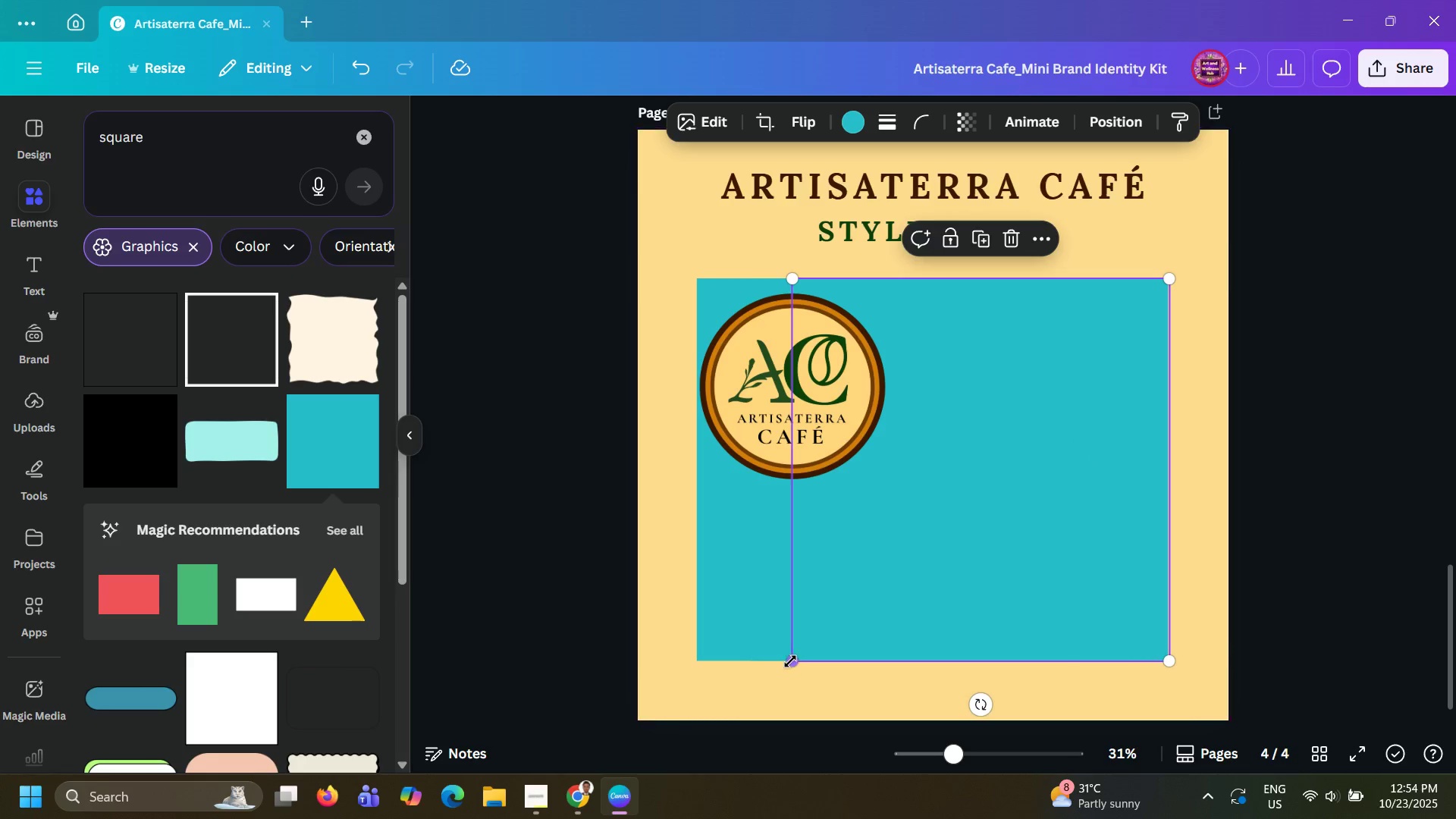 
left_click_drag(start_coordinate=[790, 661], to_coordinate=[817, 684])
 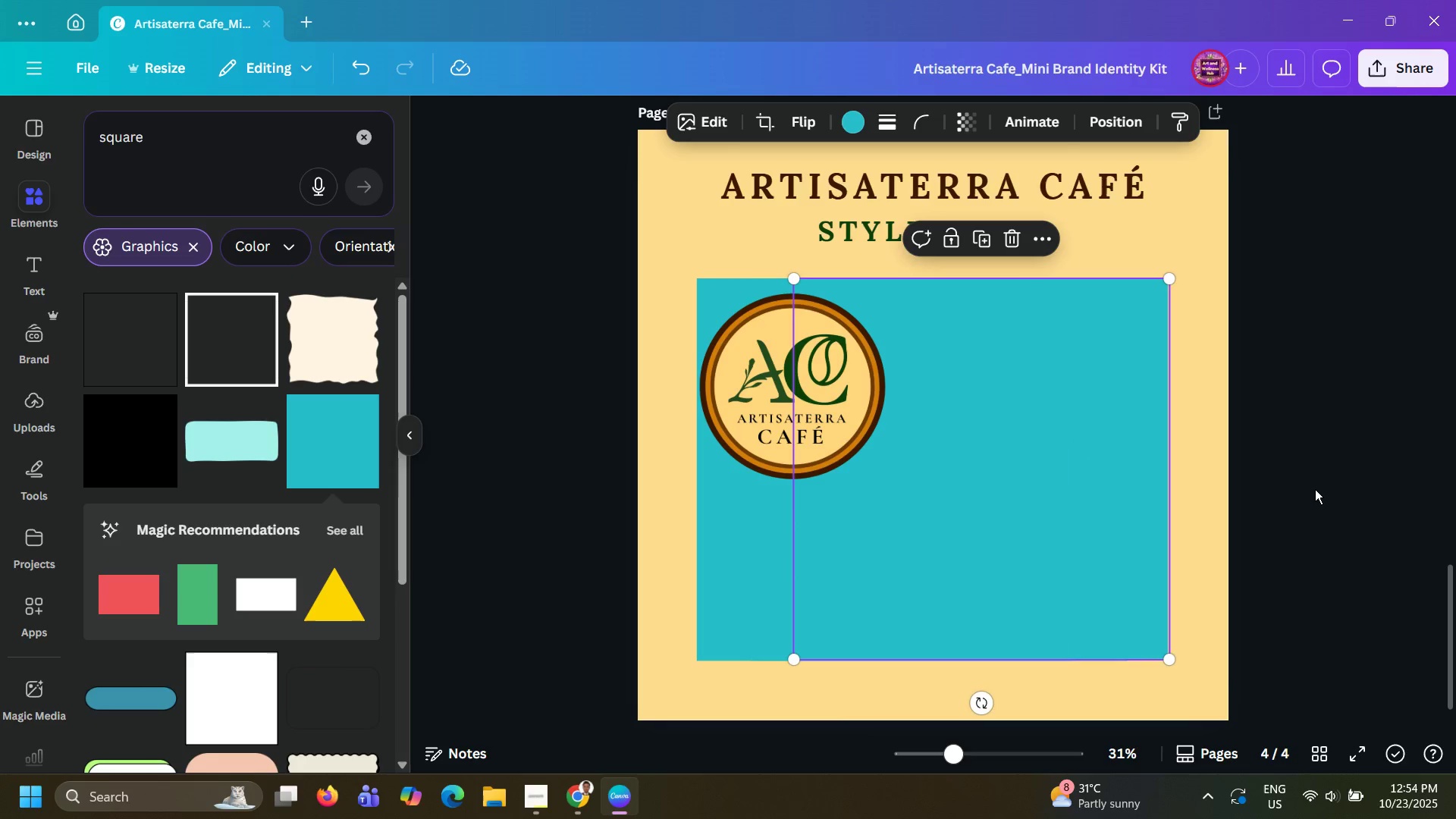 
left_click([1315, 489])
 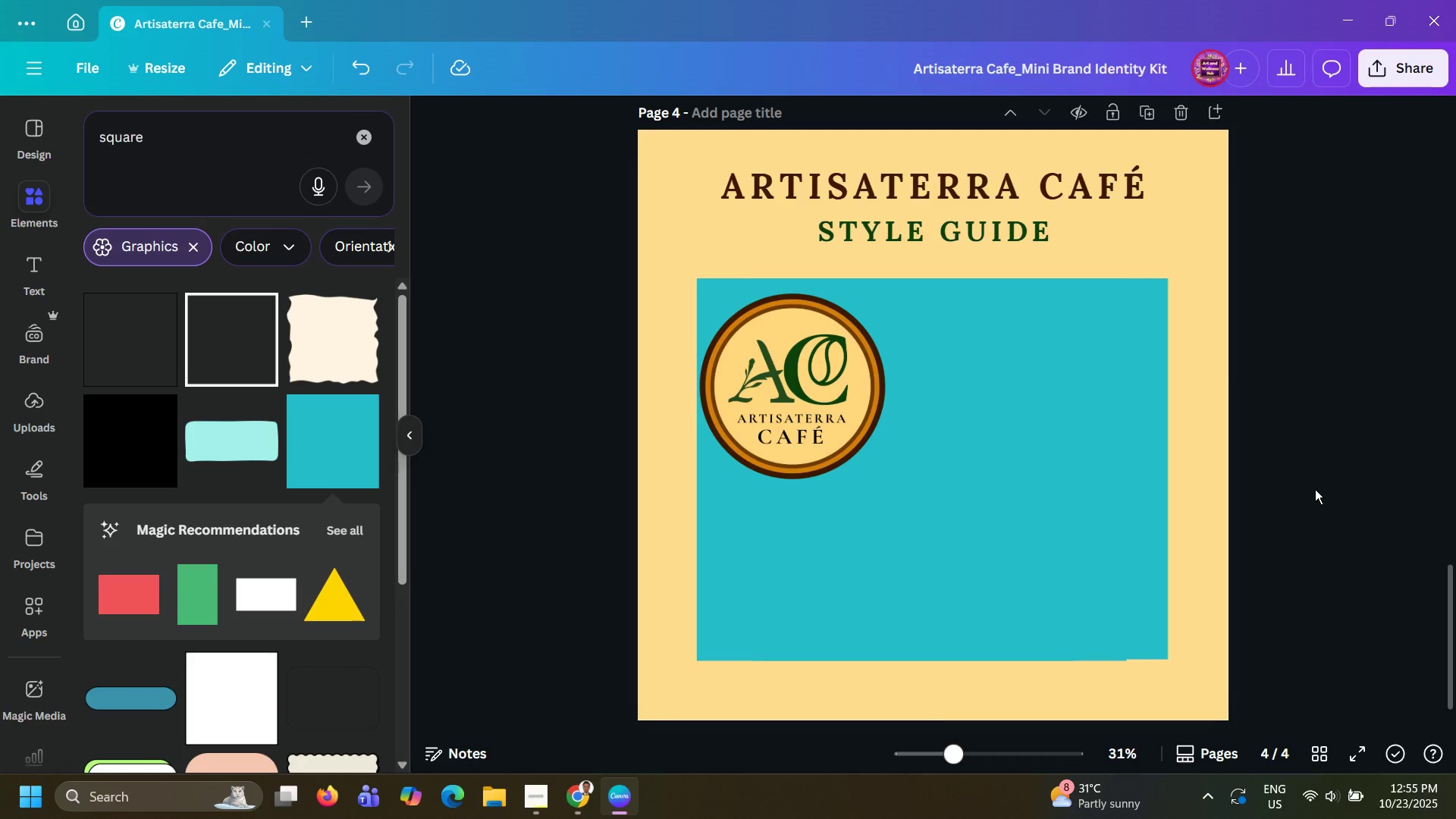 
wait(9.91)
 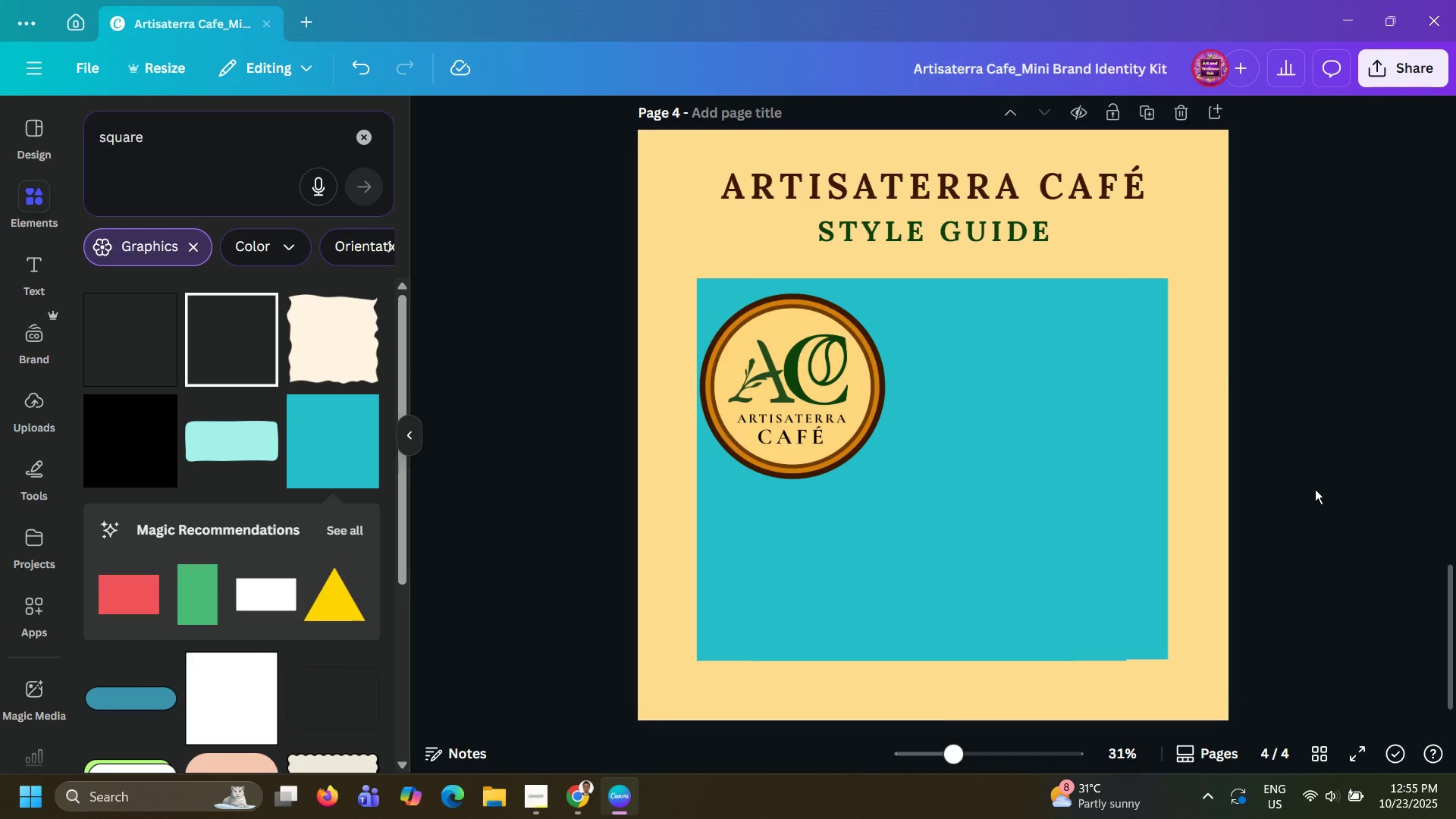 
left_click([965, 364])
 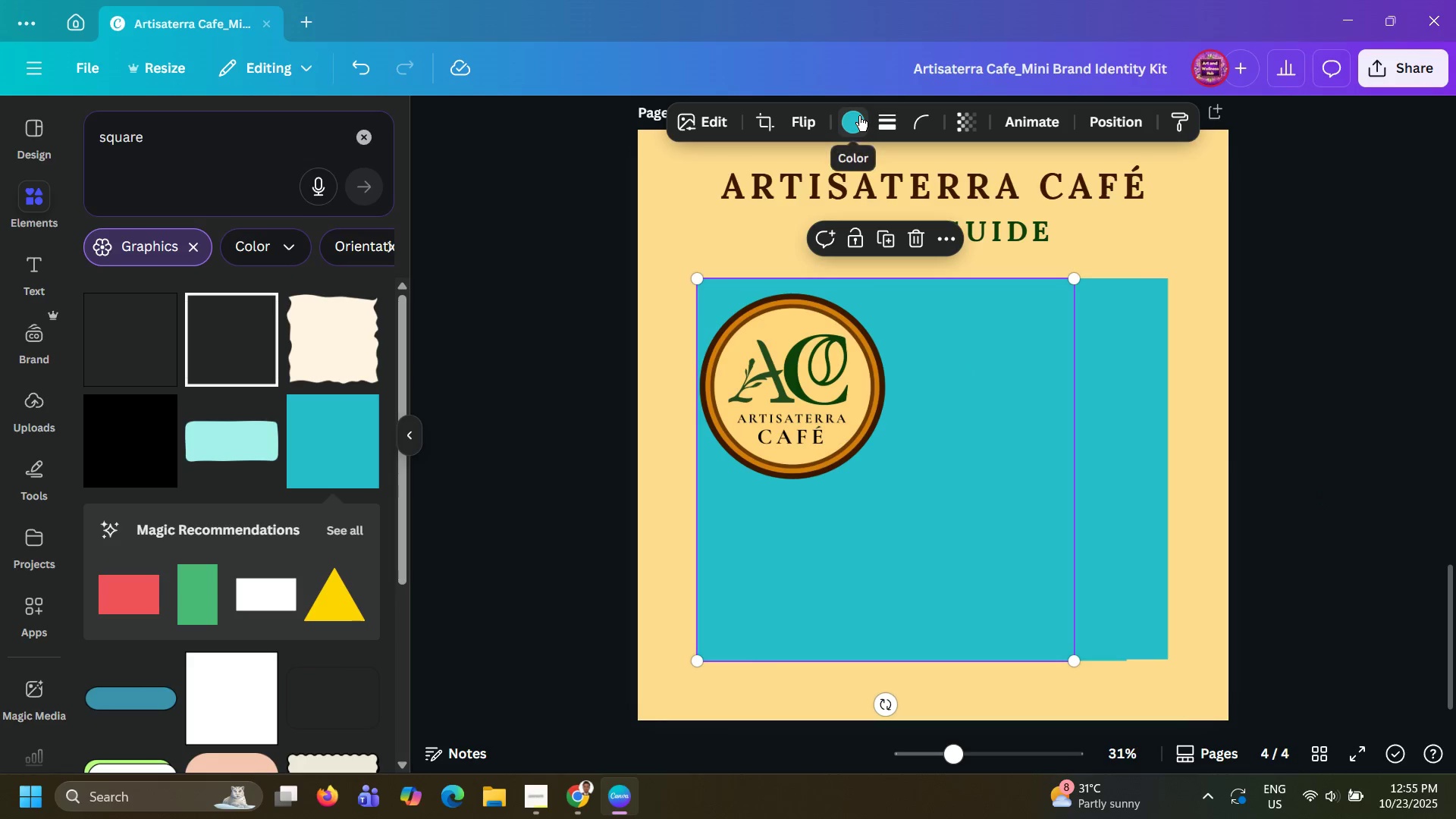 
left_click([859, 116])
 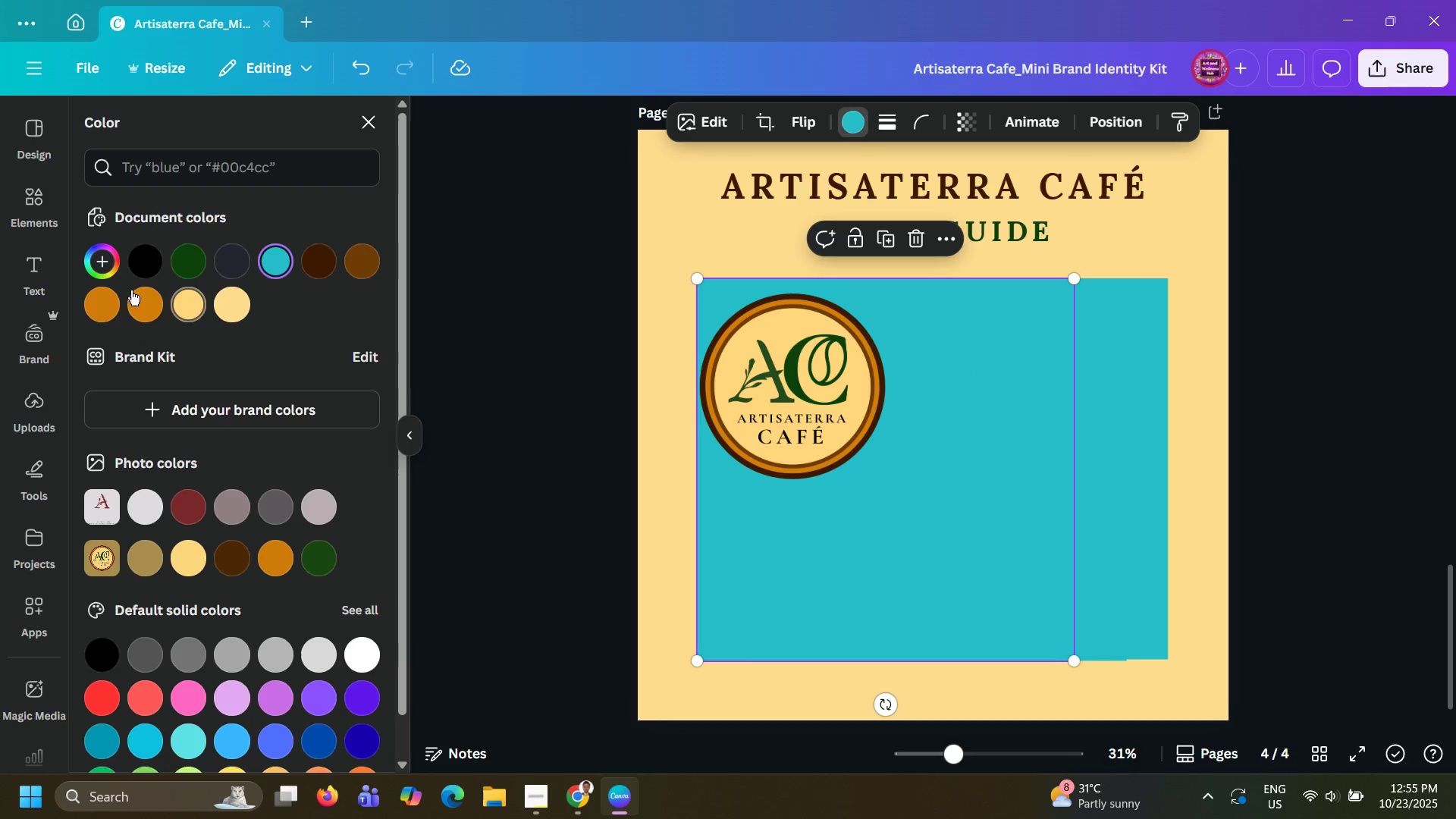 
left_click([94, 252])
 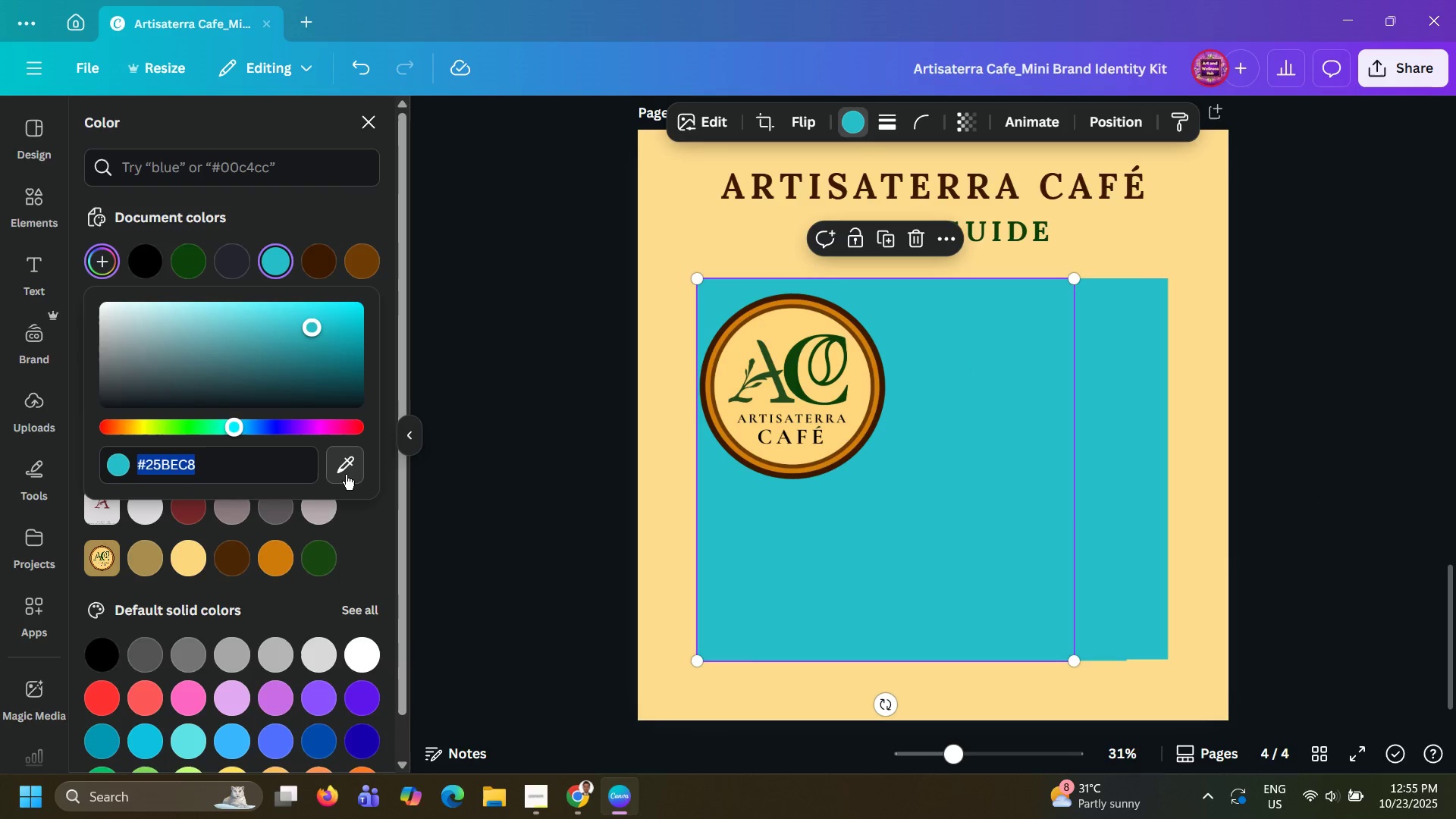 
left_click([347, 472])
 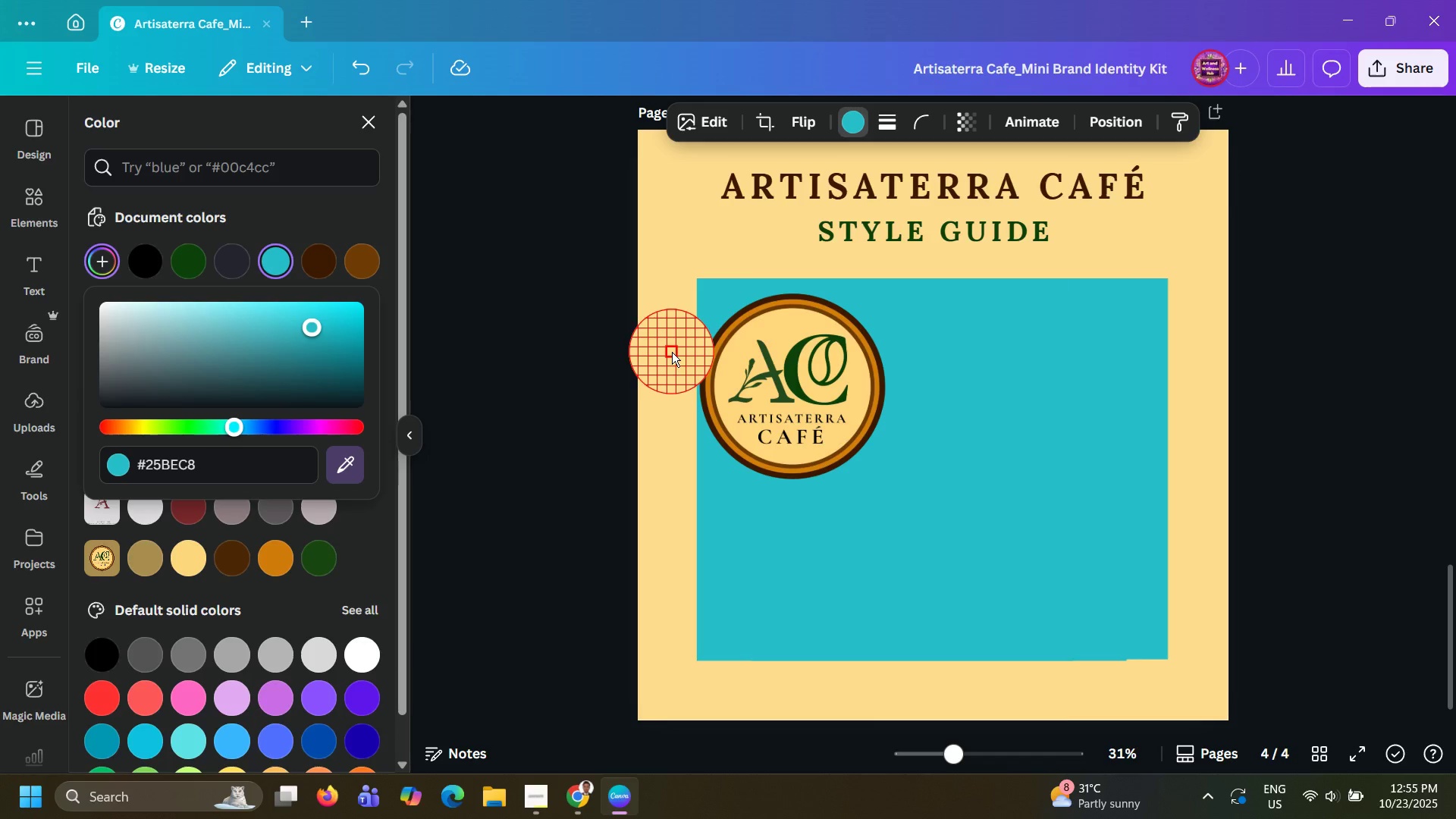 
left_click([672, 352])
 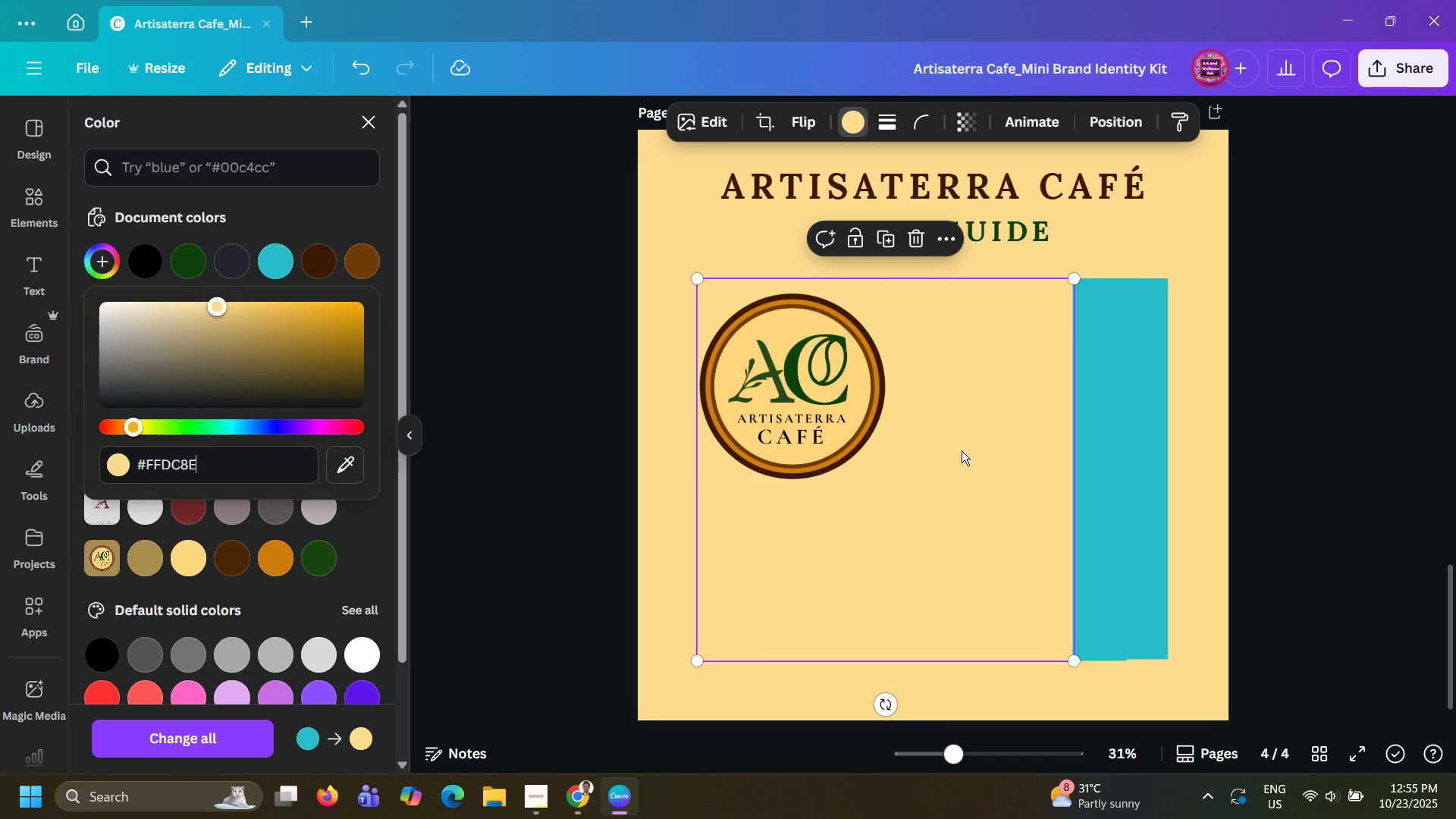 
left_click([962, 450])
 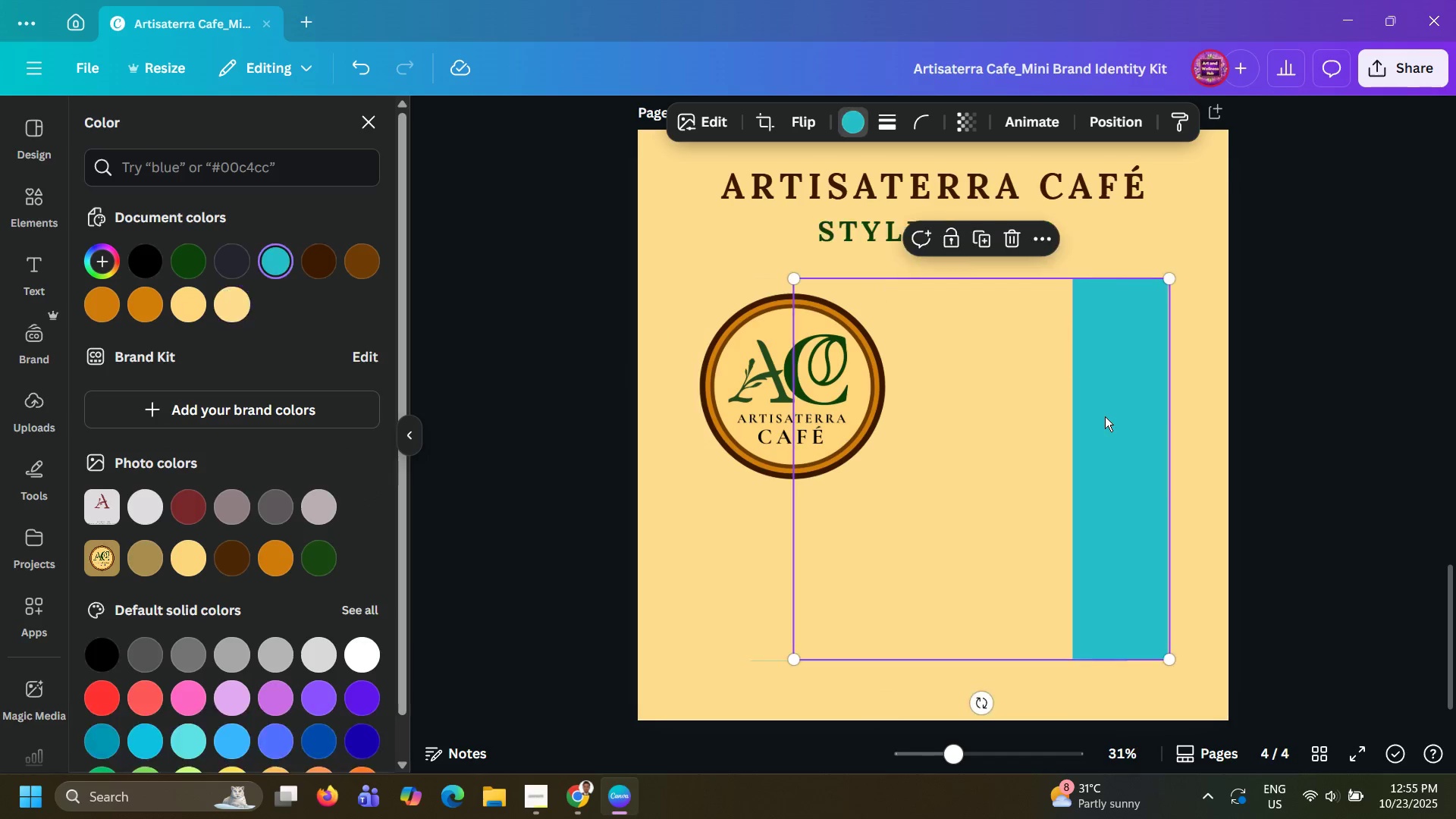 
left_click([1105, 416])
 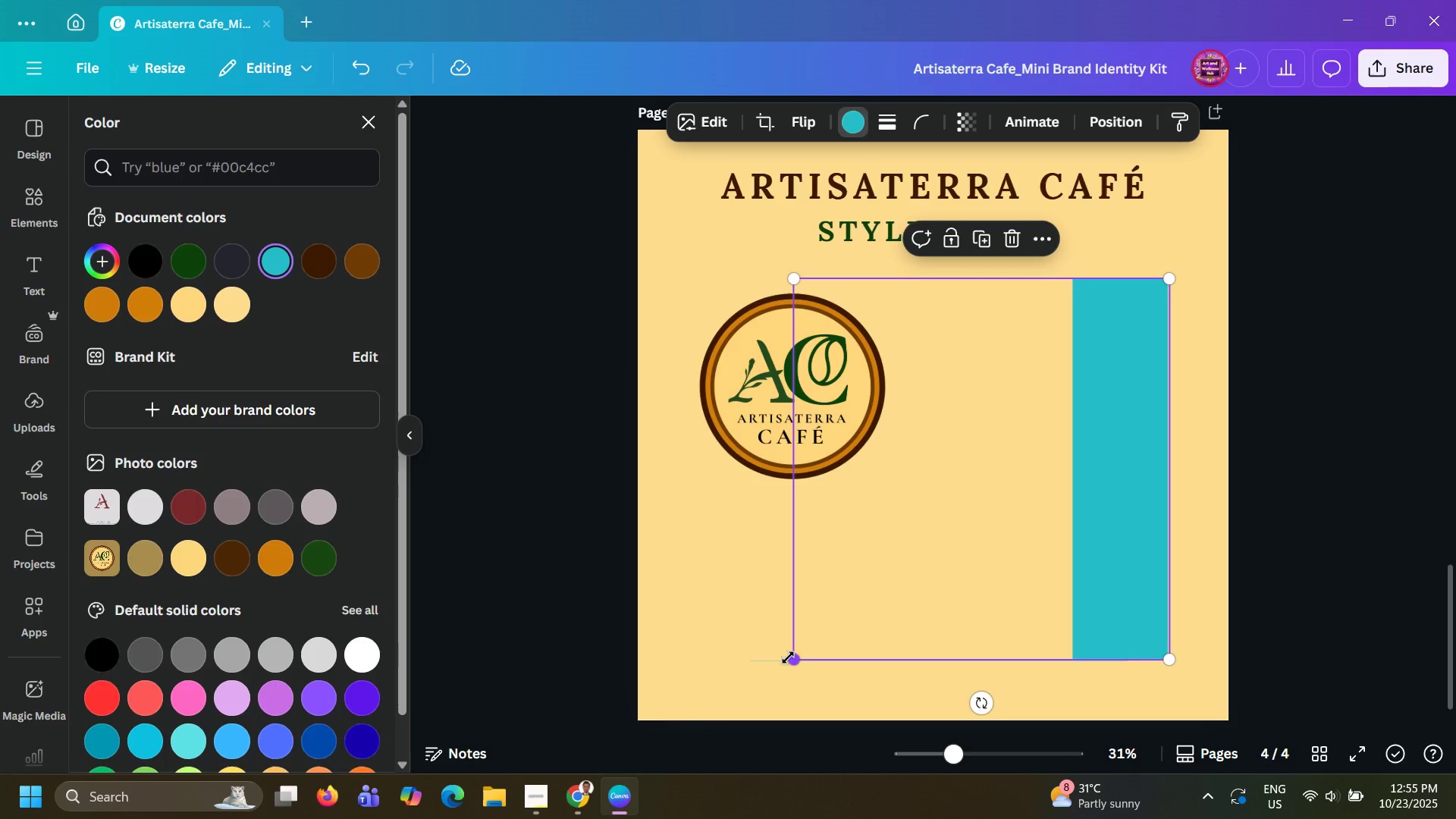 
left_click([897, 623])
 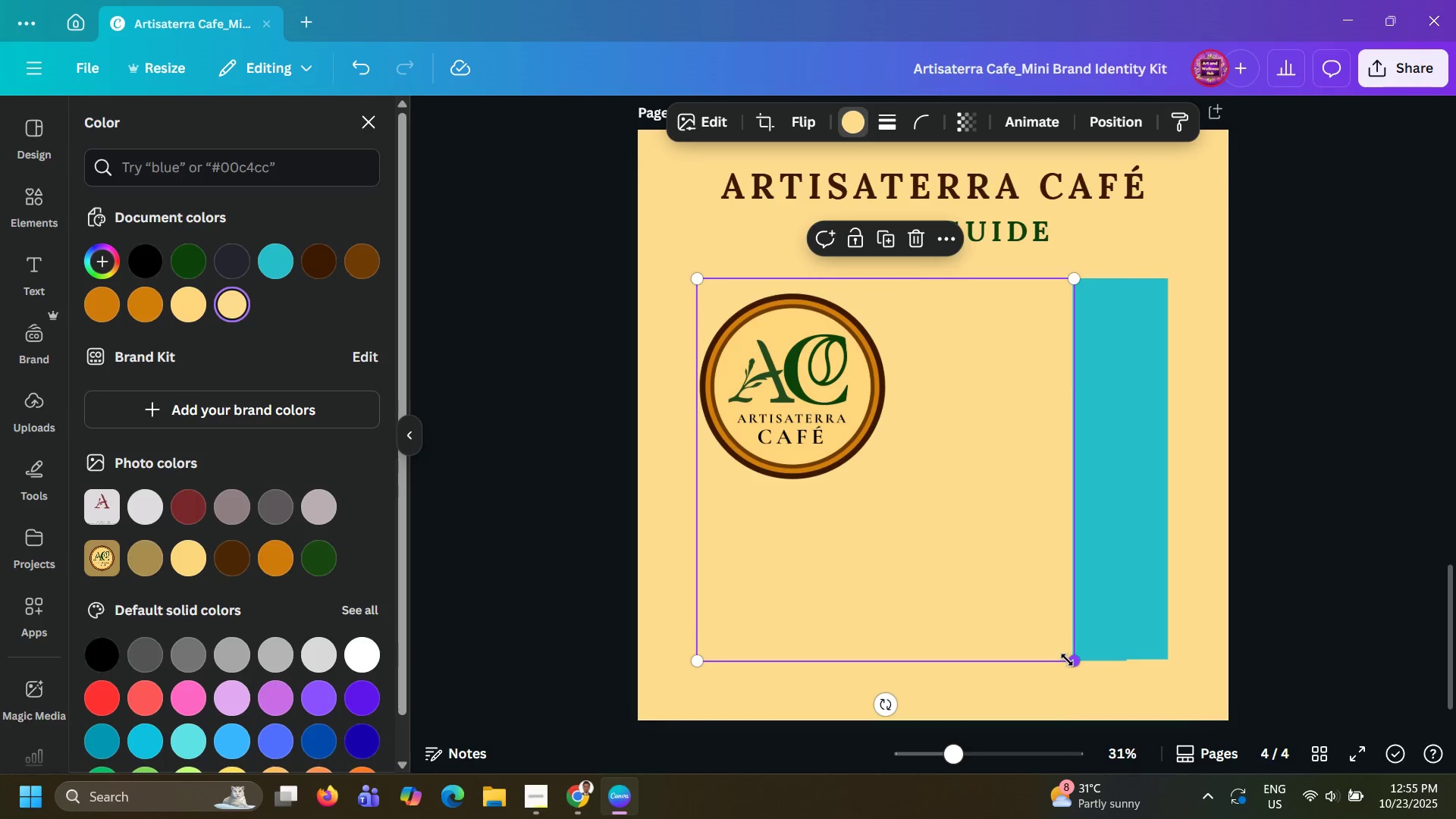 
left_click_drag(start_coordinate=[1067, 660], to_coordinate=[1072, 661])
 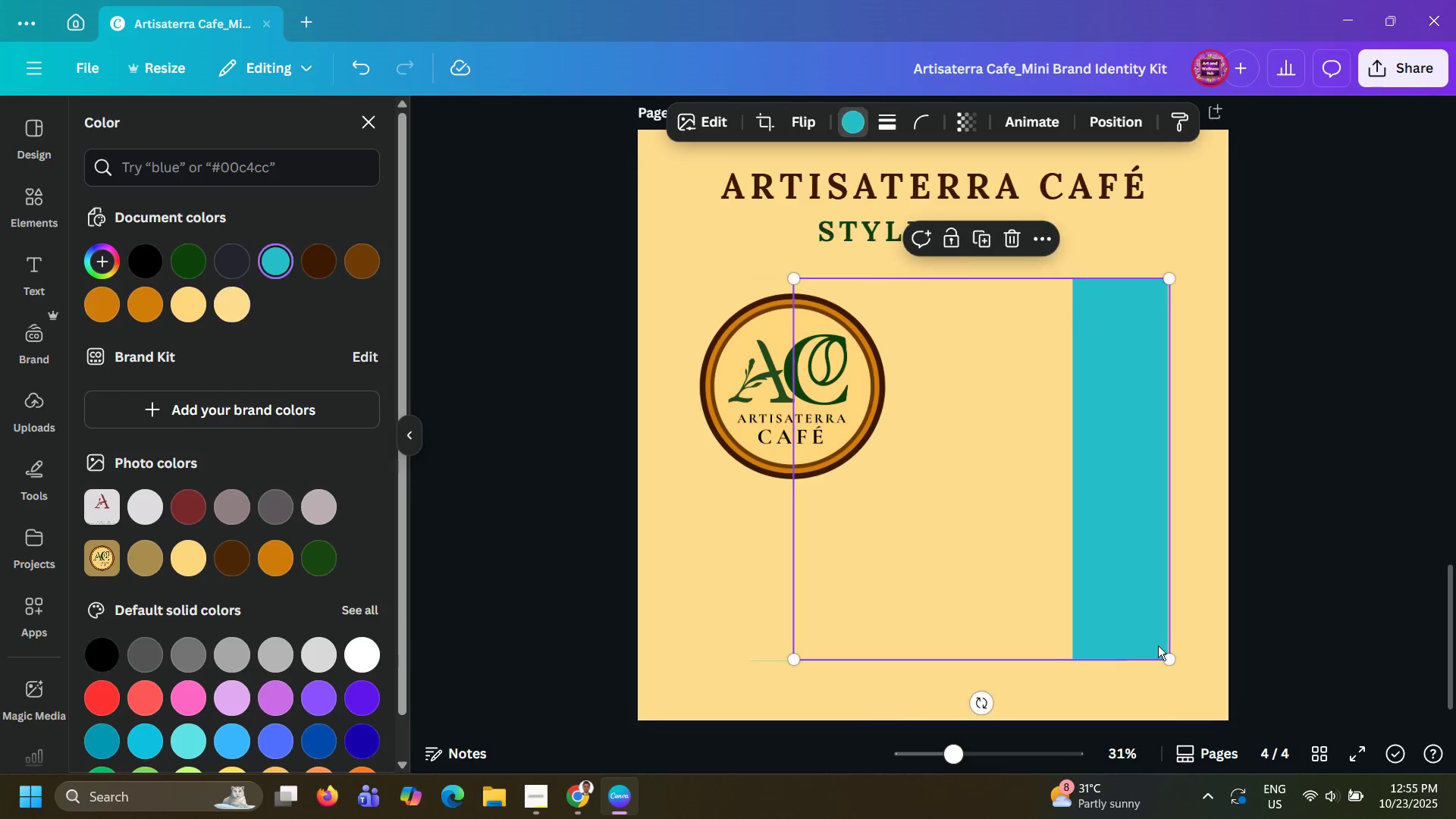 
left_click([1158, 645])
 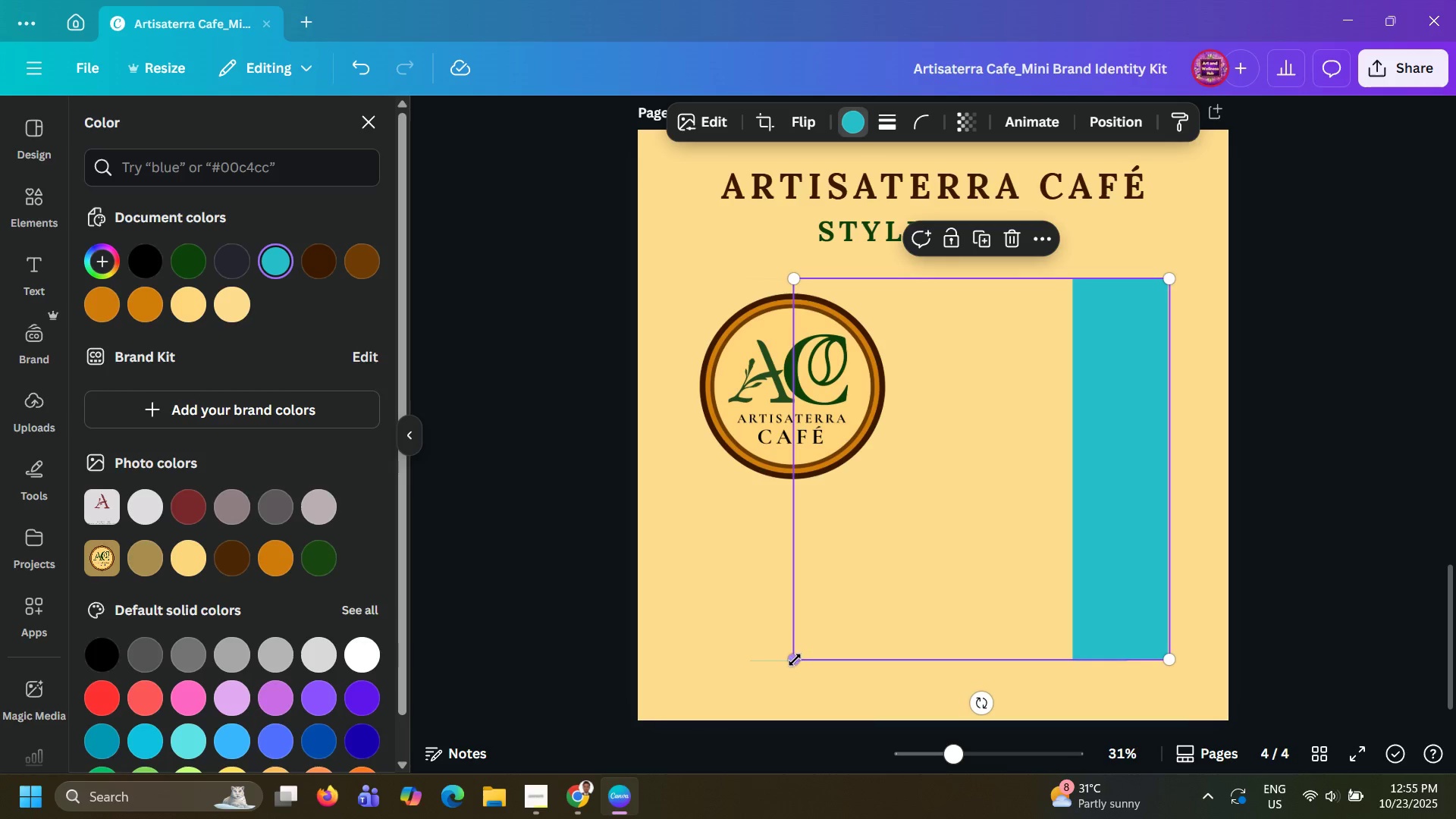 
left_click_drag(start_coordinate=[794, 660], to_coordinate=[790, 660])
 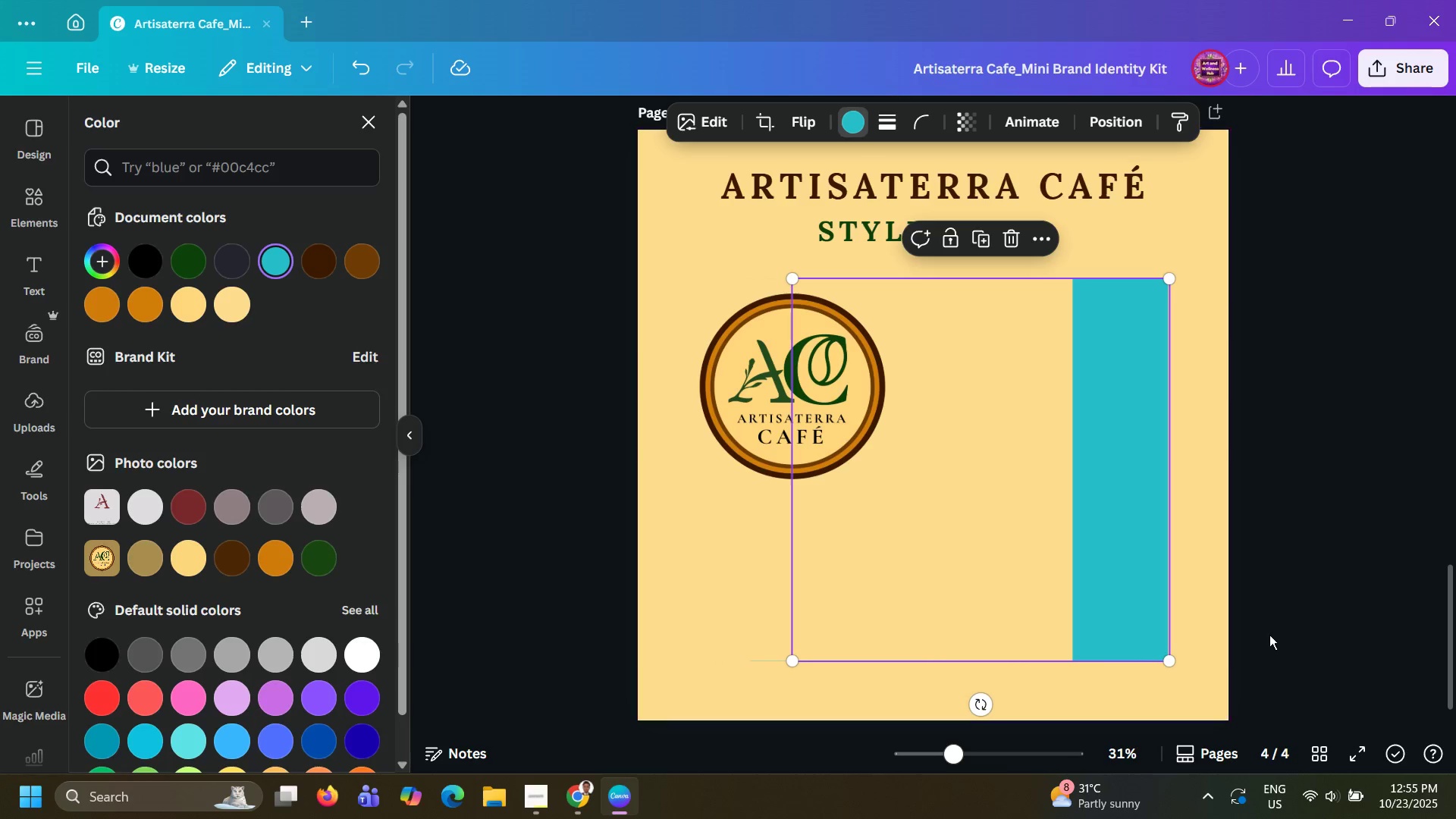 
left_click([1269, 635])
 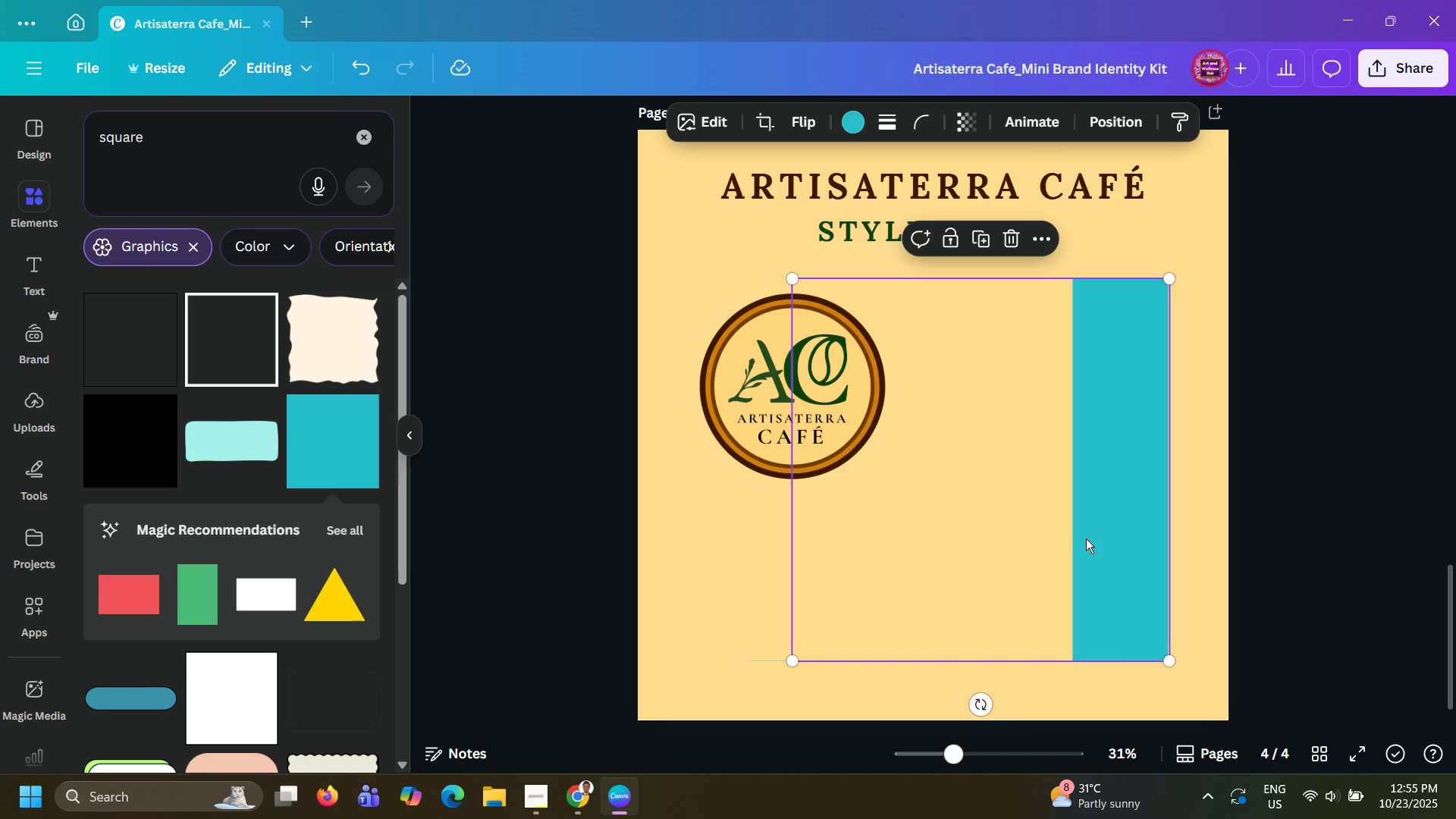 
left_click([1086, 538])
 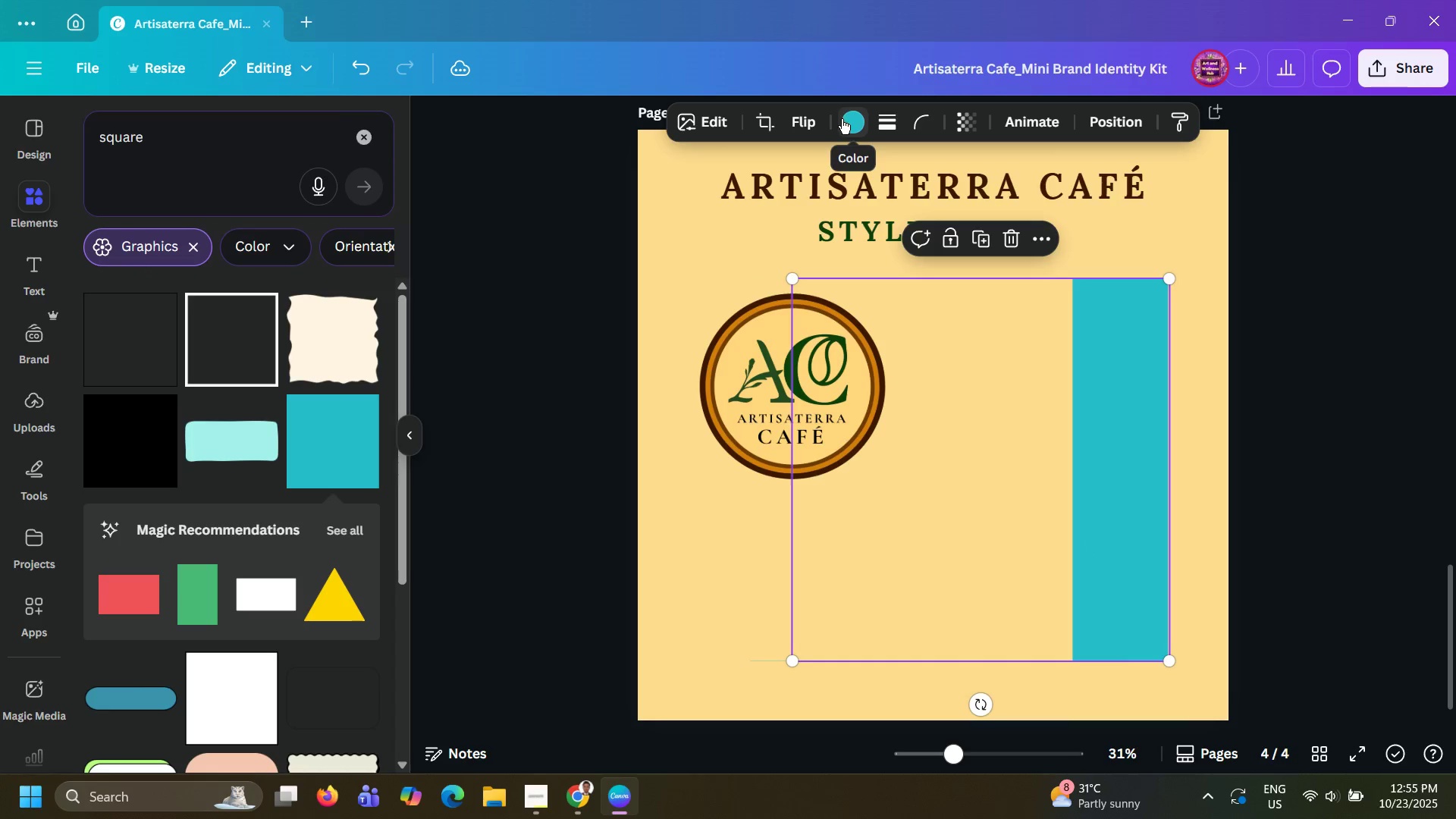 
left_click([844, 121])
 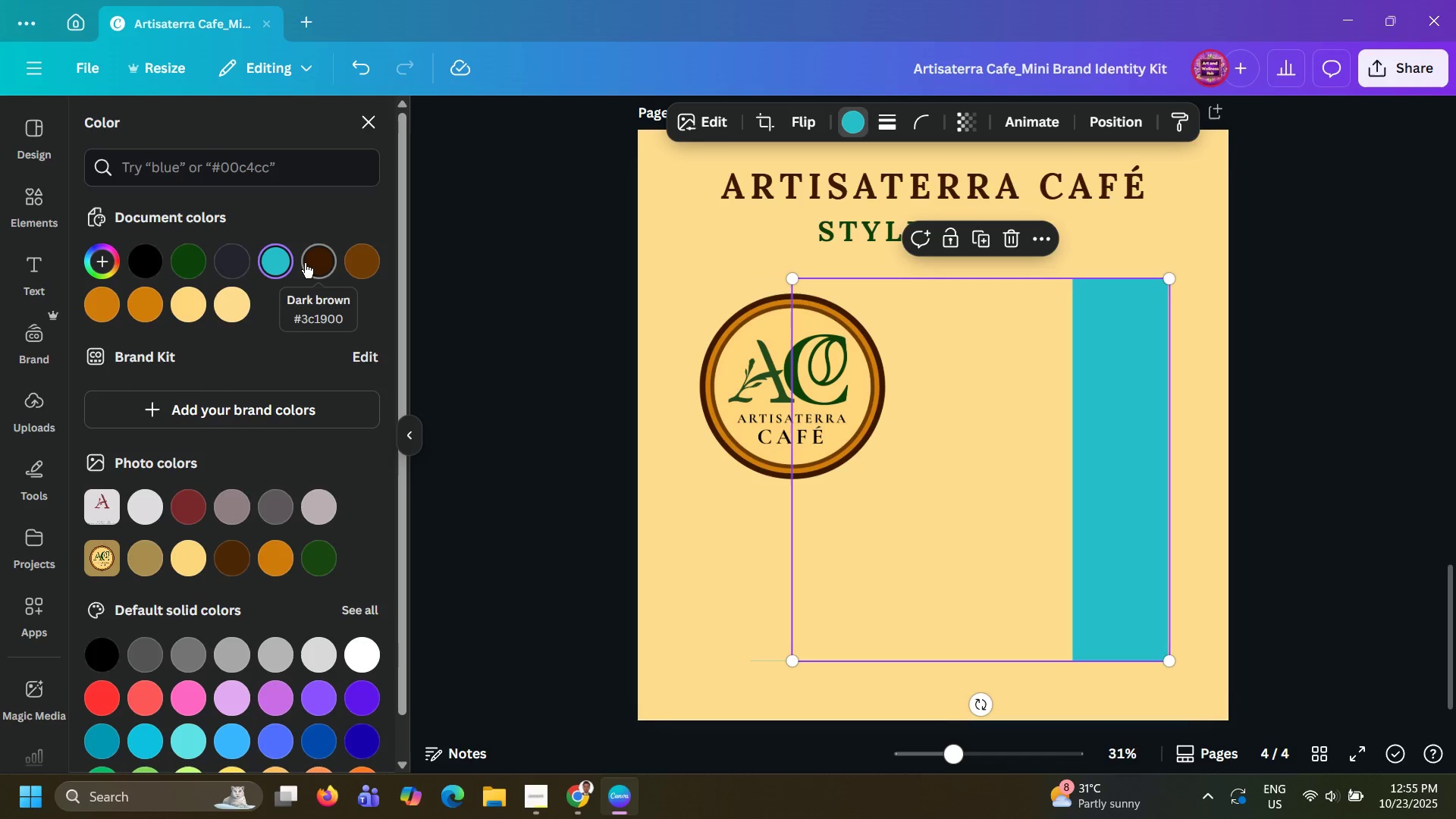 
left_click([147, 260])
 